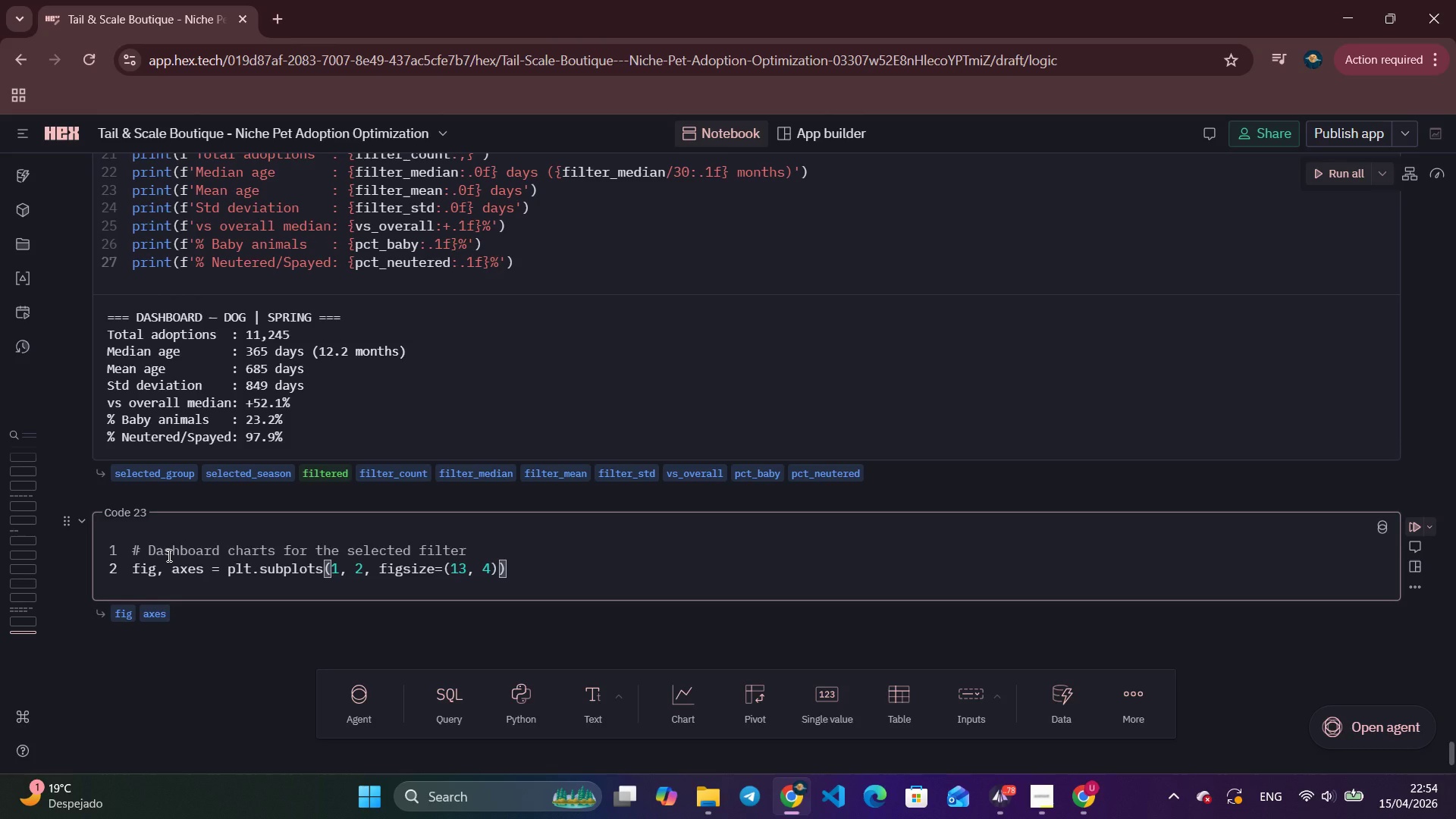 
left_click([1003, 802])
 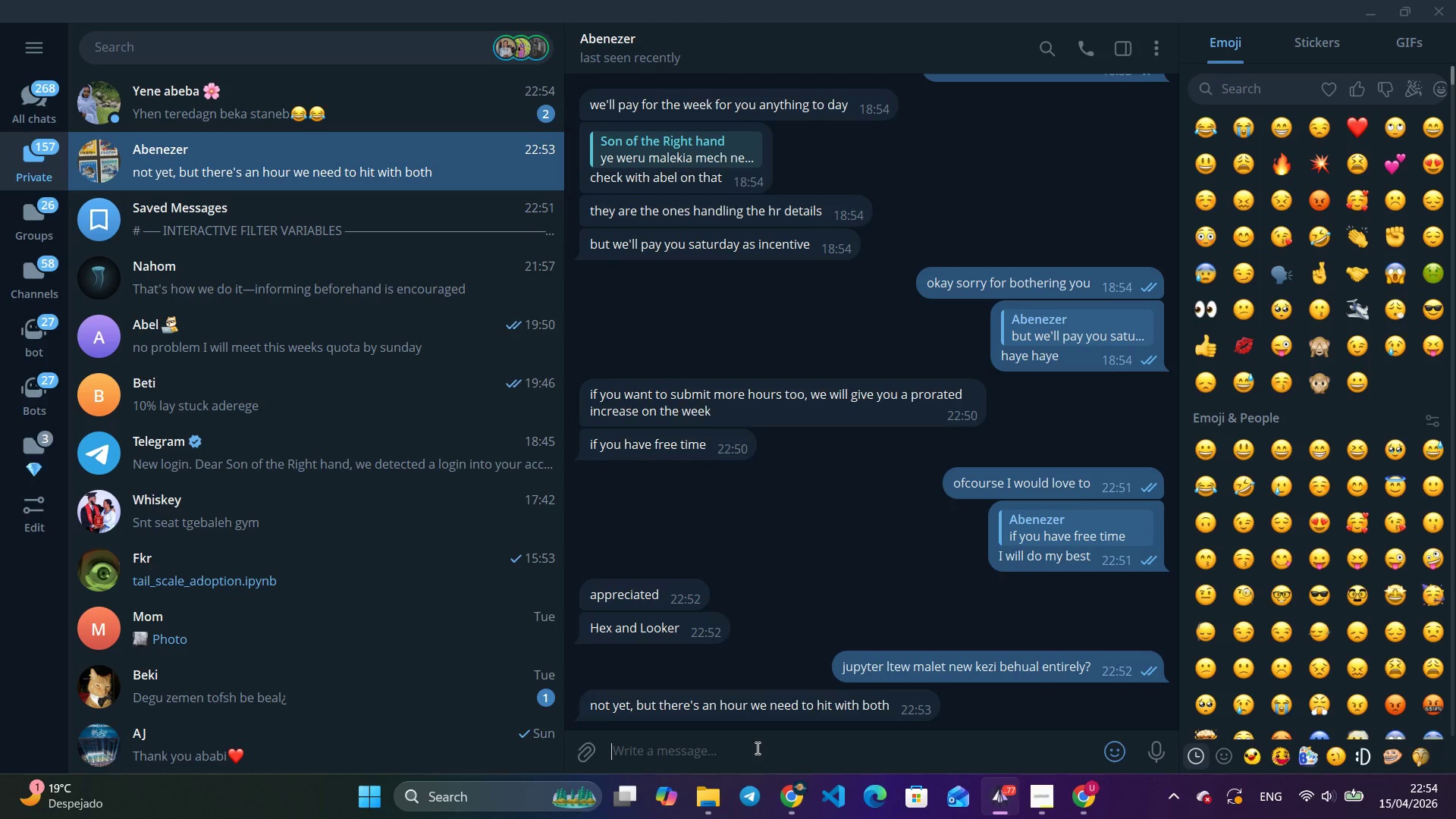 
type(okay ayasasbm)
 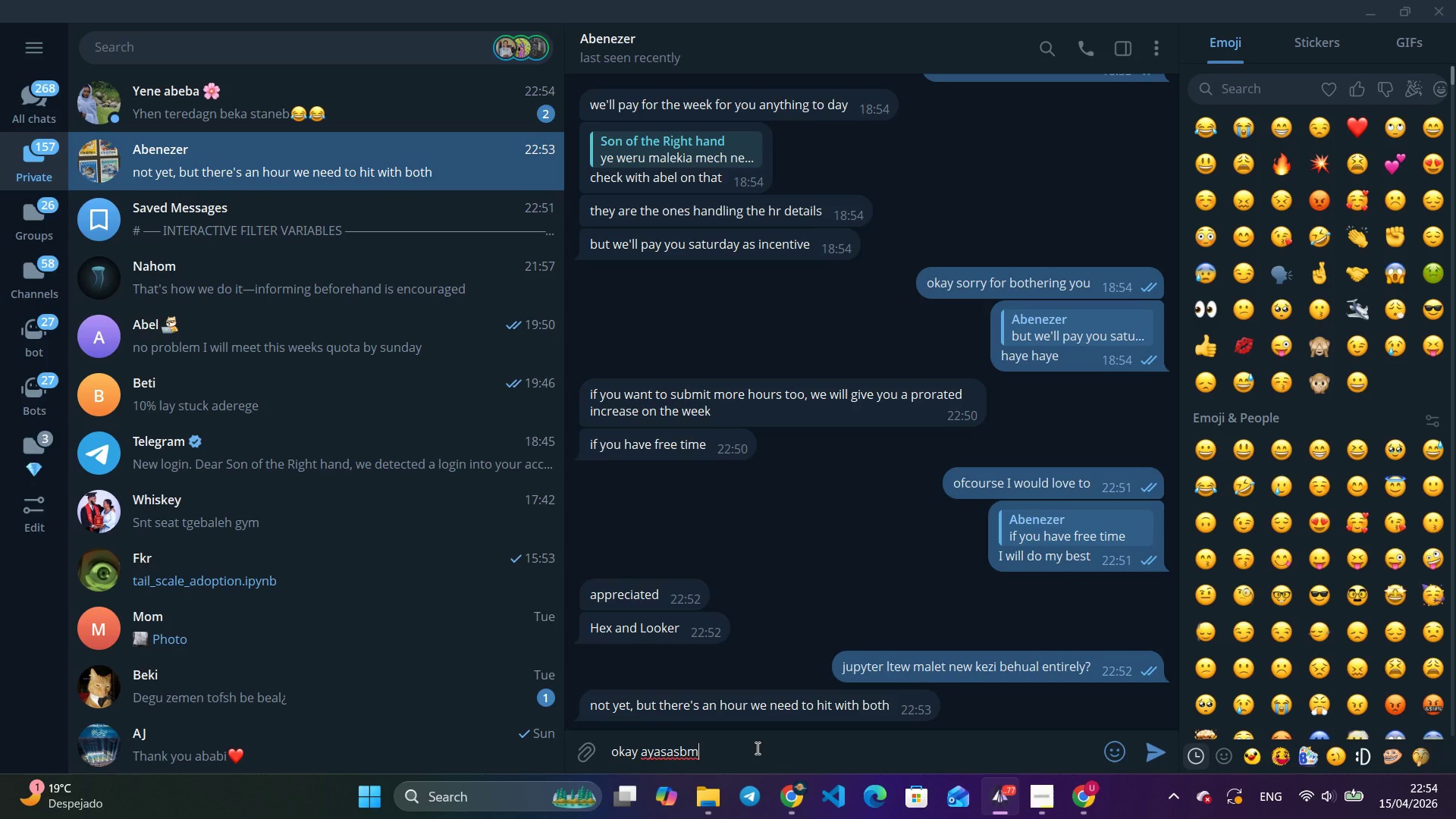 
key(Enter)
 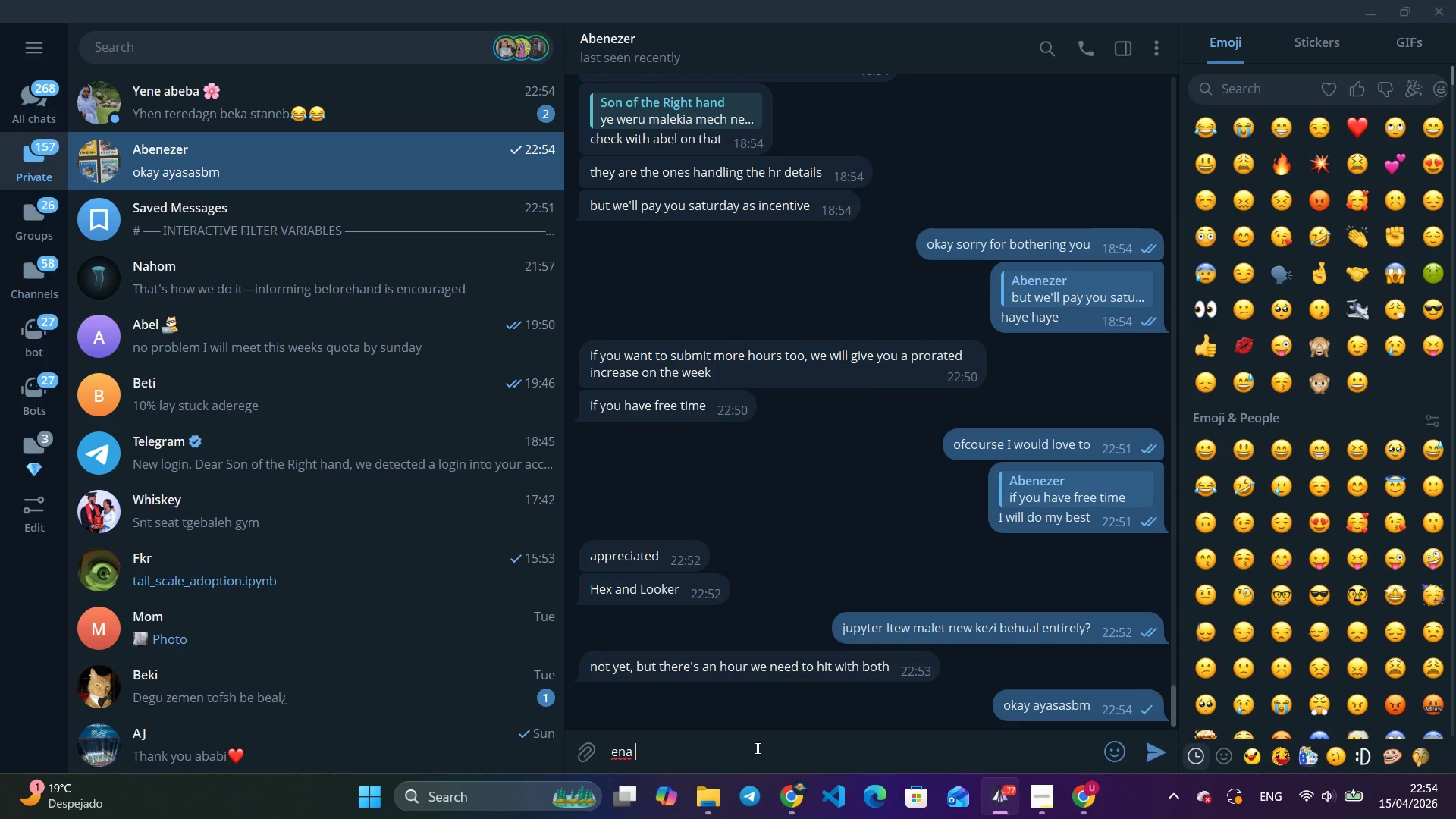 
type(ena demo ye )
 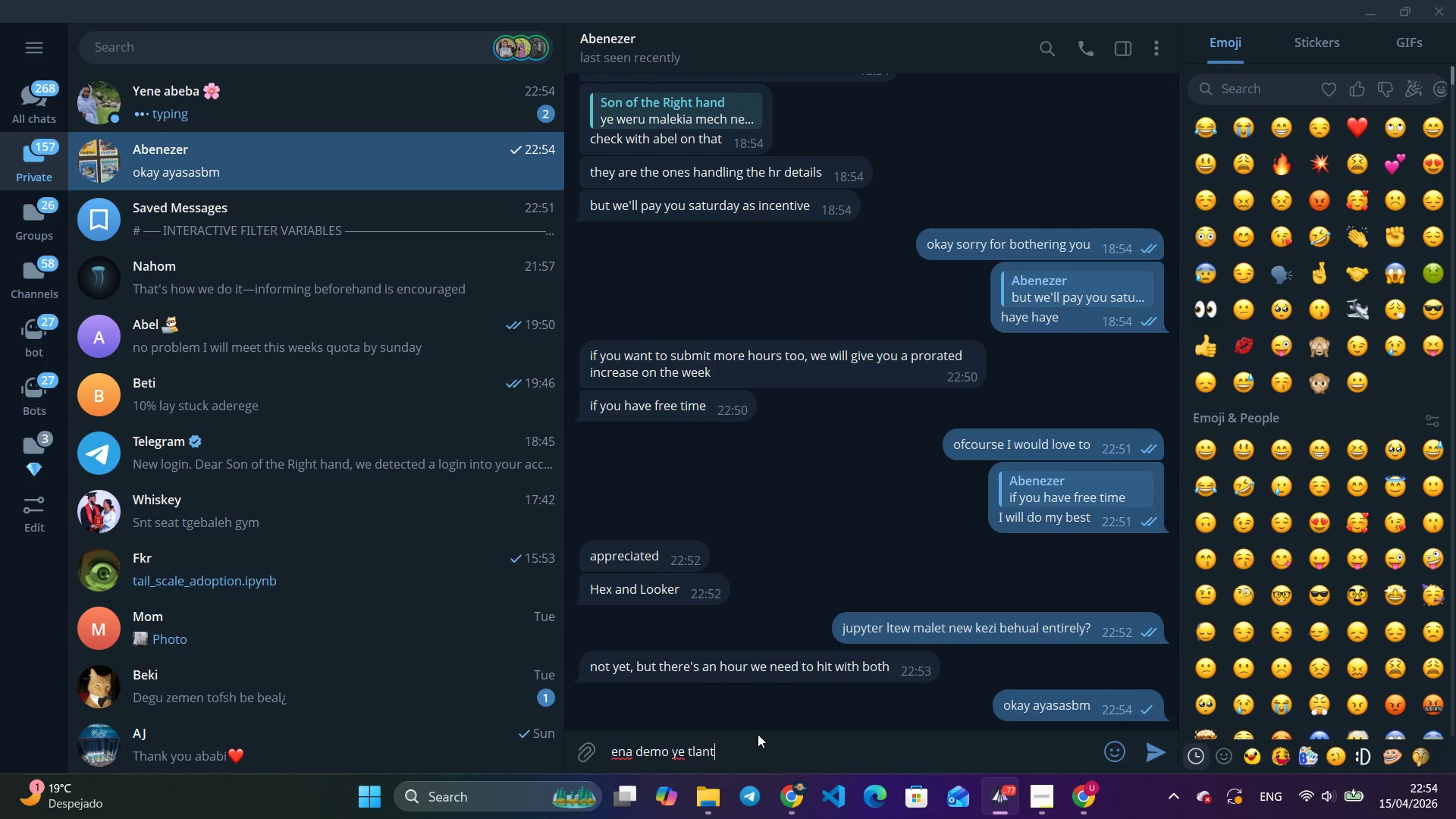 
type(tlantu projct)
 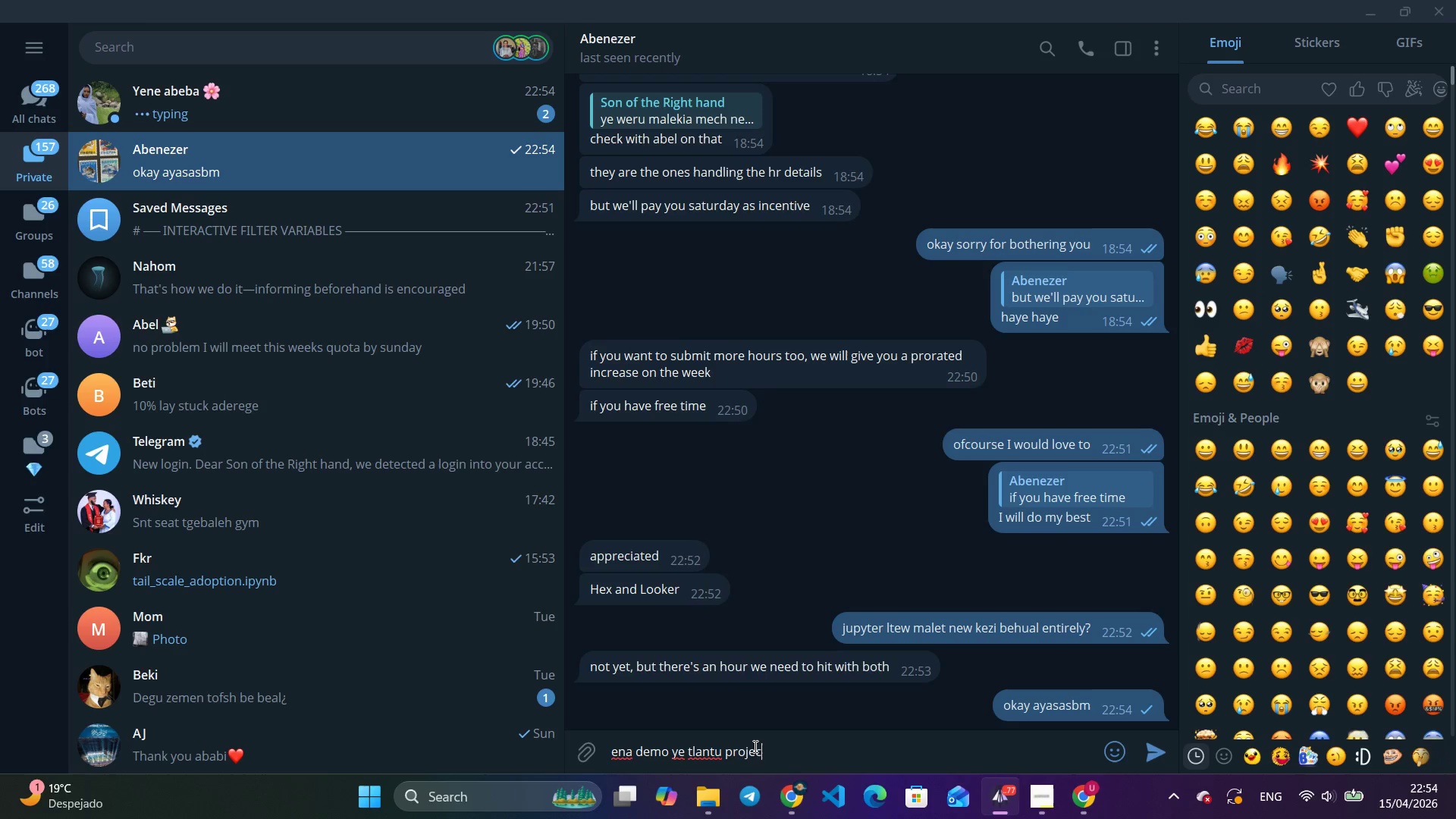 
key(Backspace)
key(Backspace)
type(ect gave me a rating of )
 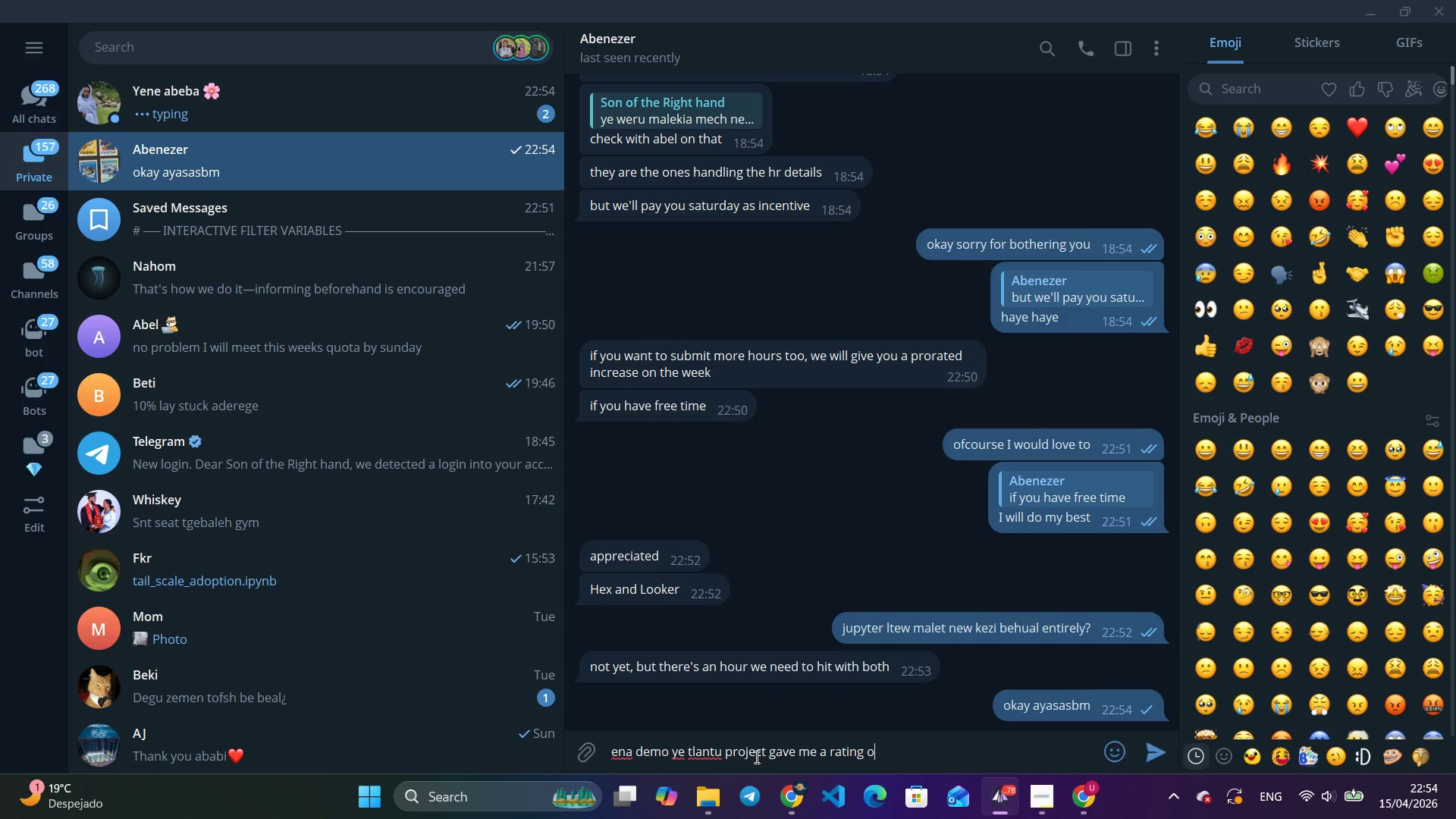 
left_click([755, 757])
 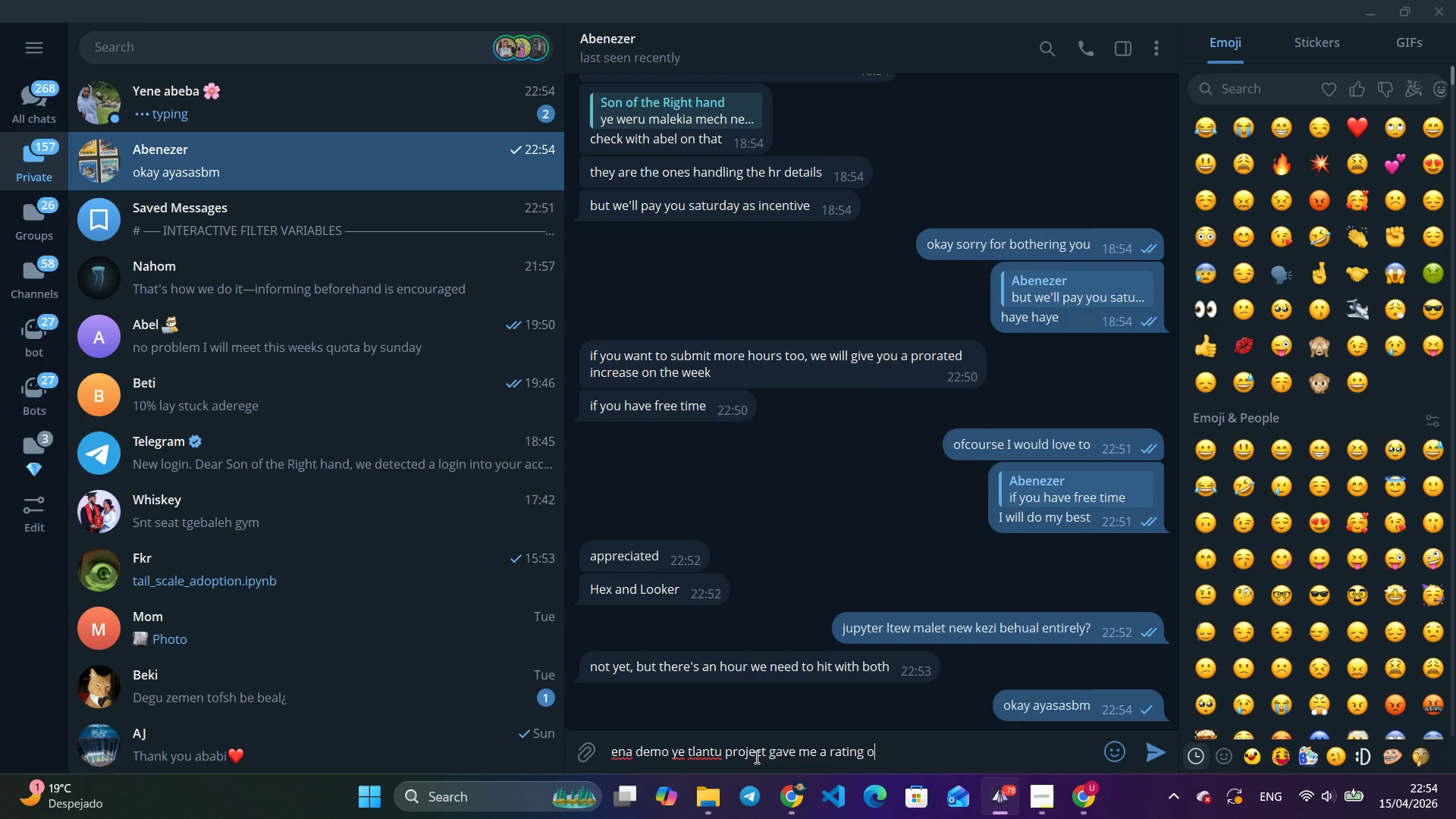 
type(55)
key(Backspace)
key(Backspace)
 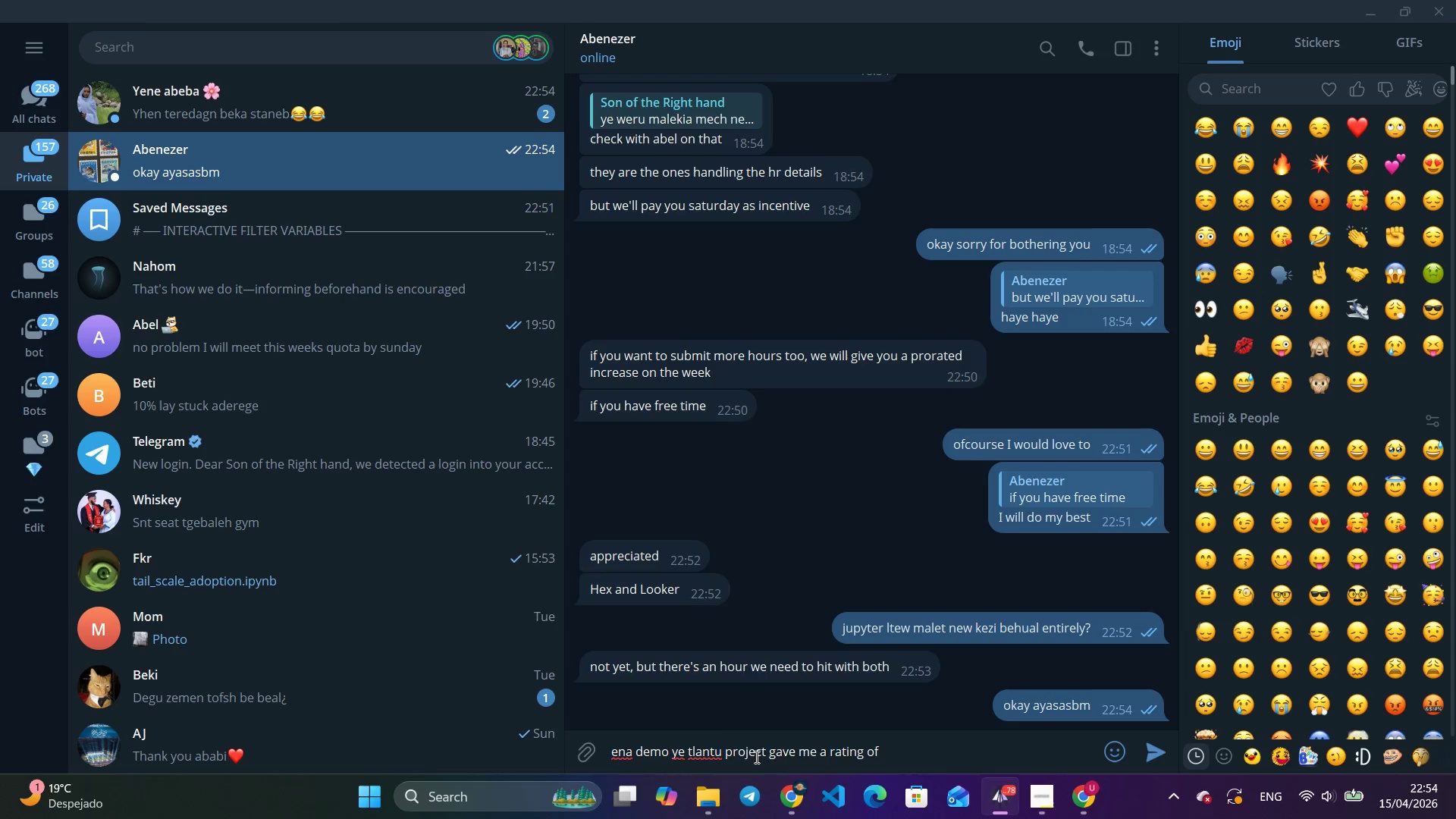 
hold_key(key=ArrowRight, duration=1.06)
 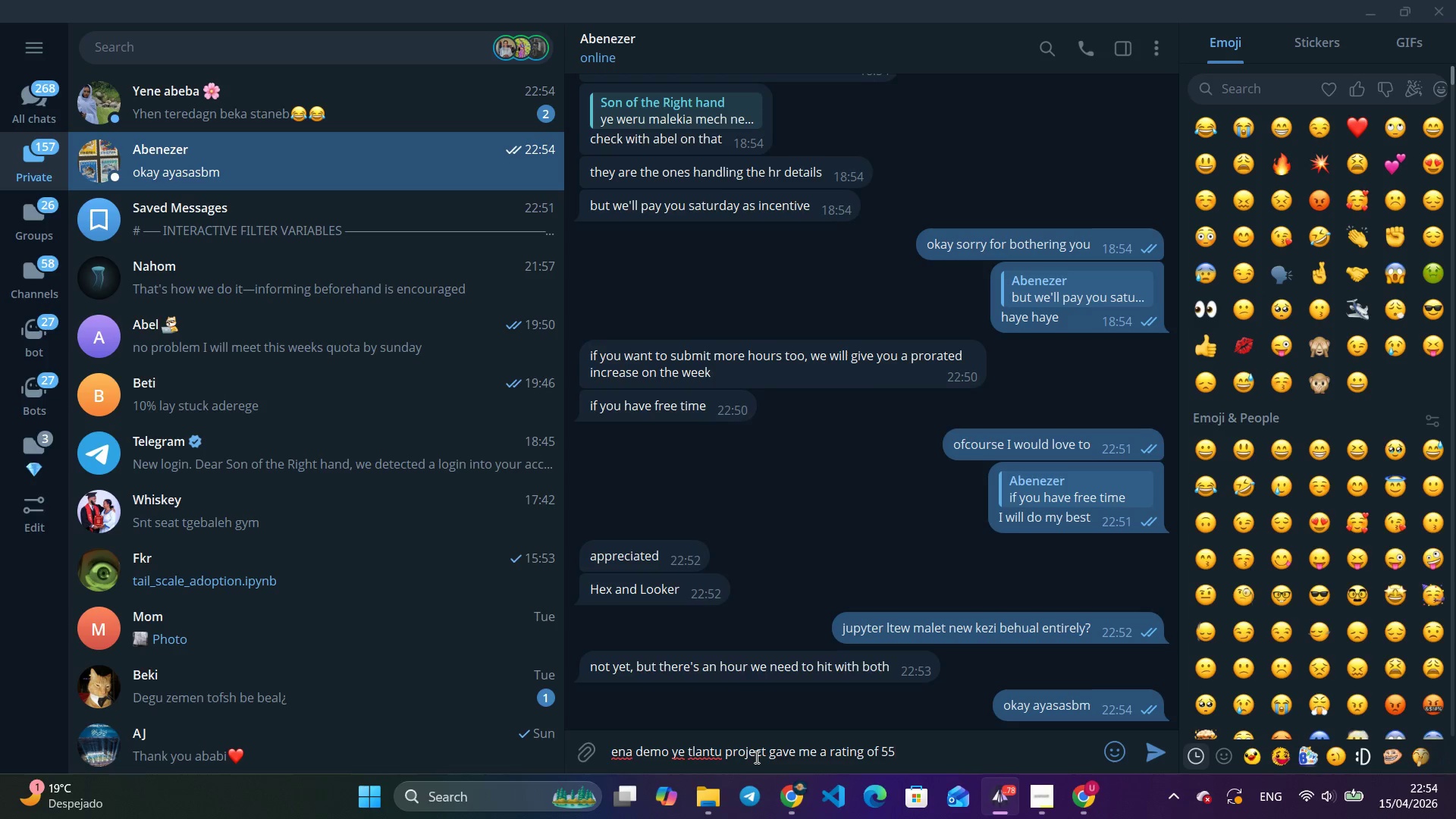 
type(55. i)
key(Backspace)
type(I'm suspeci)
key(Backspace)
type(tib)
key(Backspace)
type(ng its because the.hex)
key(Backspace)
key(Backspace)
key(Backspace)
key(Backspace)
type( .hex extes)
key(Backspace)
type(nsion. overall perofrmacne)
key(Backspace)
key(Backspace)
key(Backspace)
type(nce lay e)
key(Backspace)
type(negative effect endayameta. )
key(Backspace)
key(Backspace)
type( asebku. normal new?)
 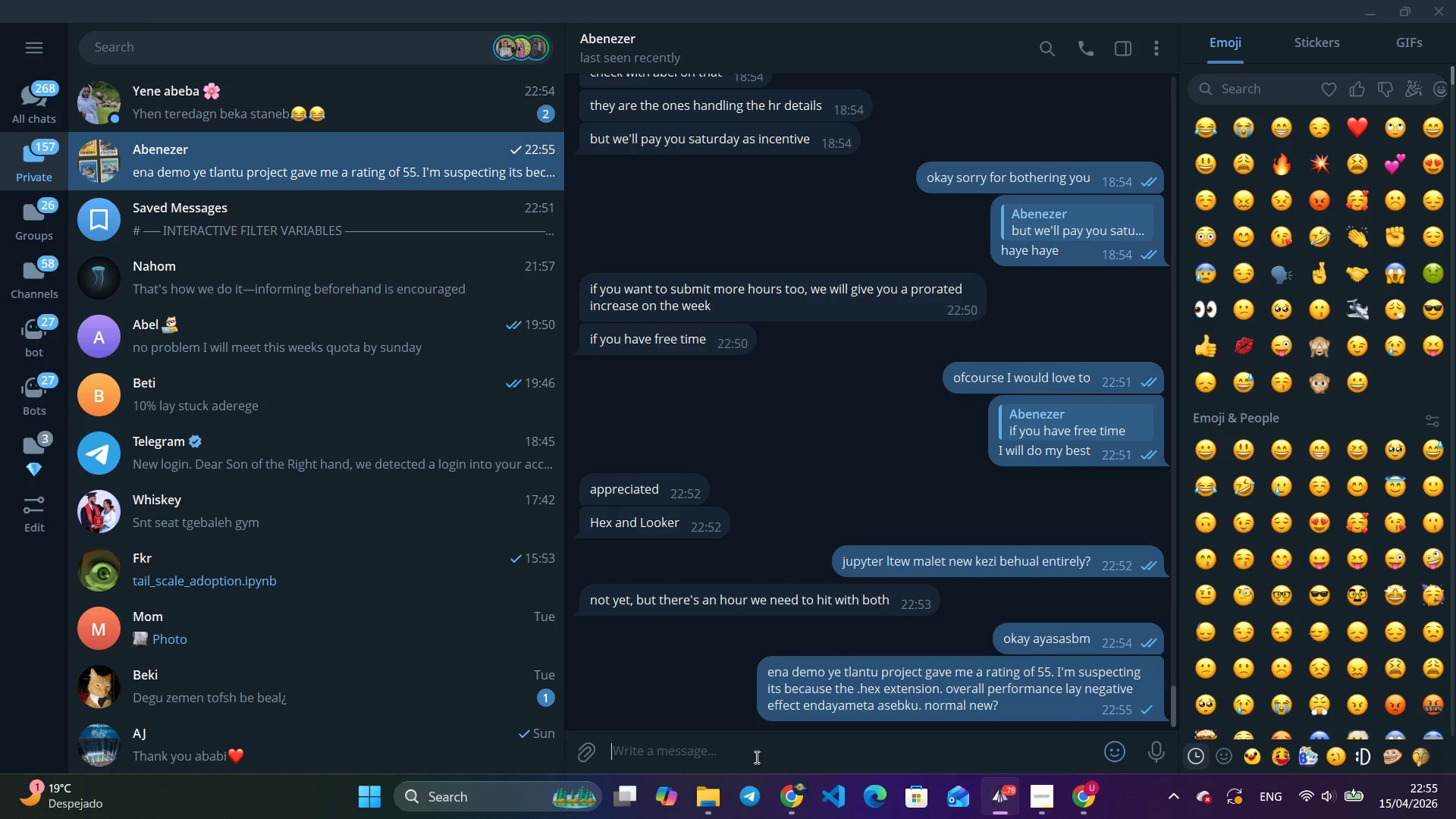 
 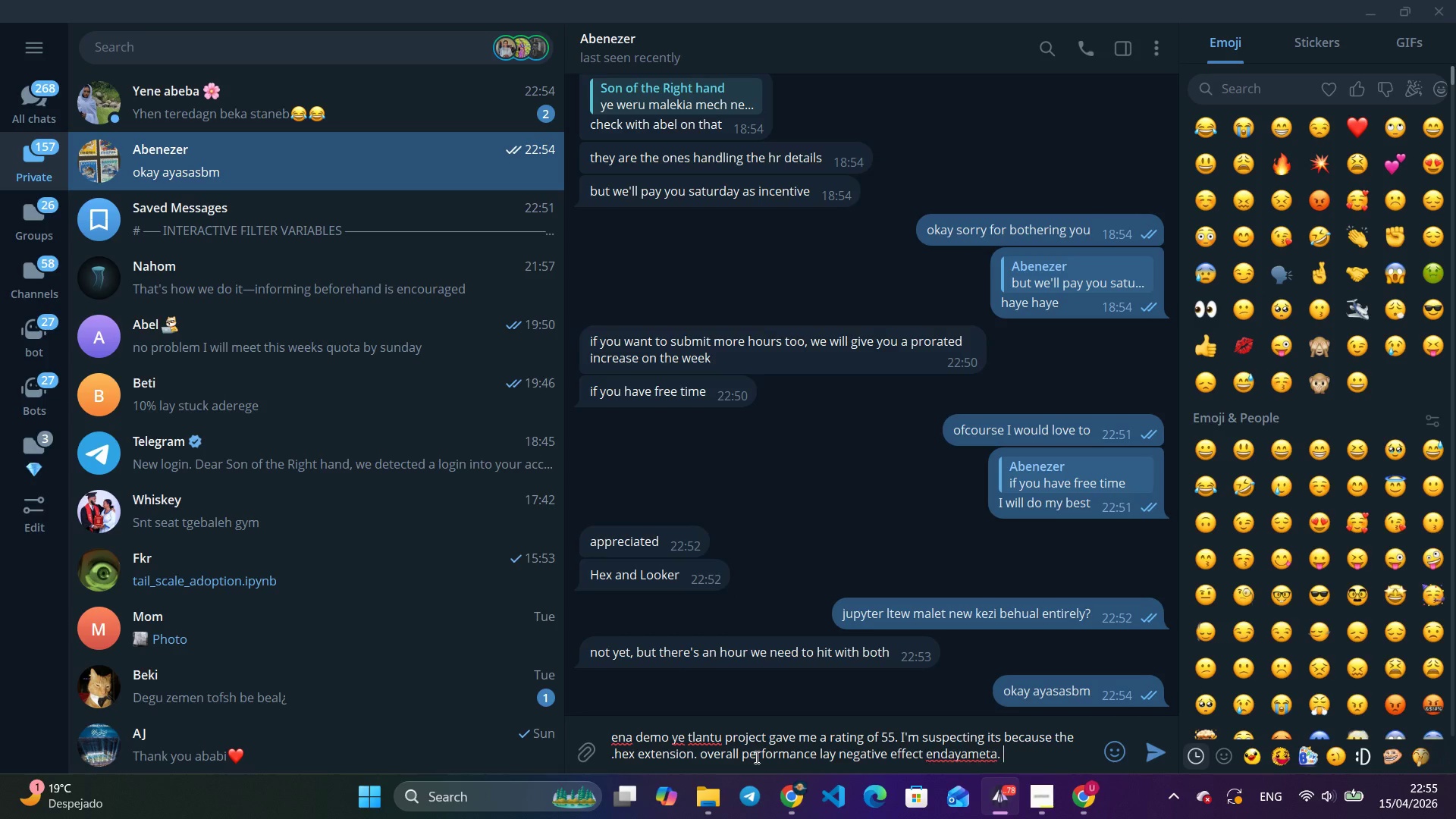 
key(Enter)
 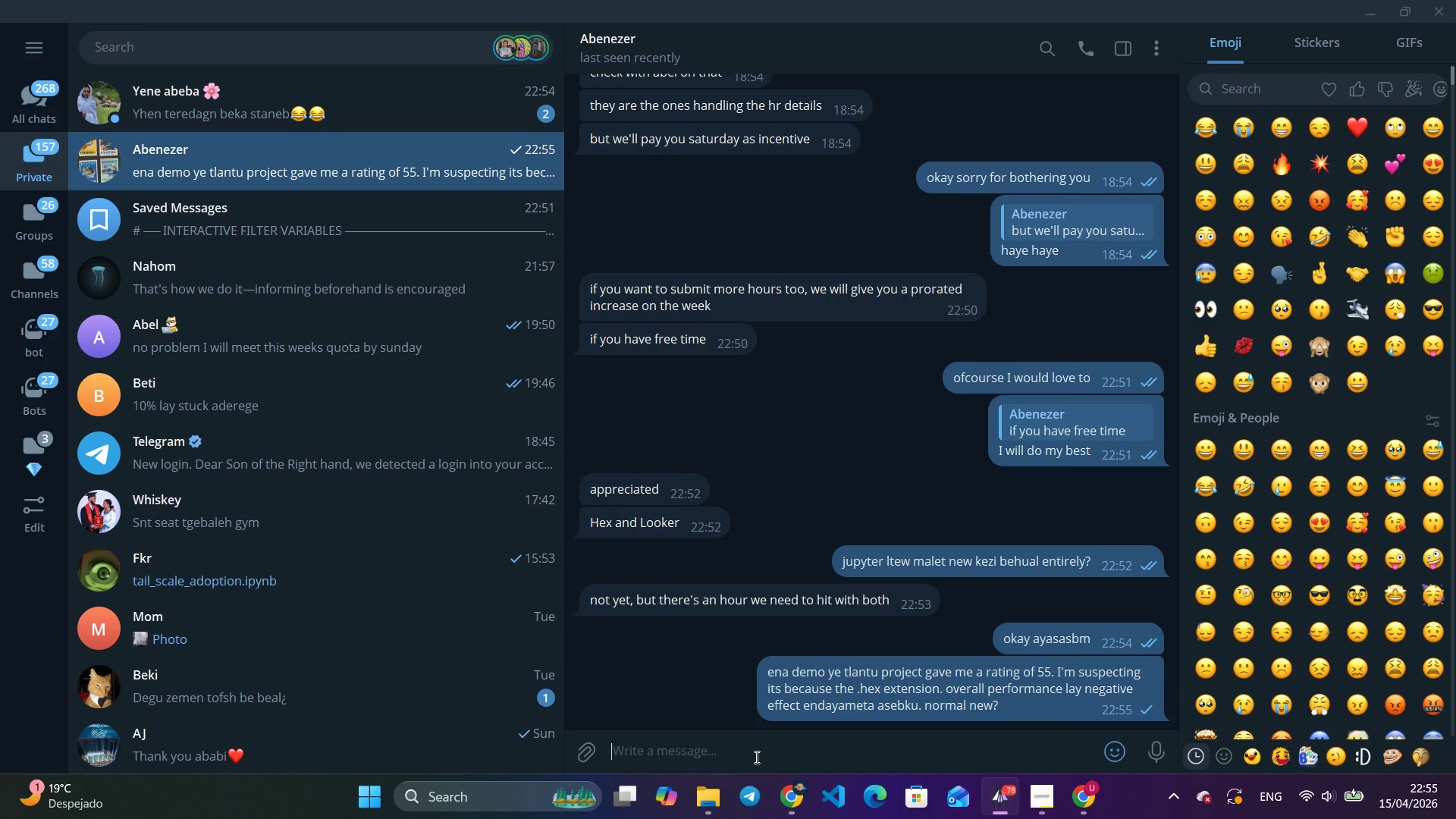 
wait(10.44)
 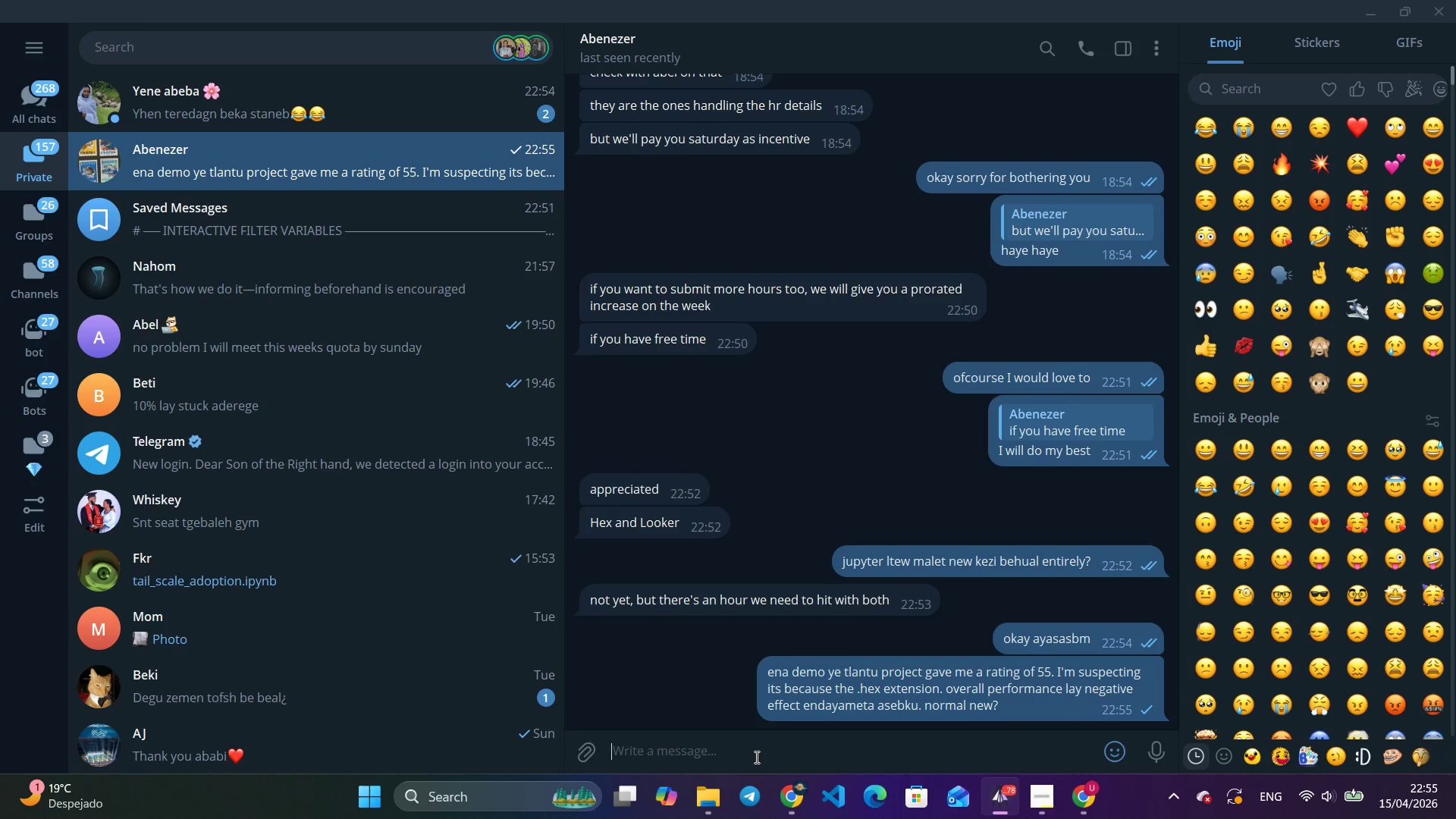 
left_click([479, 129])
 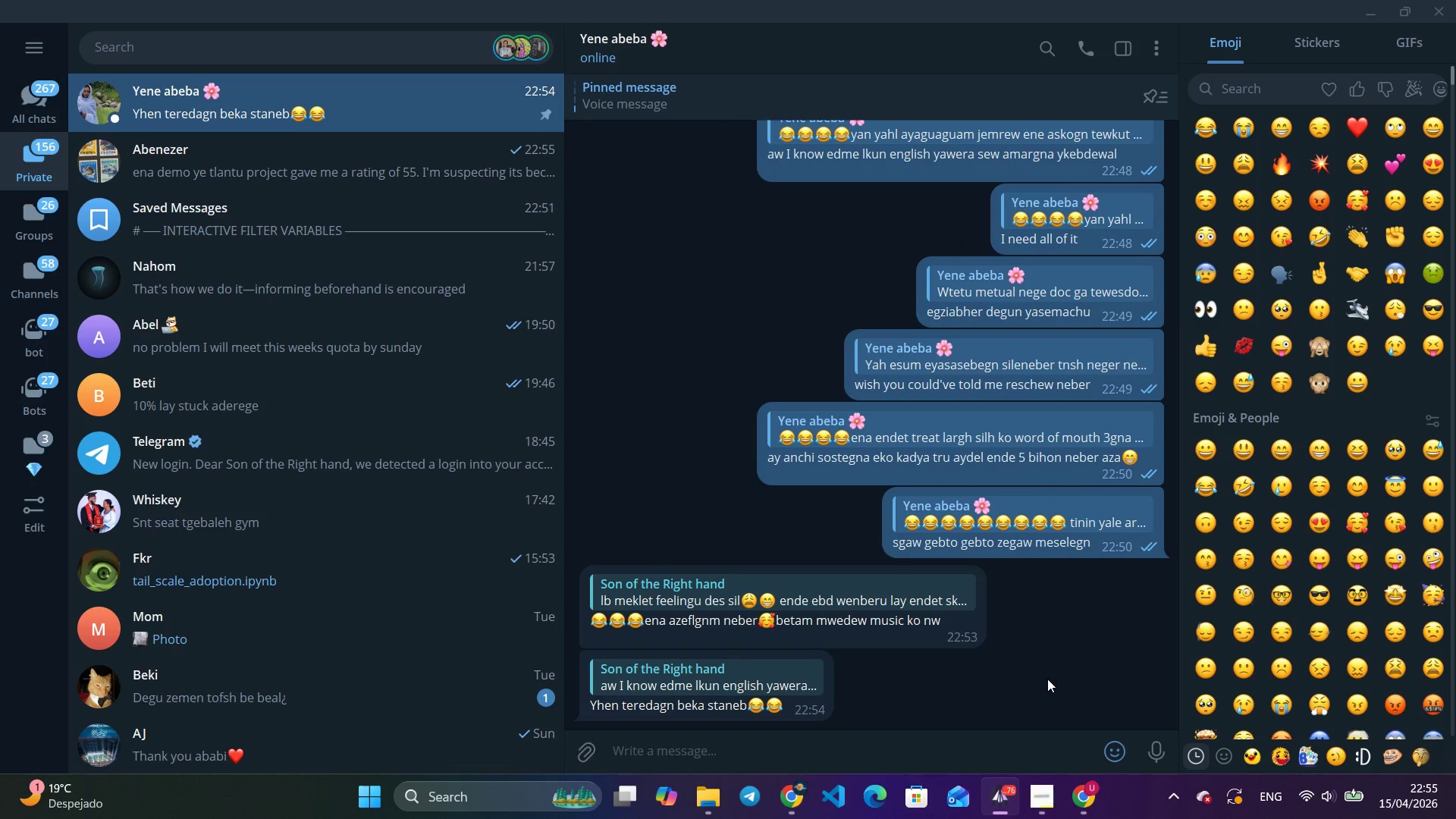 
wait(7.18)
 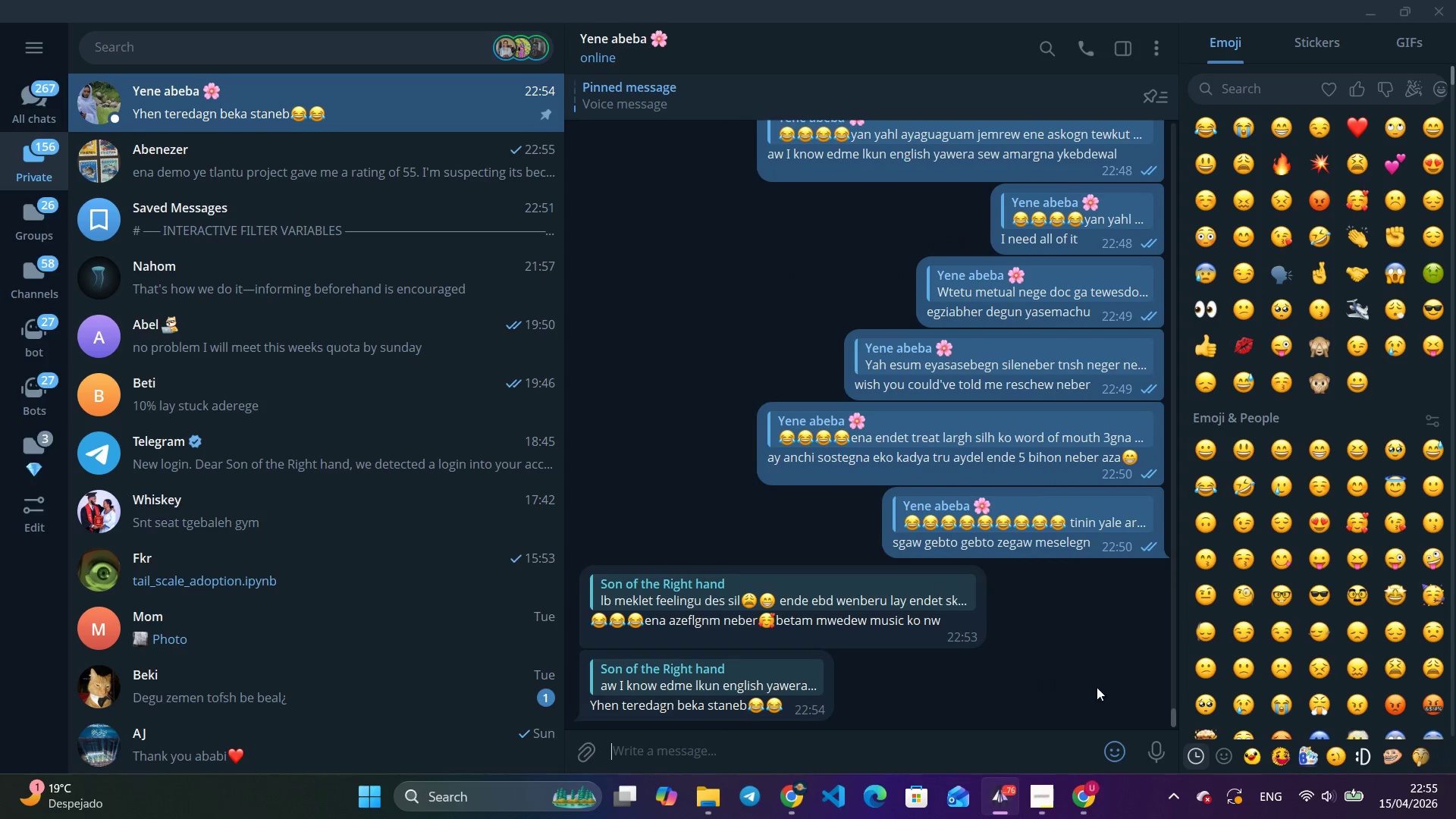 
mouse_move([1001, 595])
 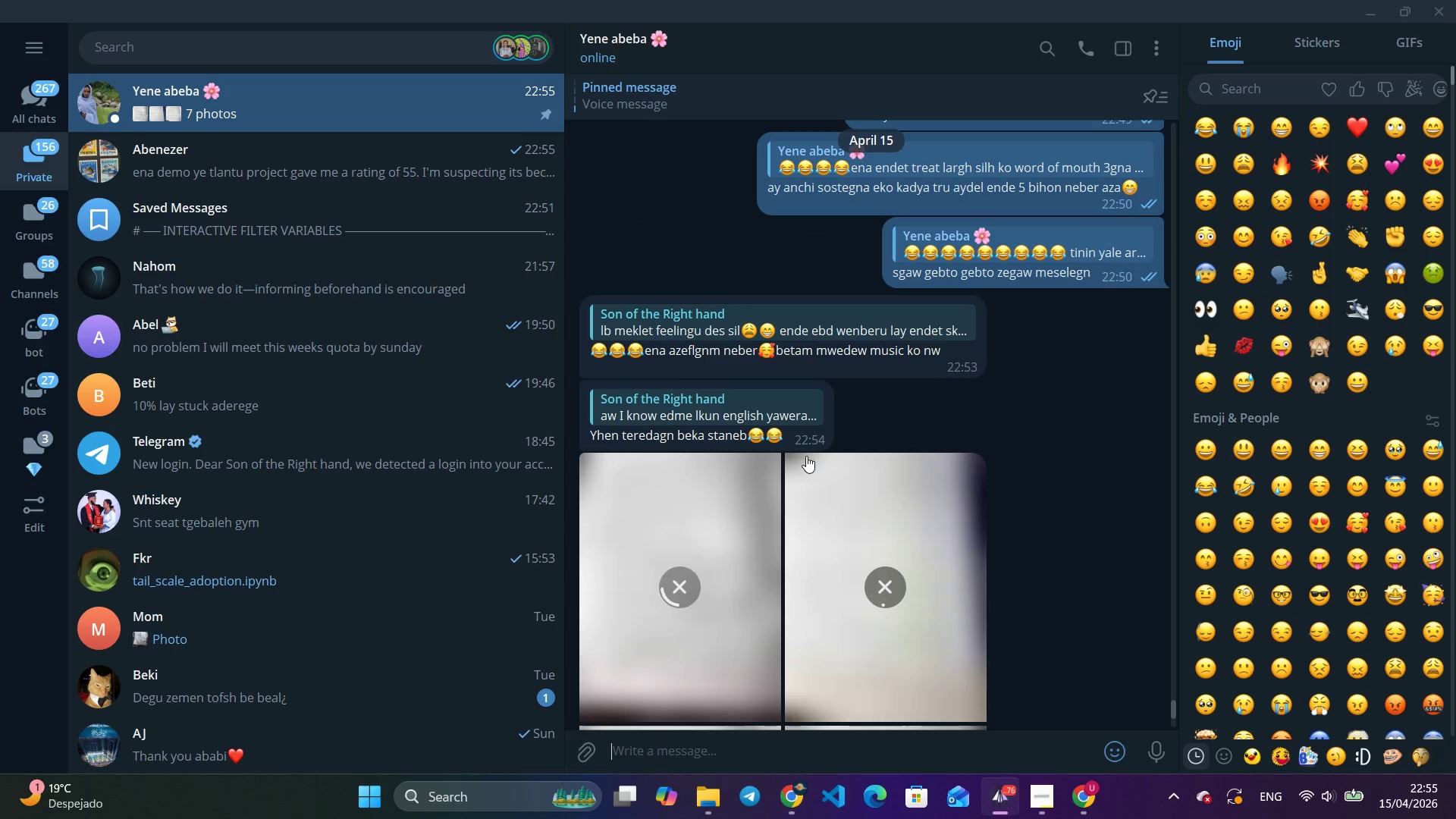 
scroll: coordinate [806, 456], scroll_direction: up, amount: 8.0
 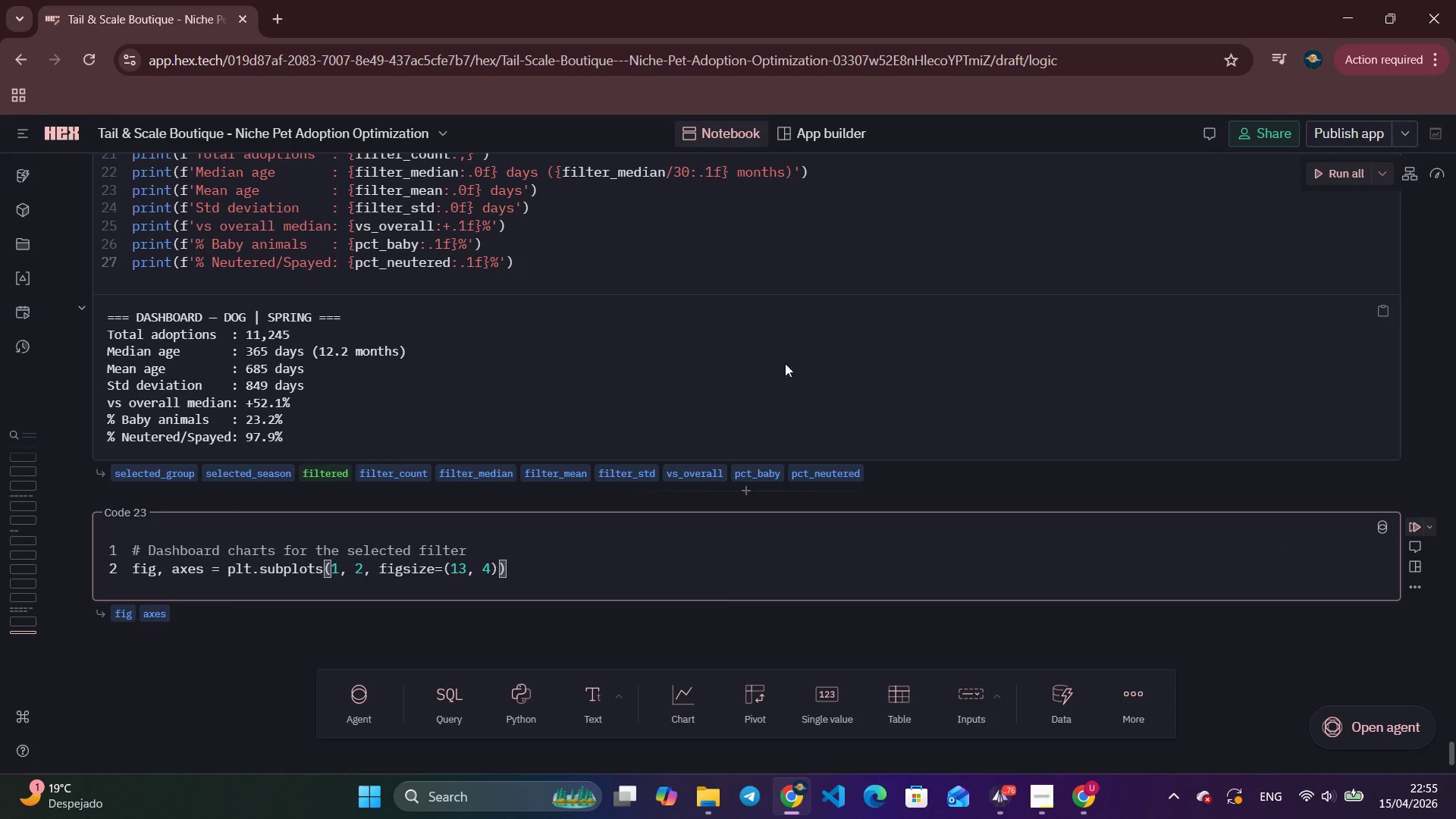 
wait(5.85)
 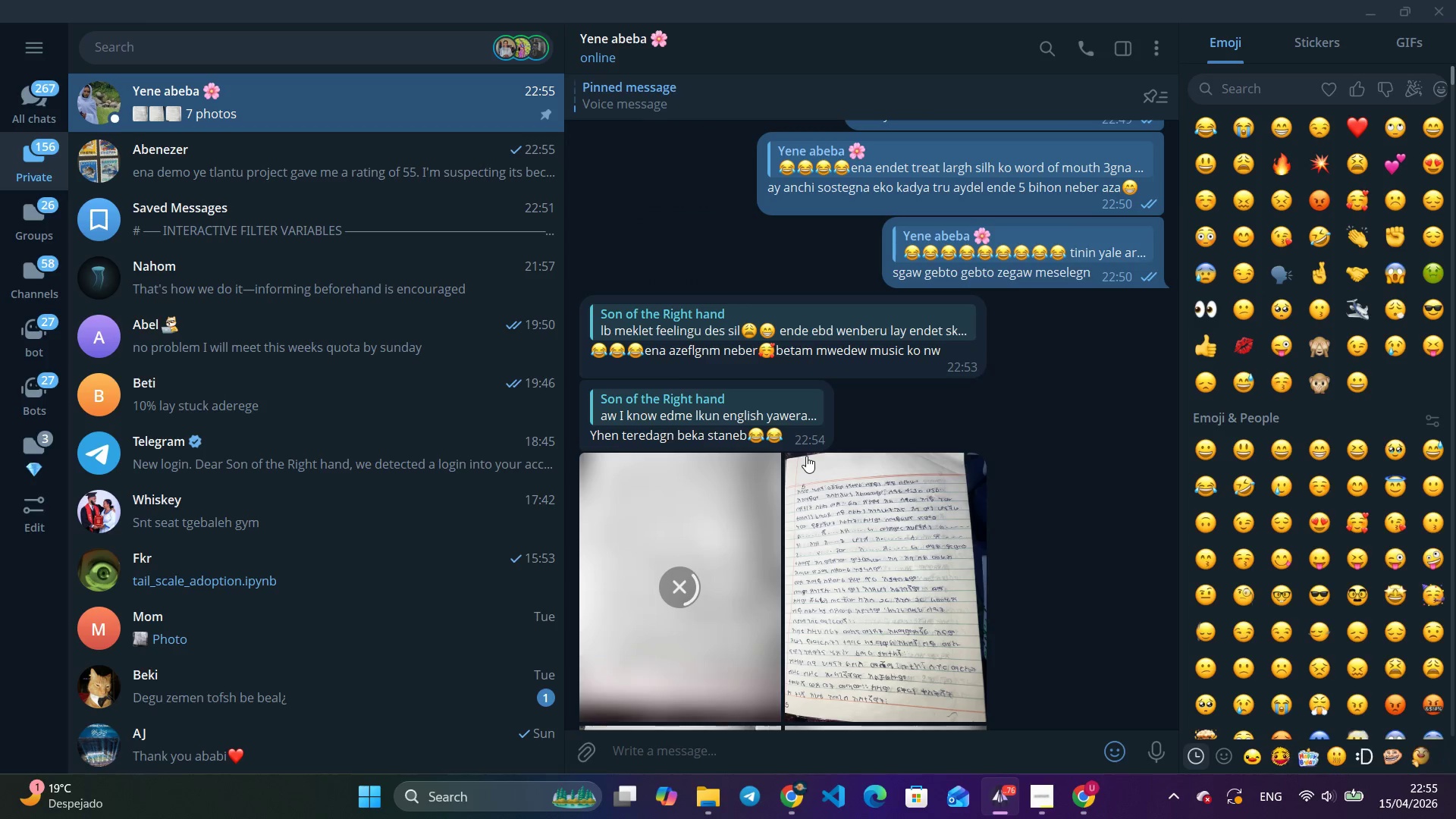 
left_click([524, 578])
 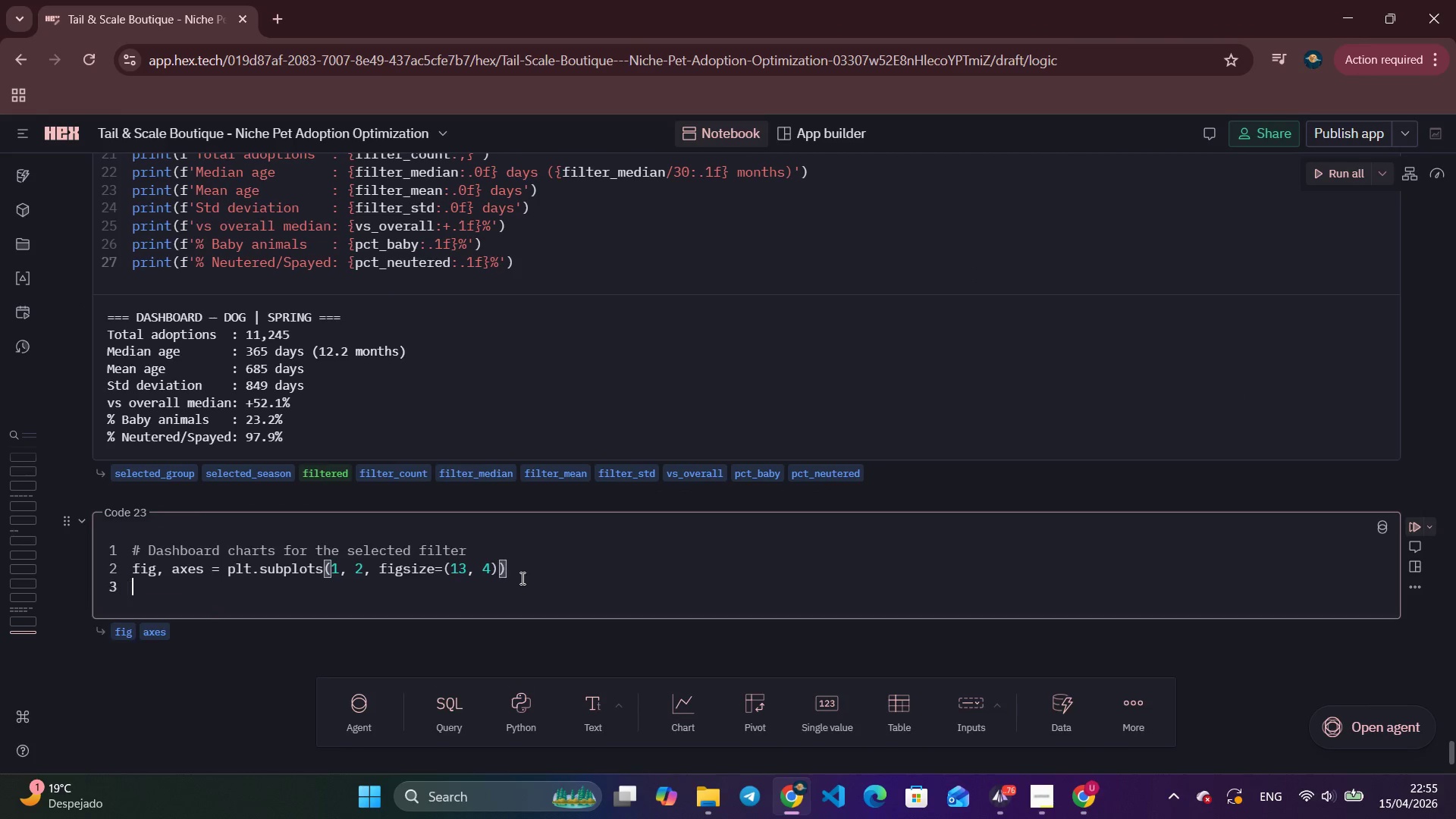 
key(Enter)
 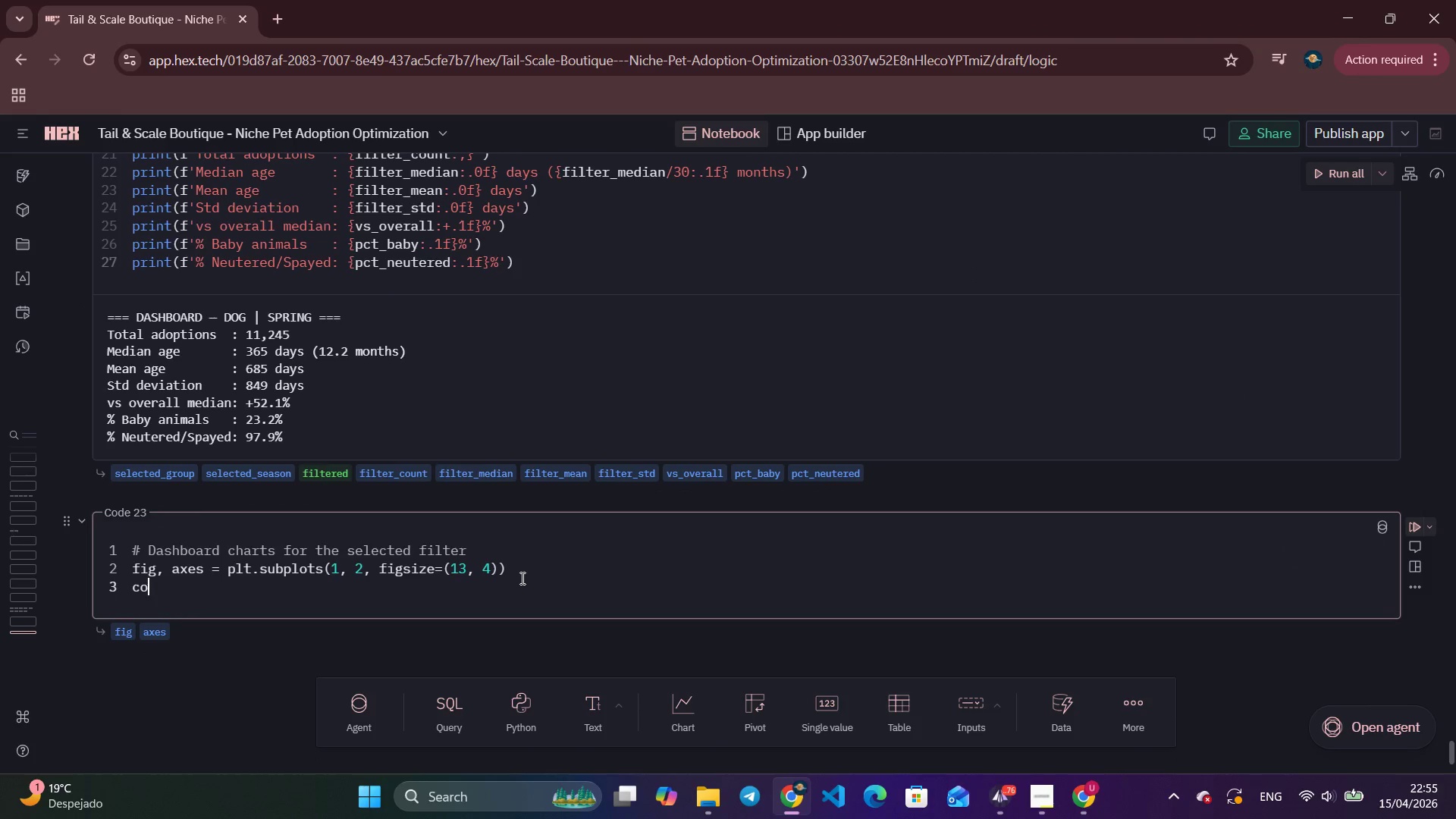 
type(color = Gr)
key(Backspace)
type(ROUP-C)
key(Backspace)
key(Backspace)
type(_COLORS)
 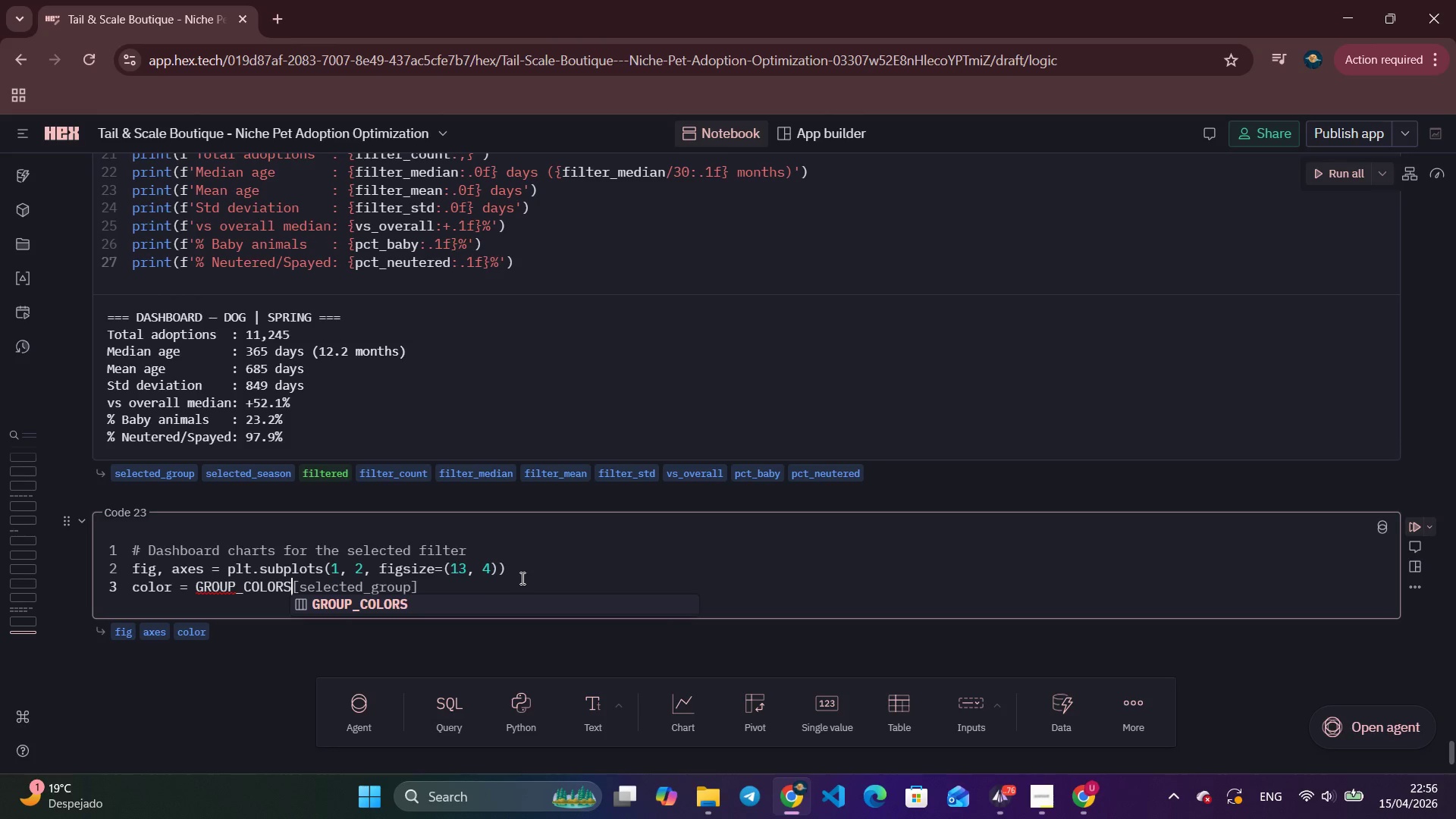 
wait(11.19)
 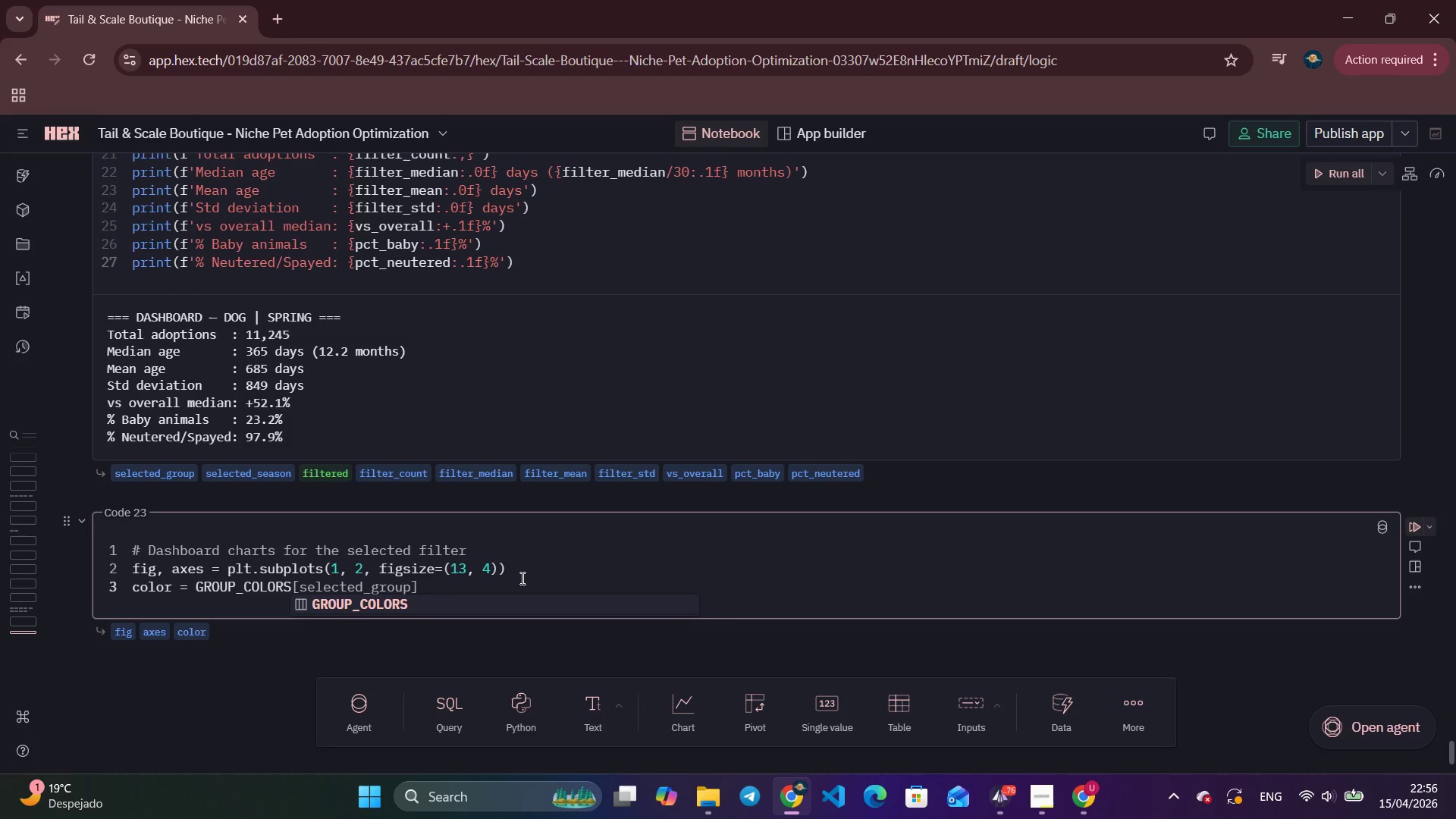 
type((selected_group, CORAL)
 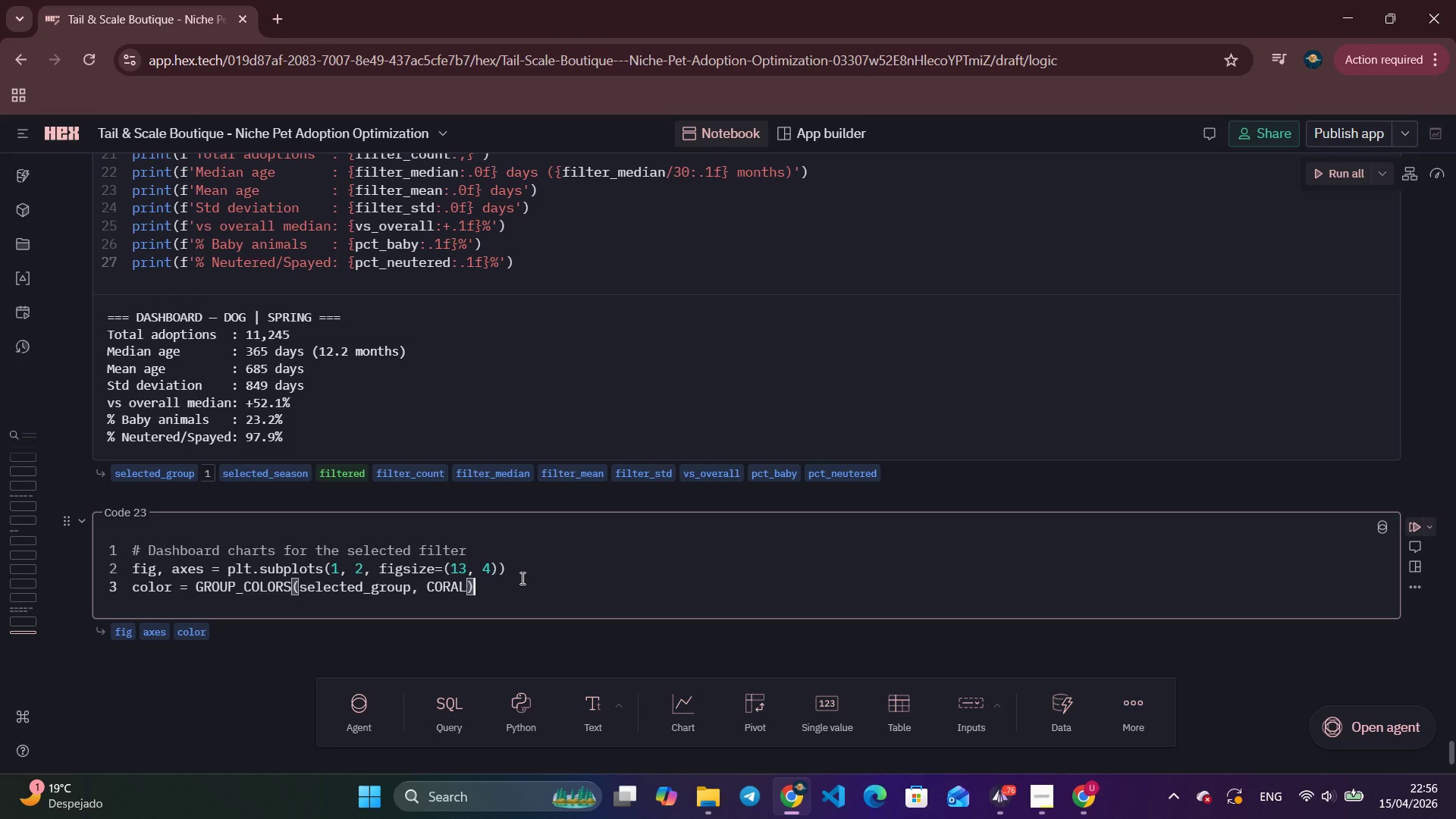 
key(ArrowRight)
 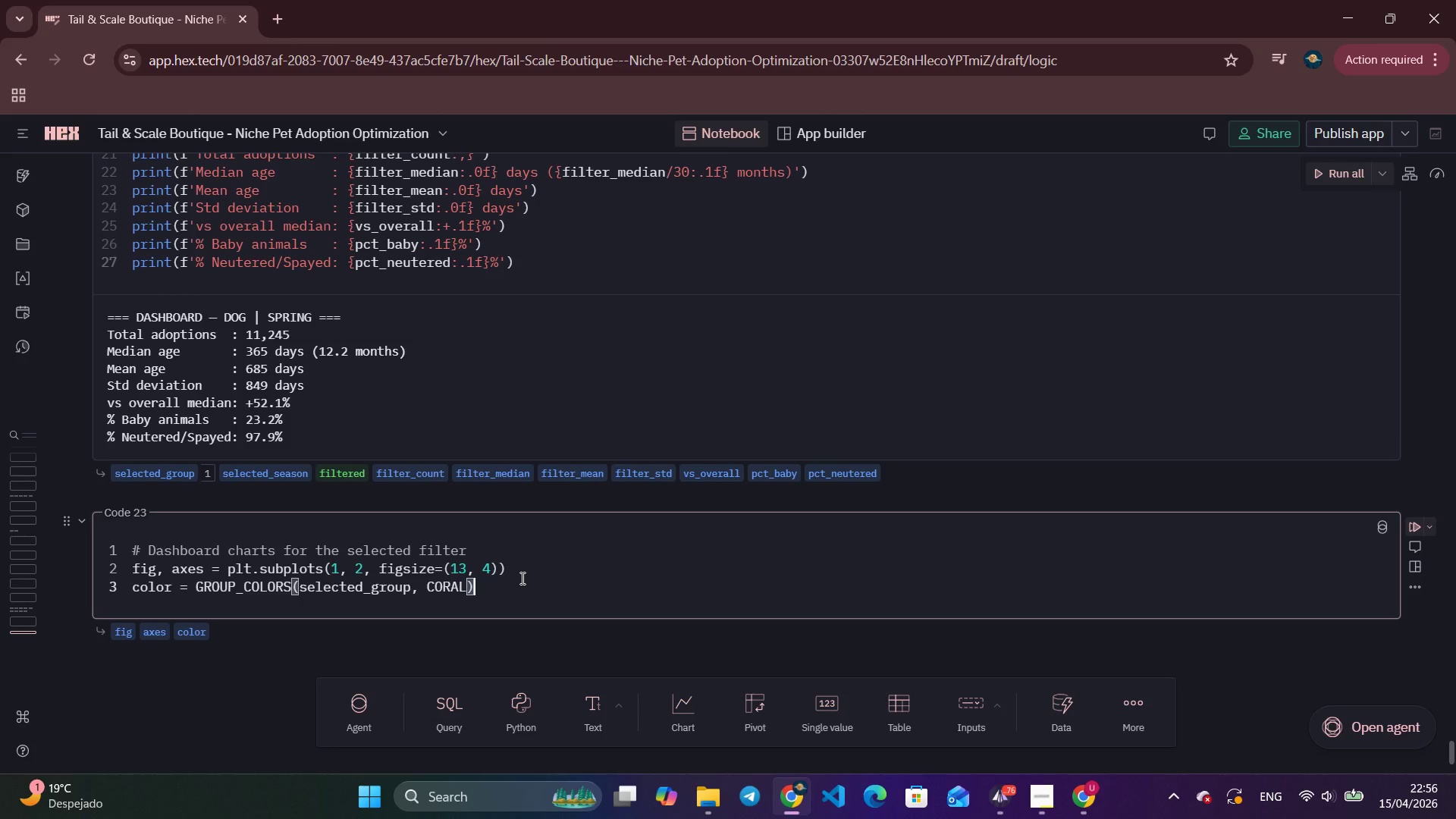 
key(ArrowRight)
 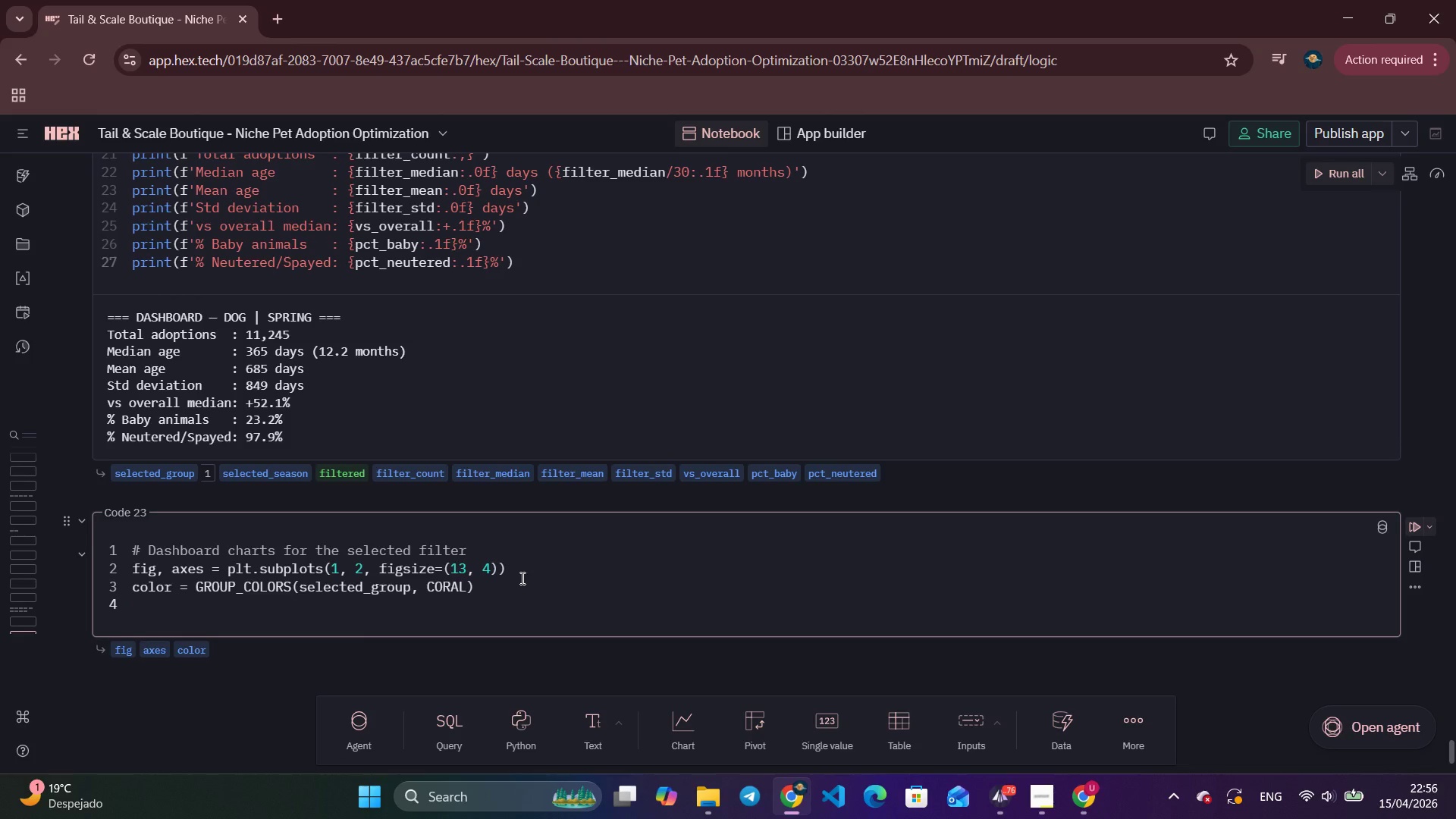 
key(Enter)
 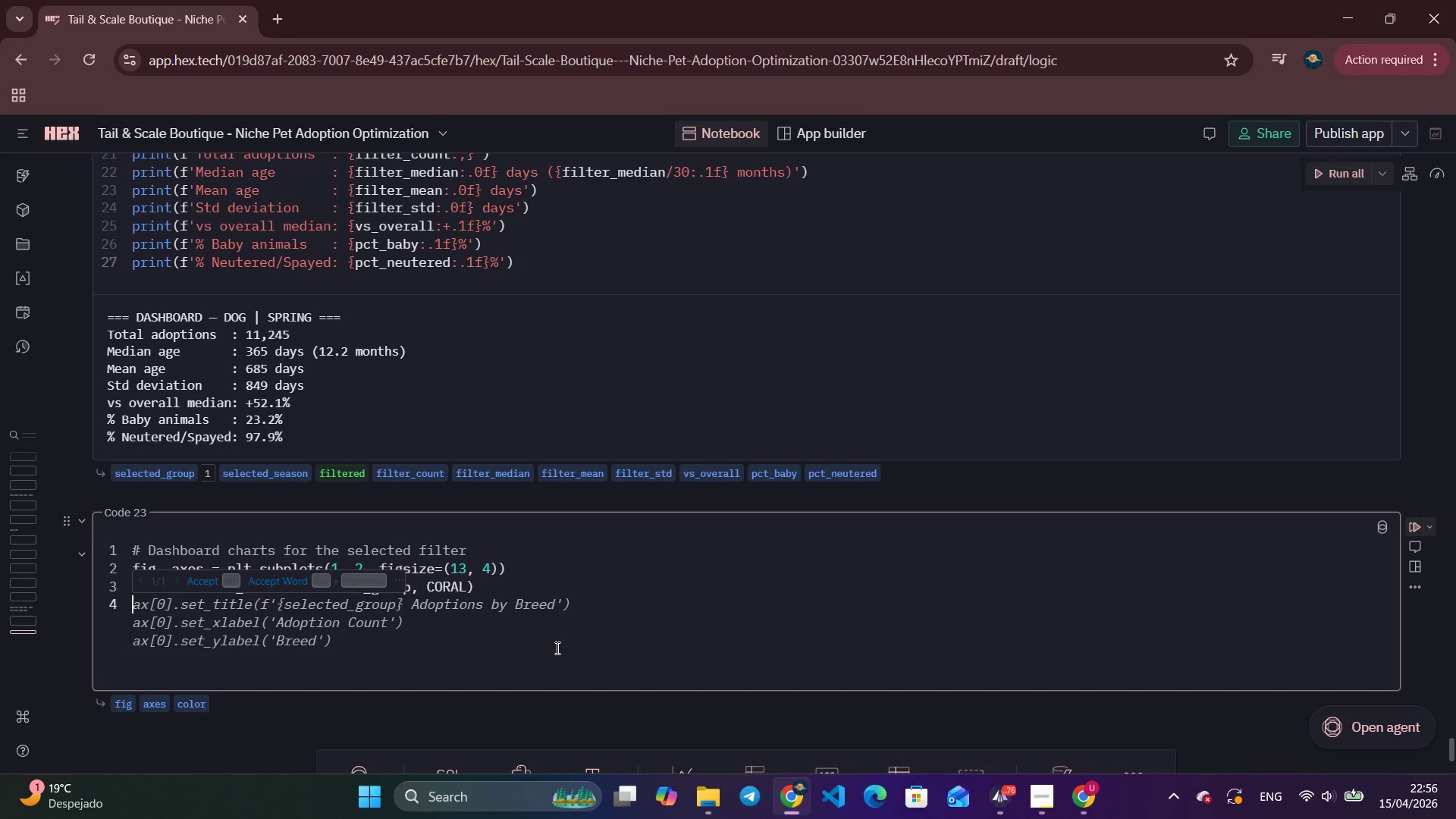 
wait(10.05)
 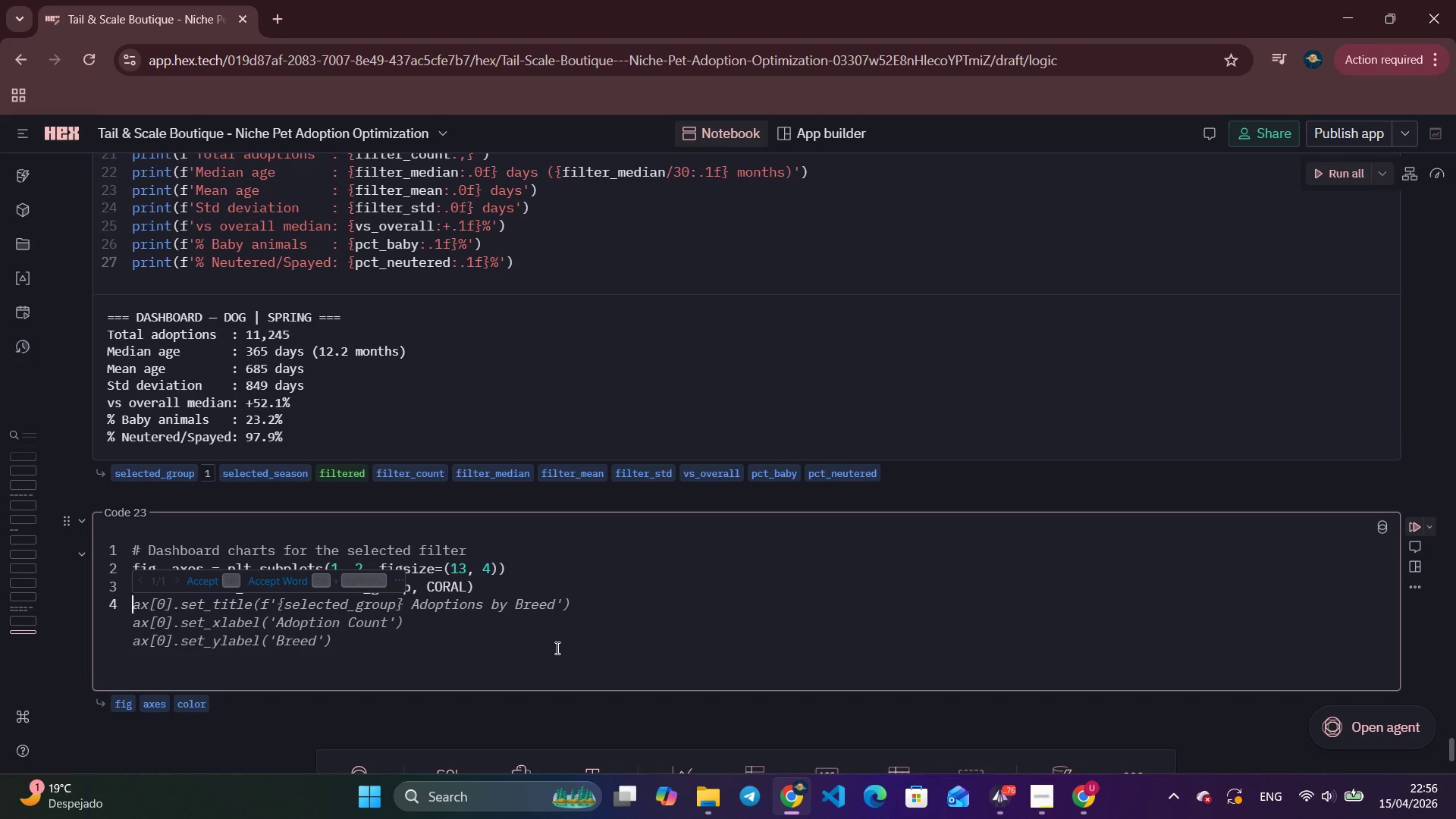 
key(Alt+Tab)
 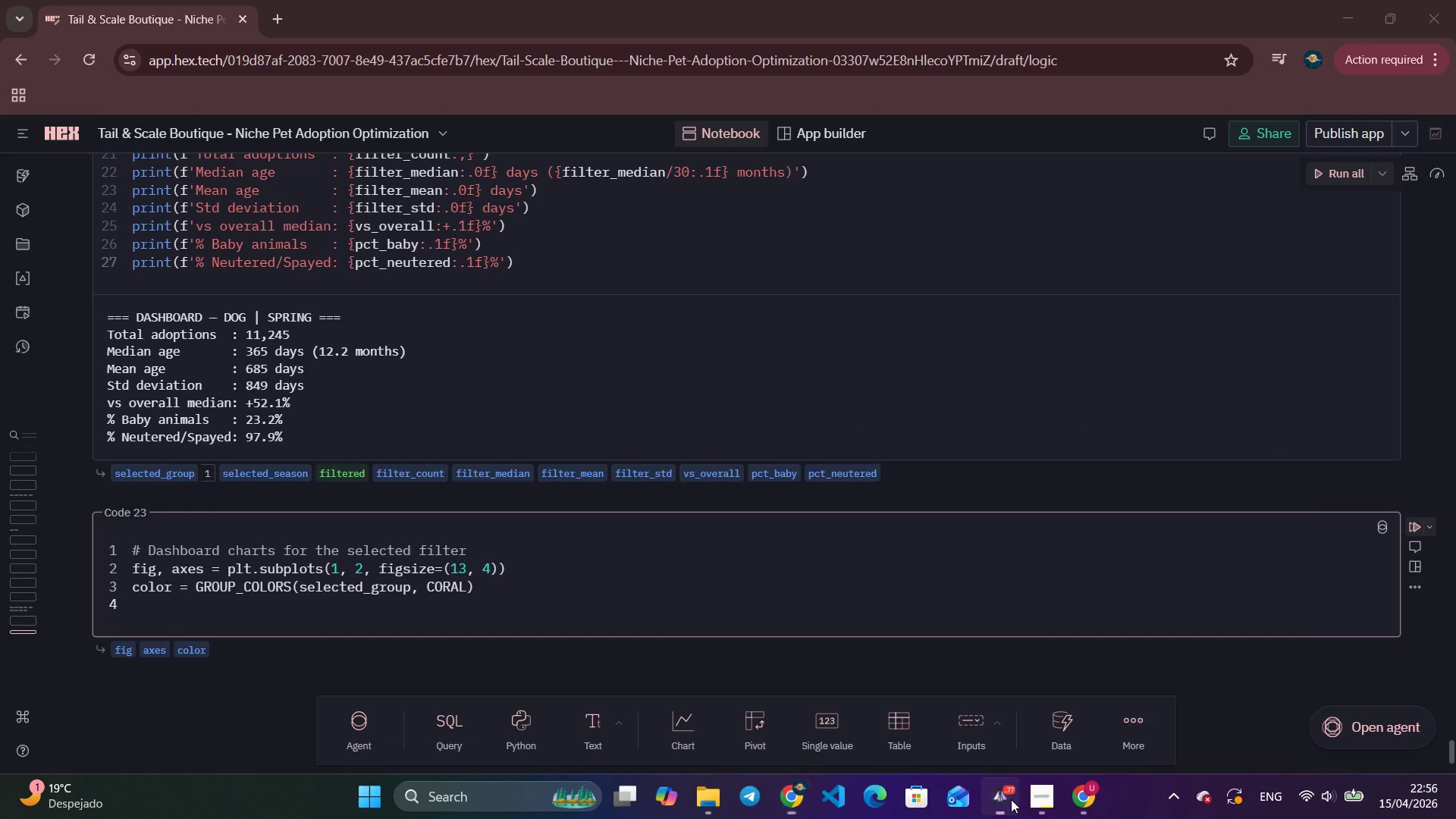 
left_click([1011, 799])
 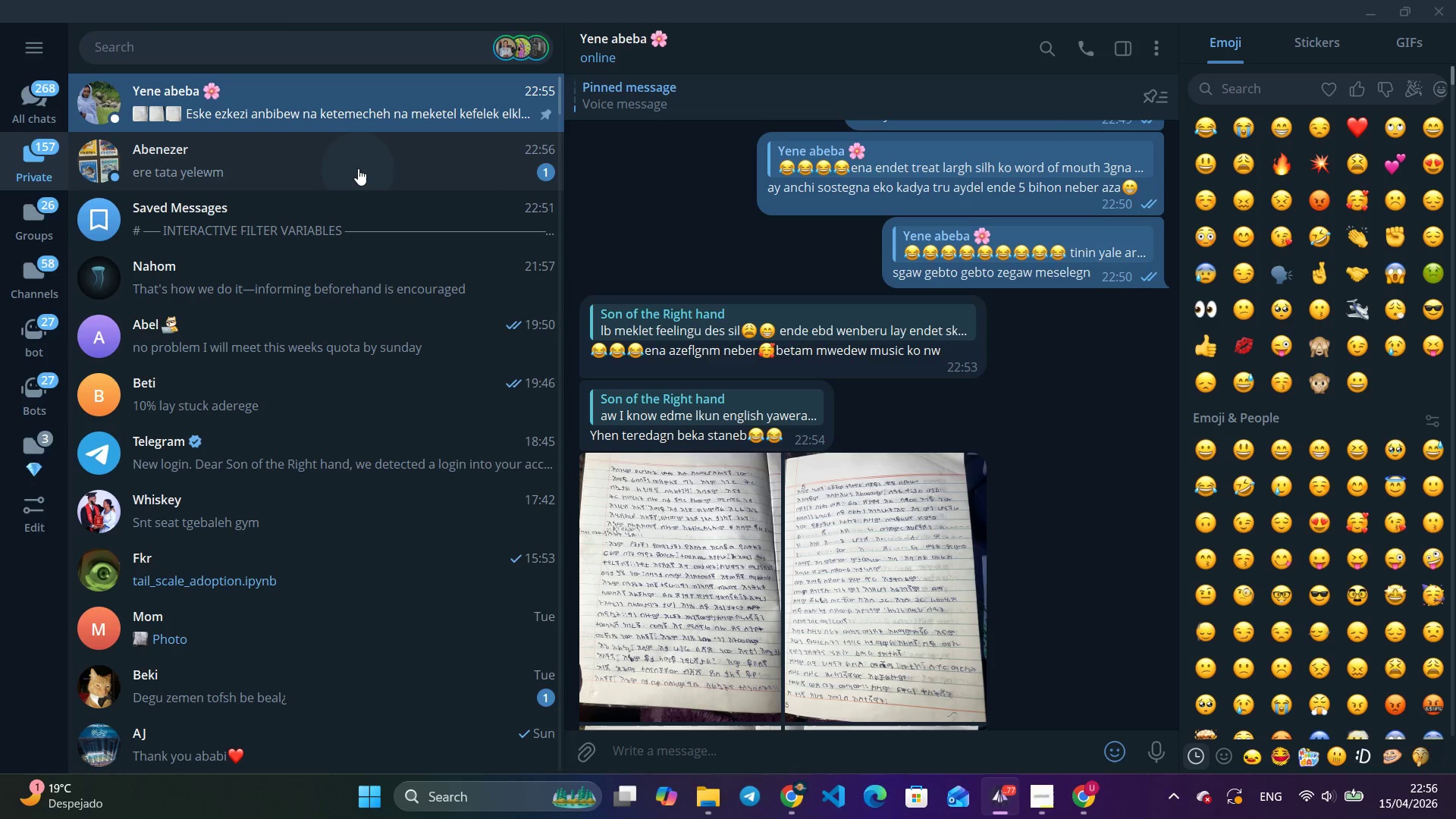 
left_click([358, 168])
 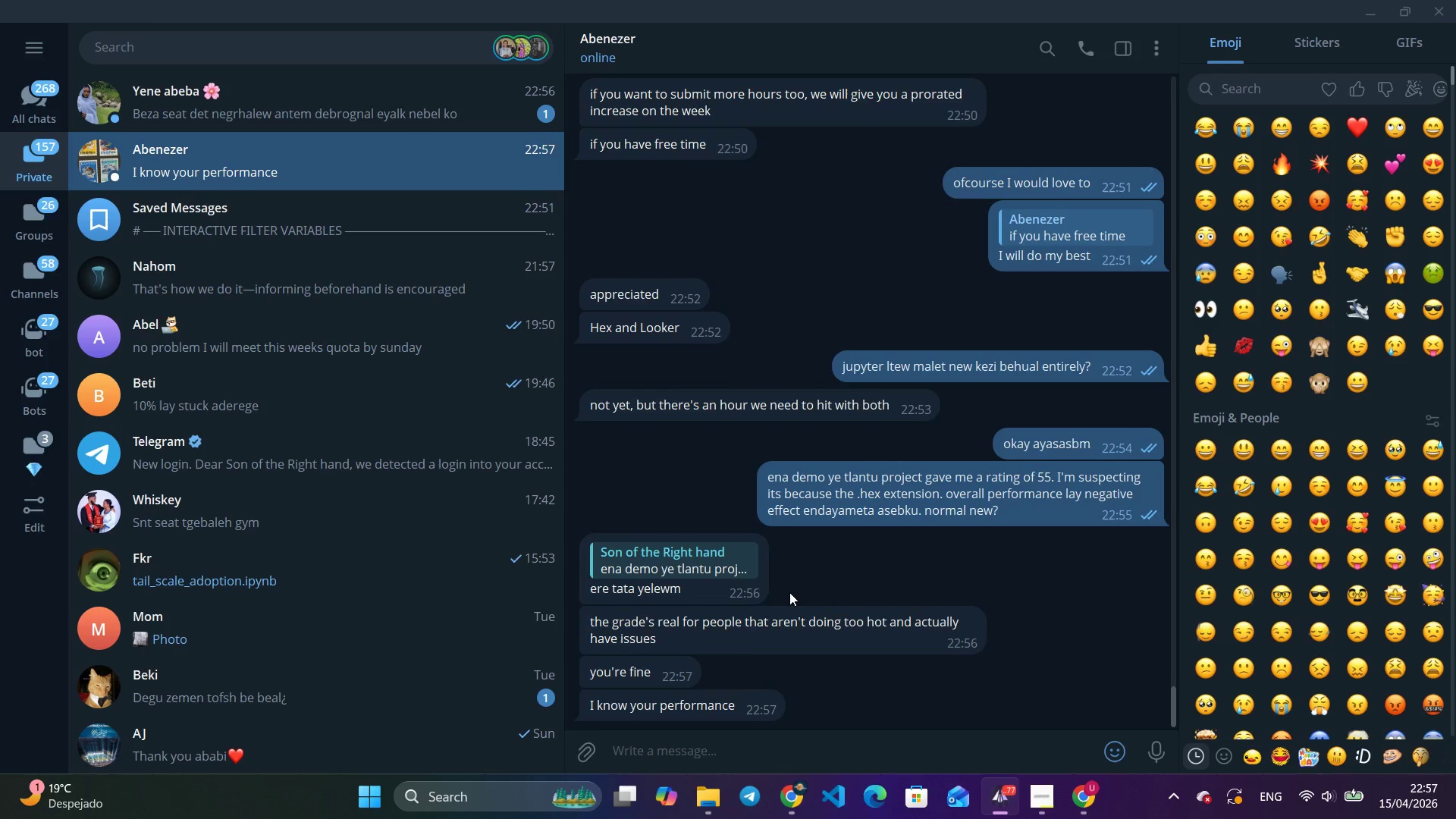 
wait(27.83)
 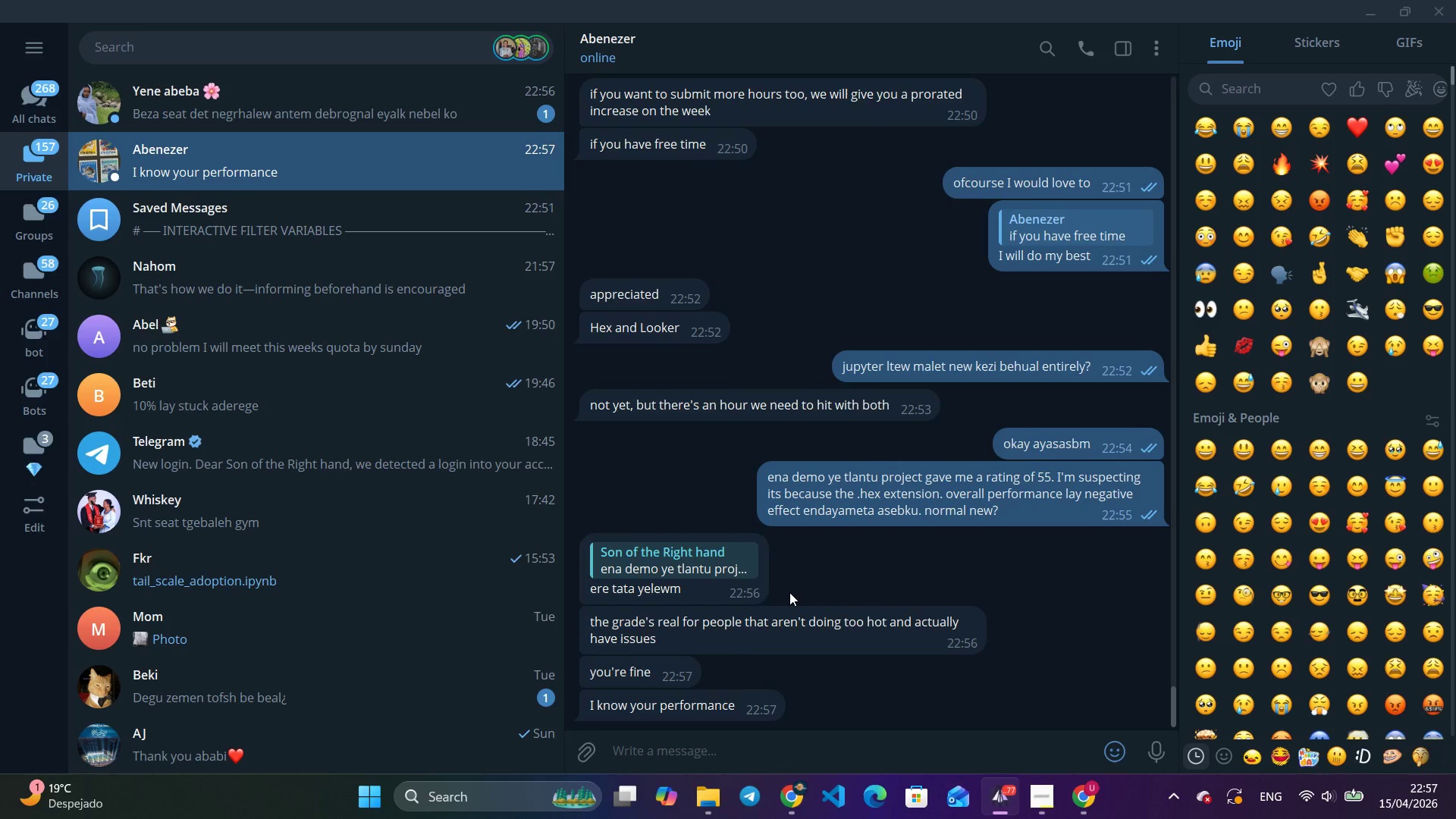 
type(PER)
key(Backspace)
key(Backspace)
key(Backspace)
key(Backspace)
type(perfect)
 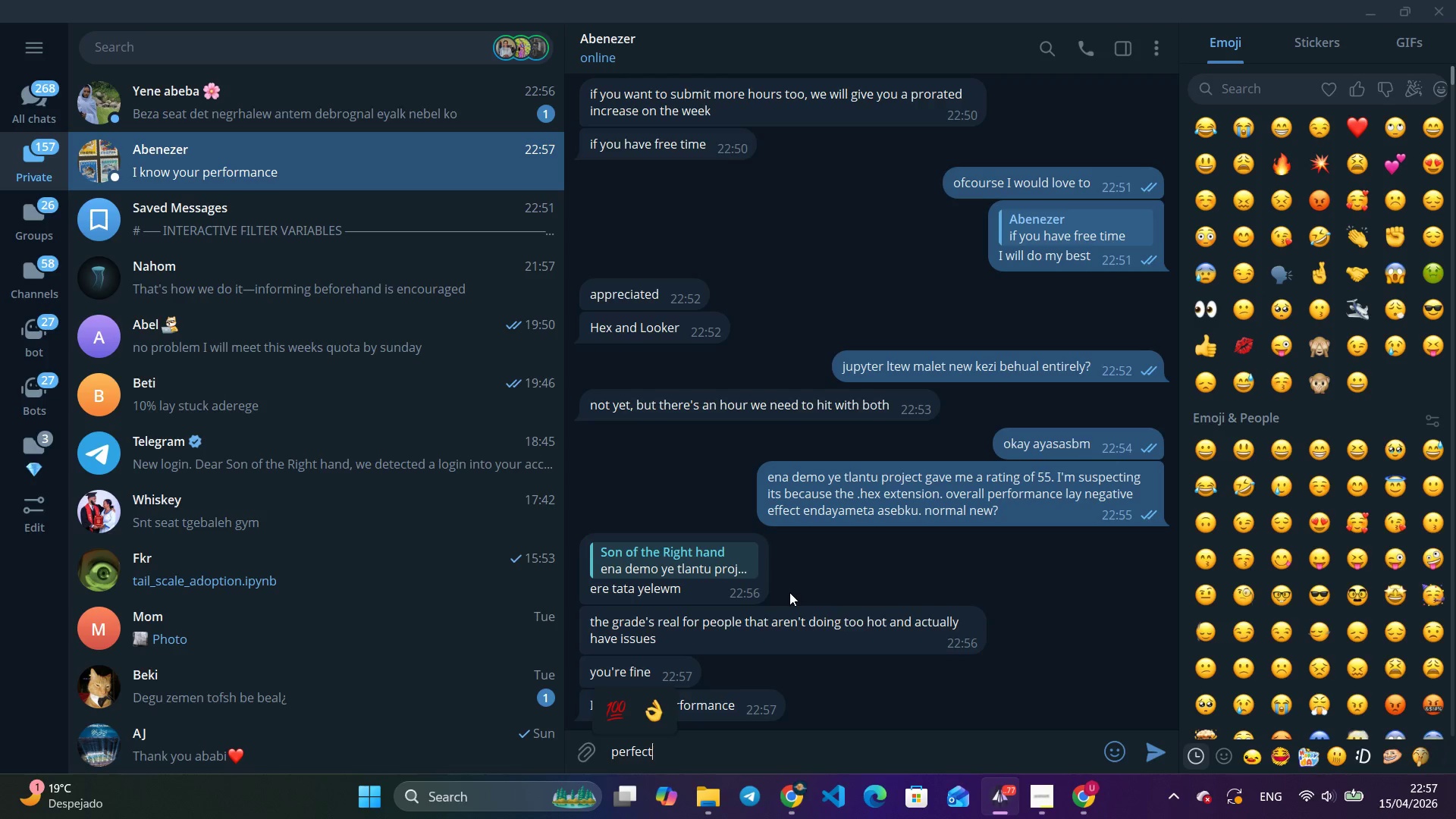 
key(Enter)
 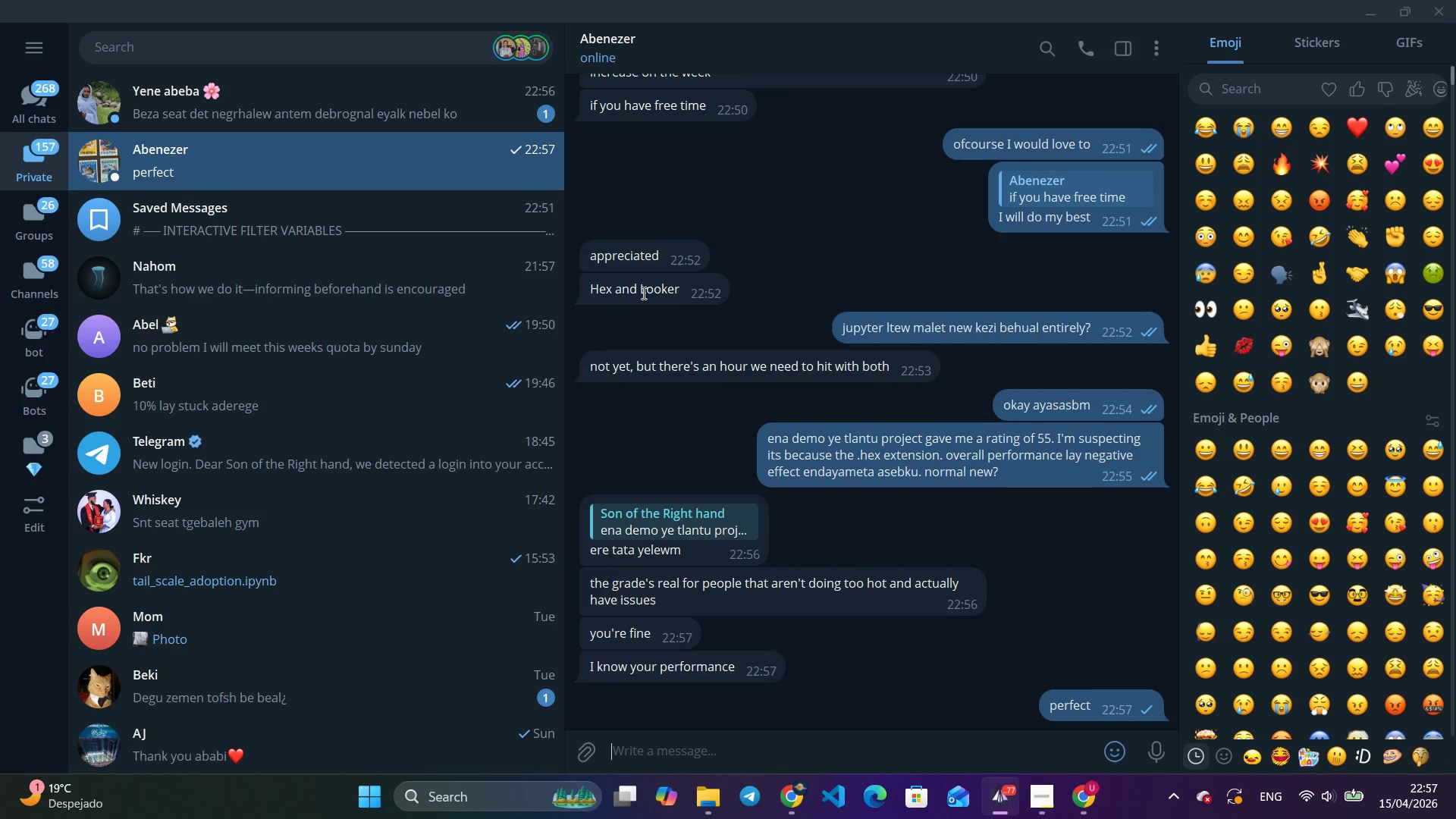 
right_click([642, 293])
 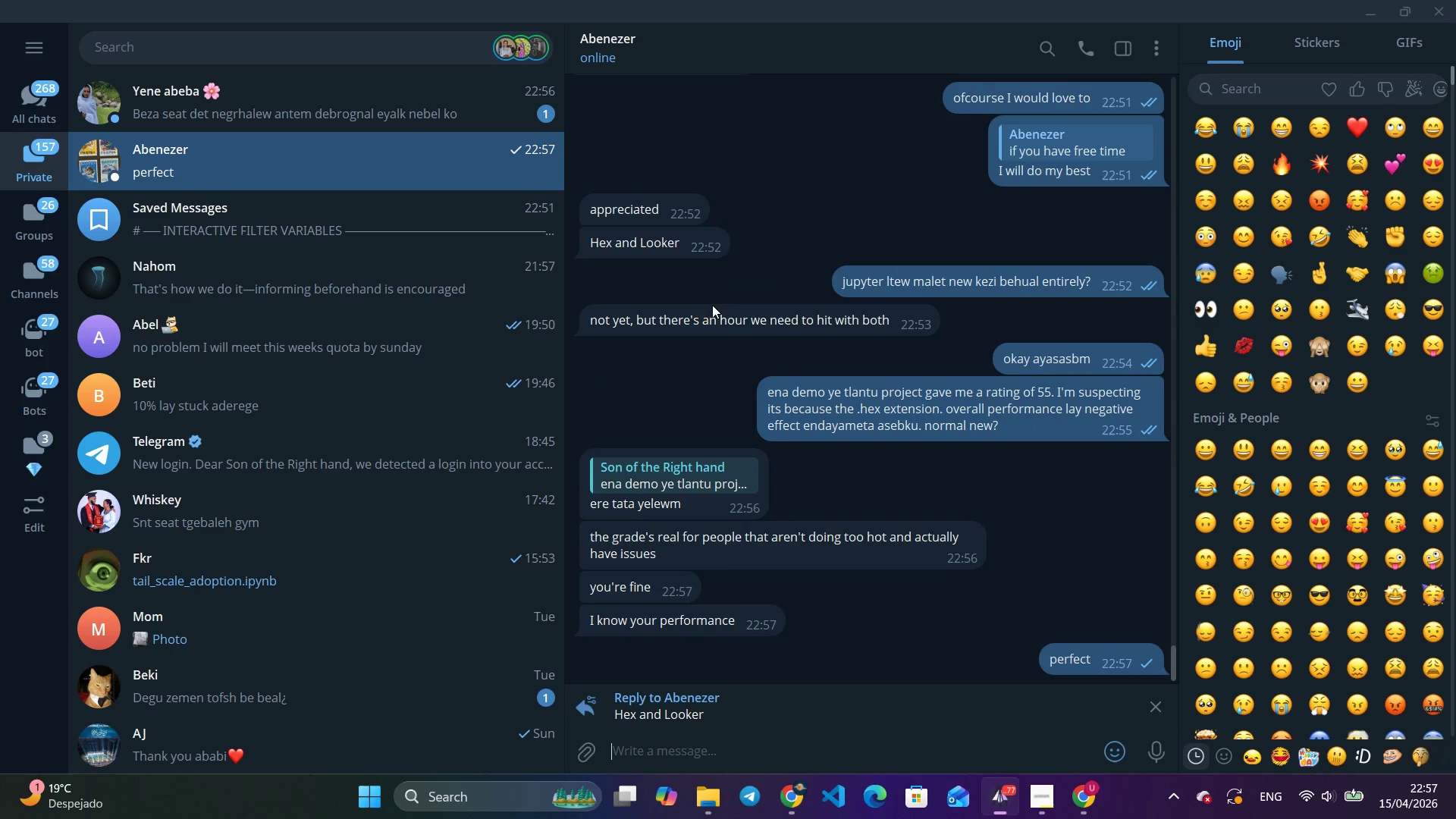 
left_click([713, 305])
 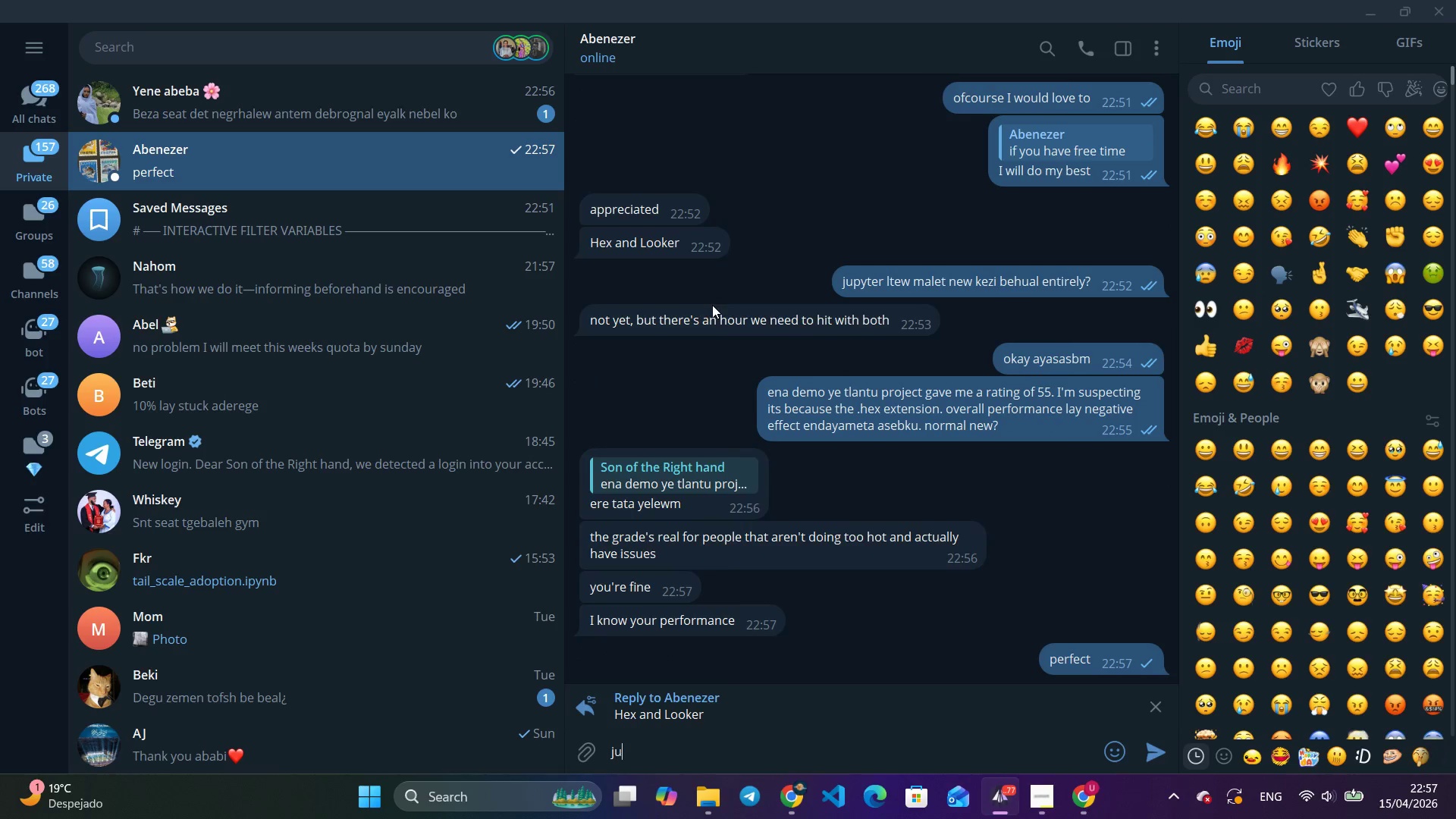 
type(just tem)
key(Backspace)
type(ll me when i)
key(Backspace)
type(the hour for hex is fulfilled and i )
key(Backspace)
key(Backspace)
type(I will start with Looe)
key(Backspace)
type(ker)
 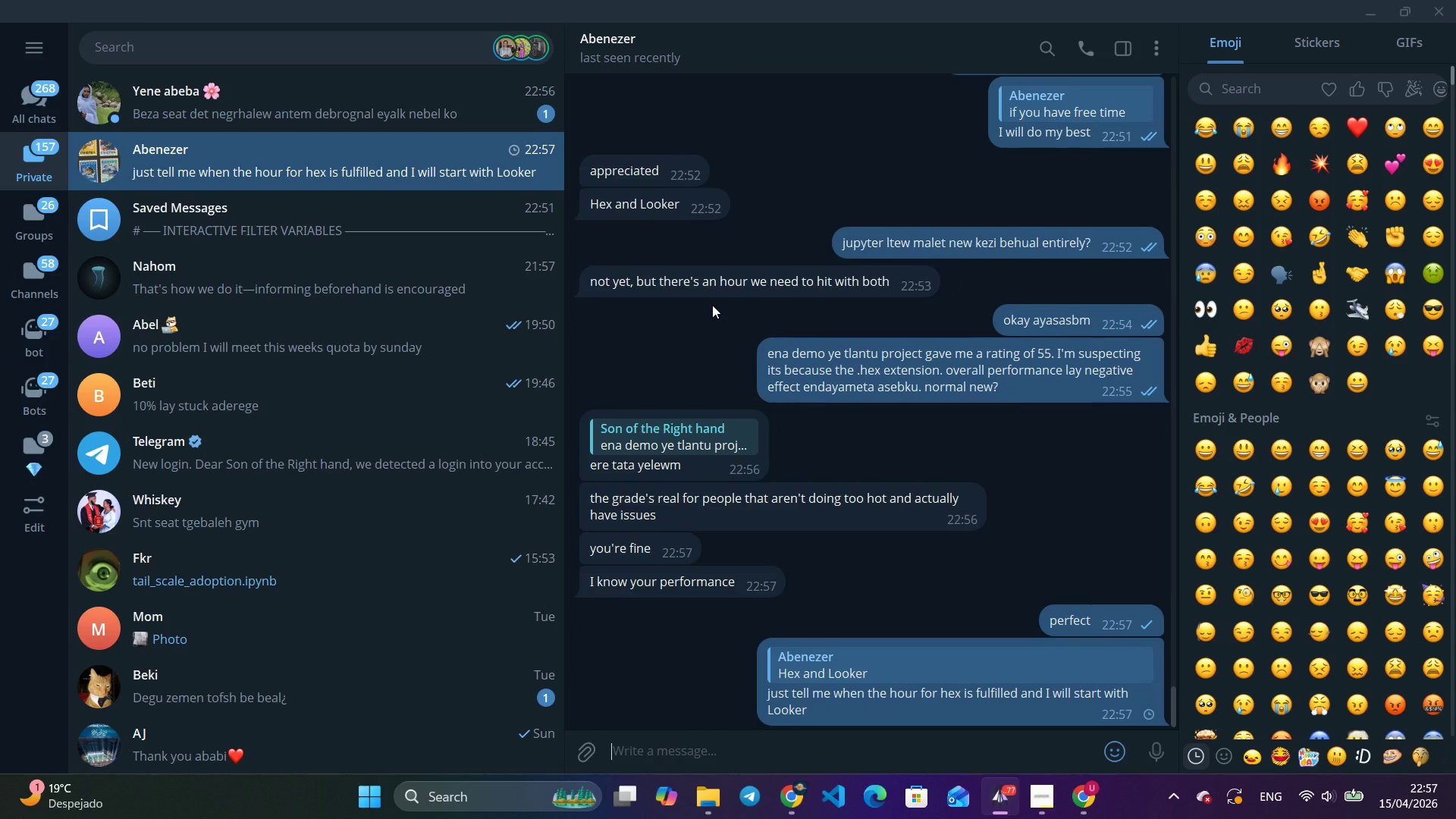 
 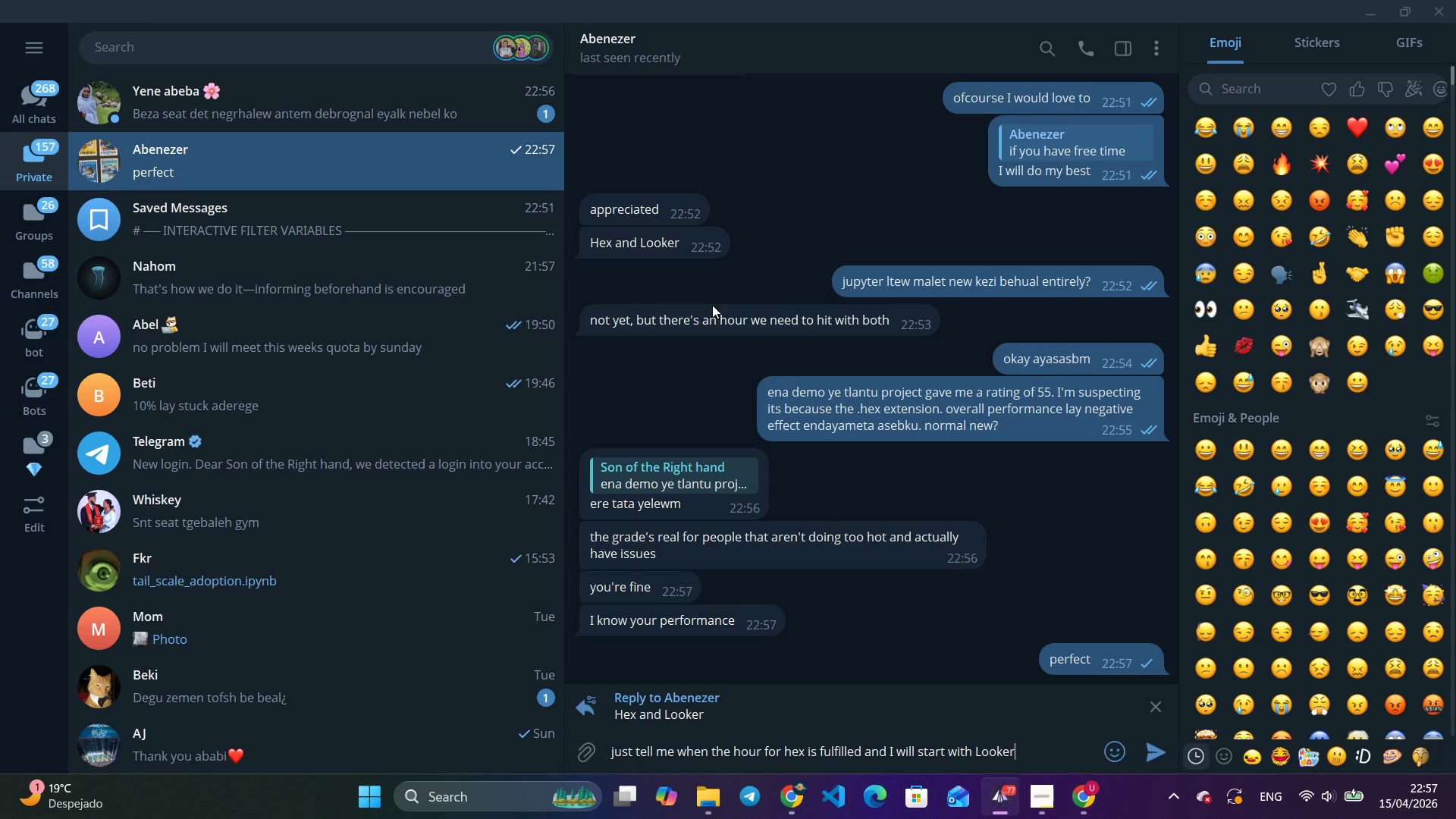 
key(Enter)
 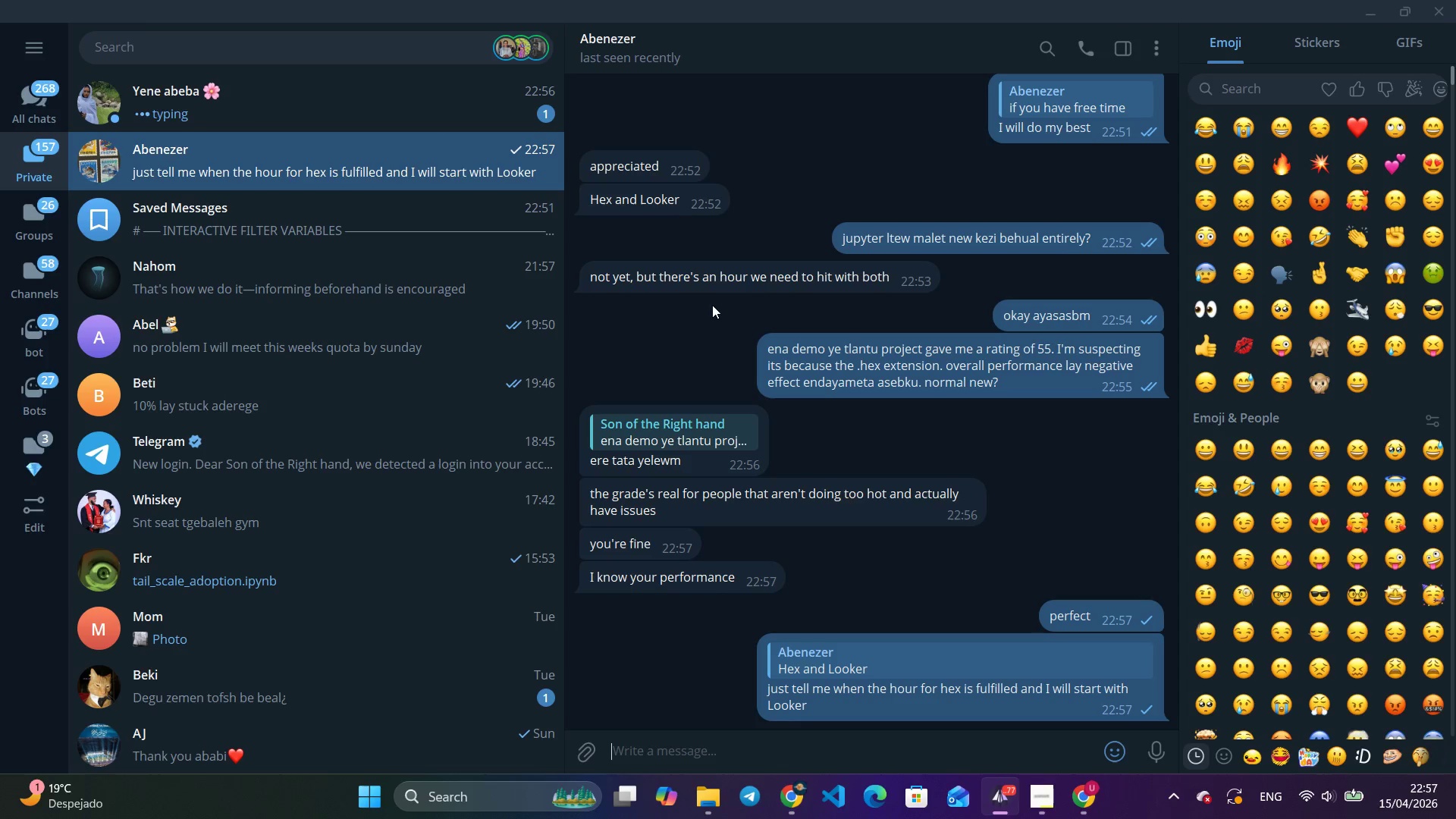 
wait(15.24)
 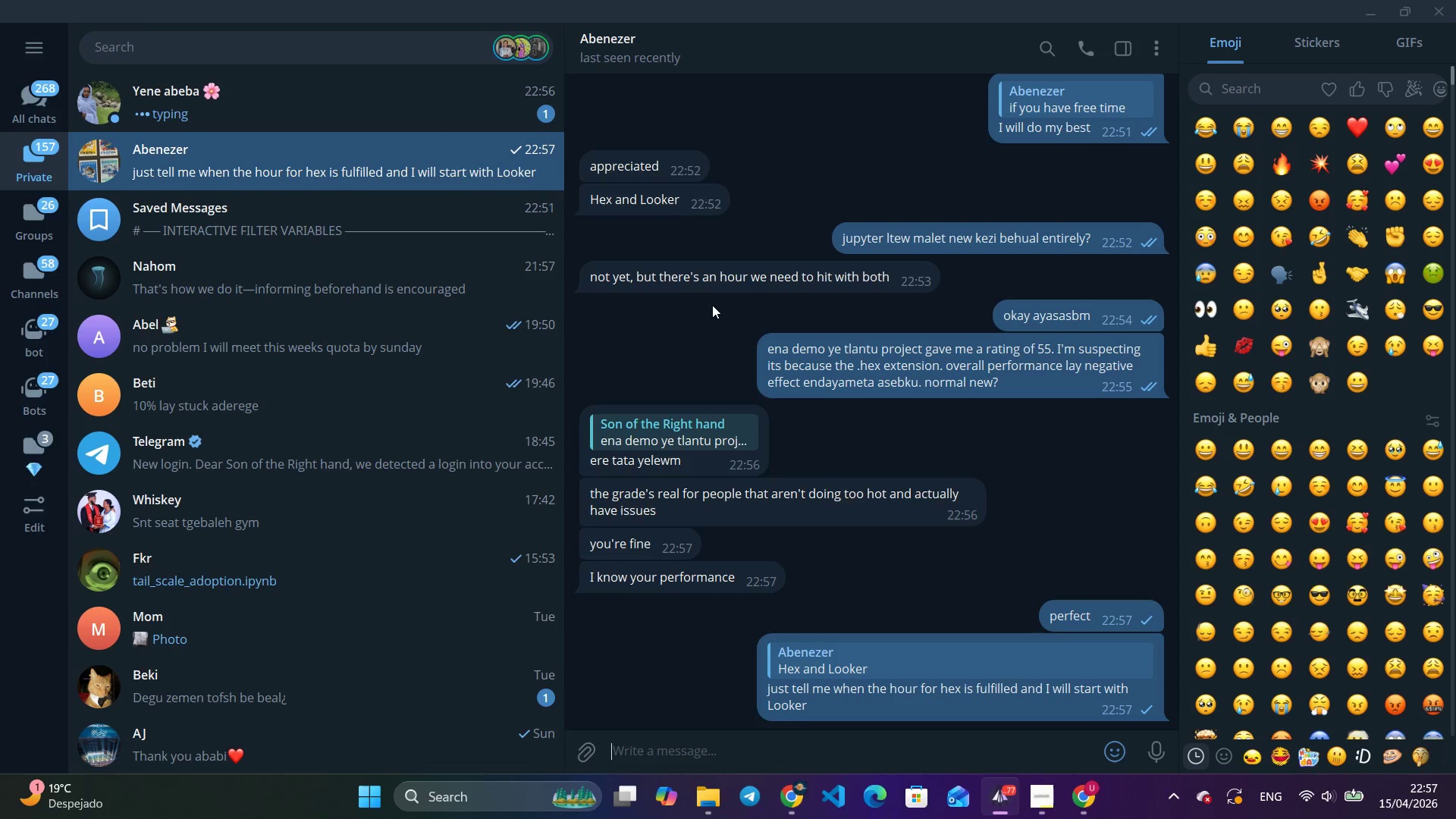 
key(Escape)
 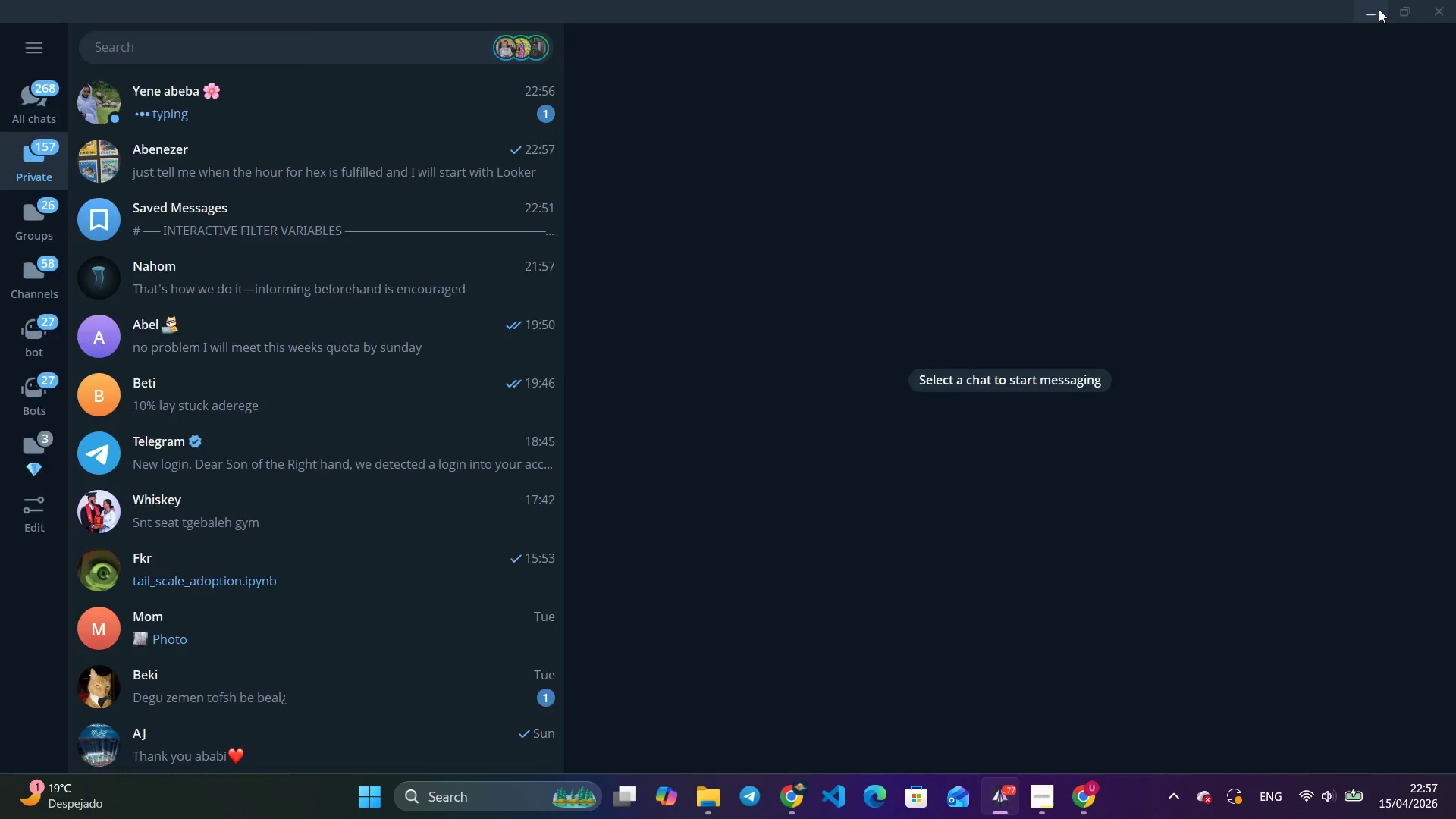 
left_click([1379, 8])
 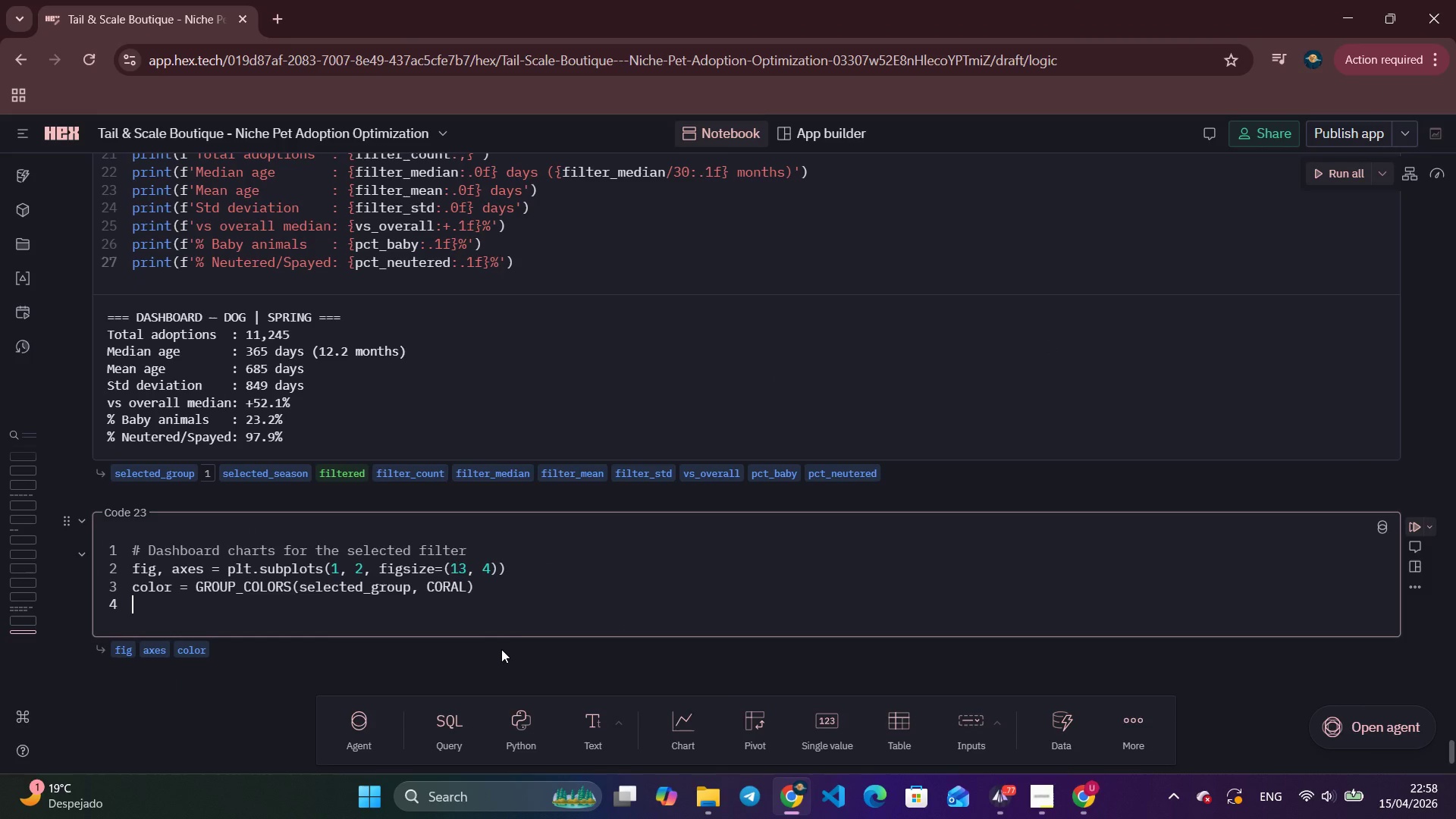 
key(Enter)
 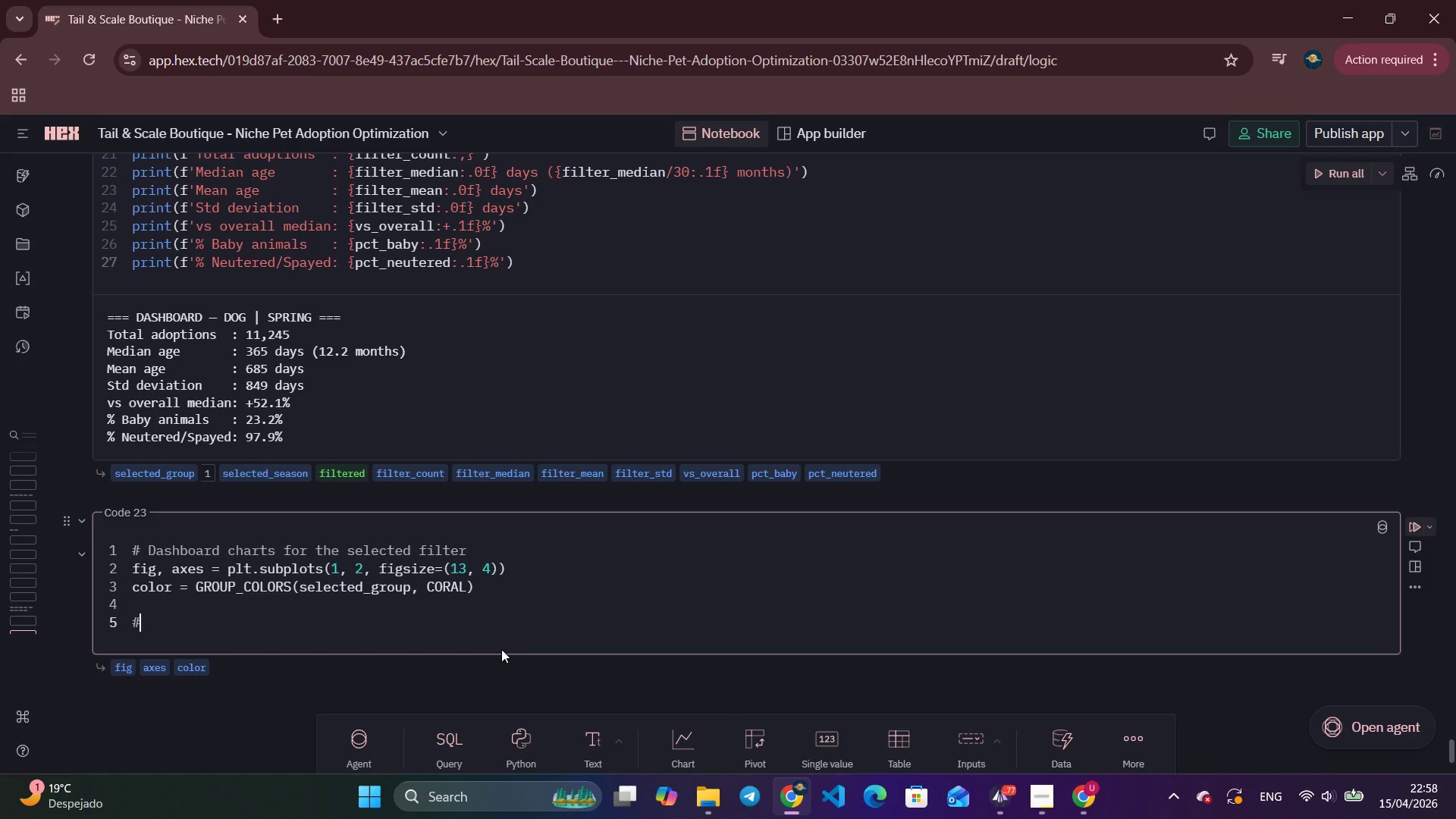 
type(# Left )
key(Backspace)
type(: age disribui)
key(Backspace)
type(ion)
 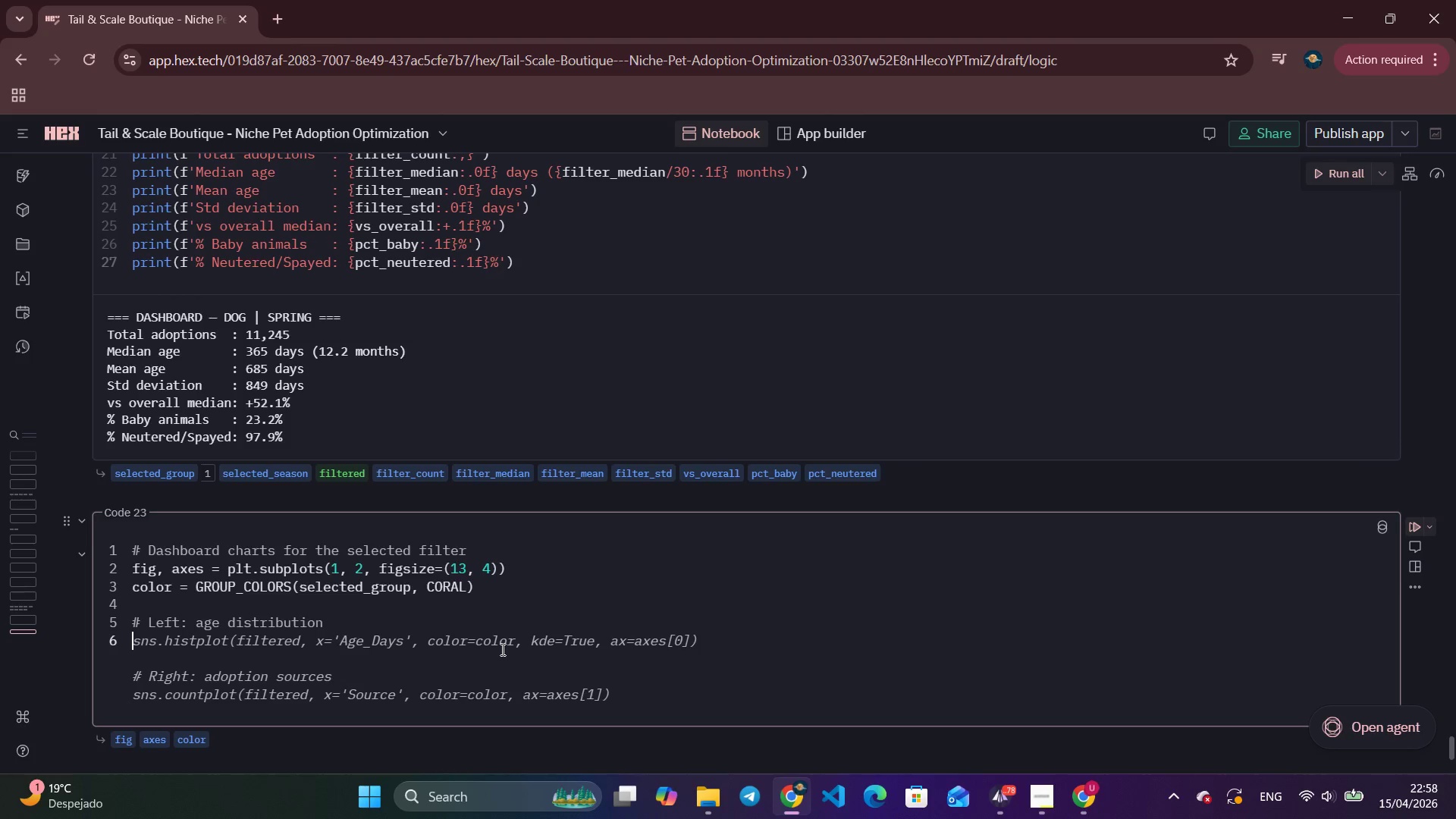 
key(Enter)
 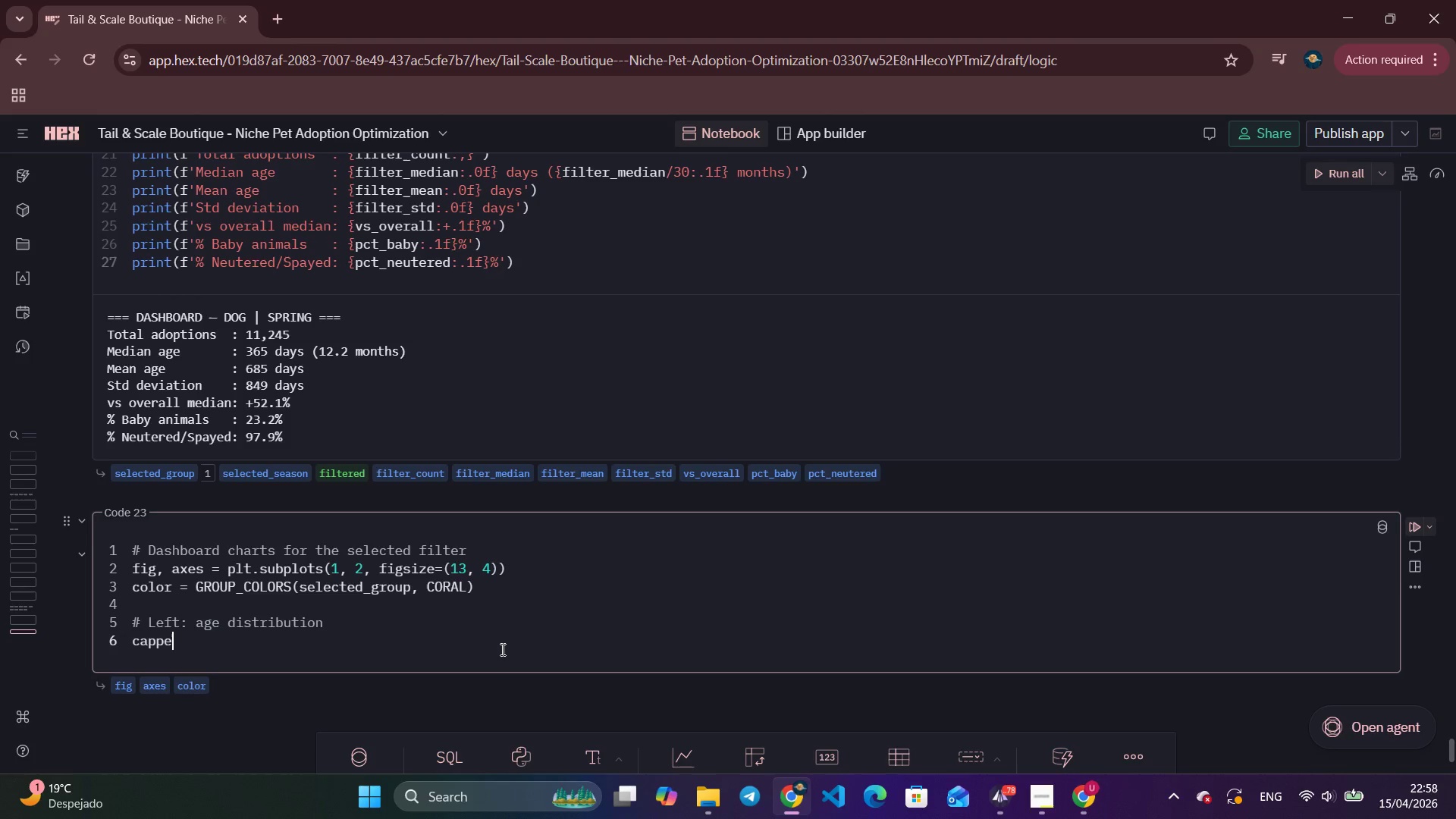 
type(capped:)
key(Backspace)
type( = filtered['Age_Days)
 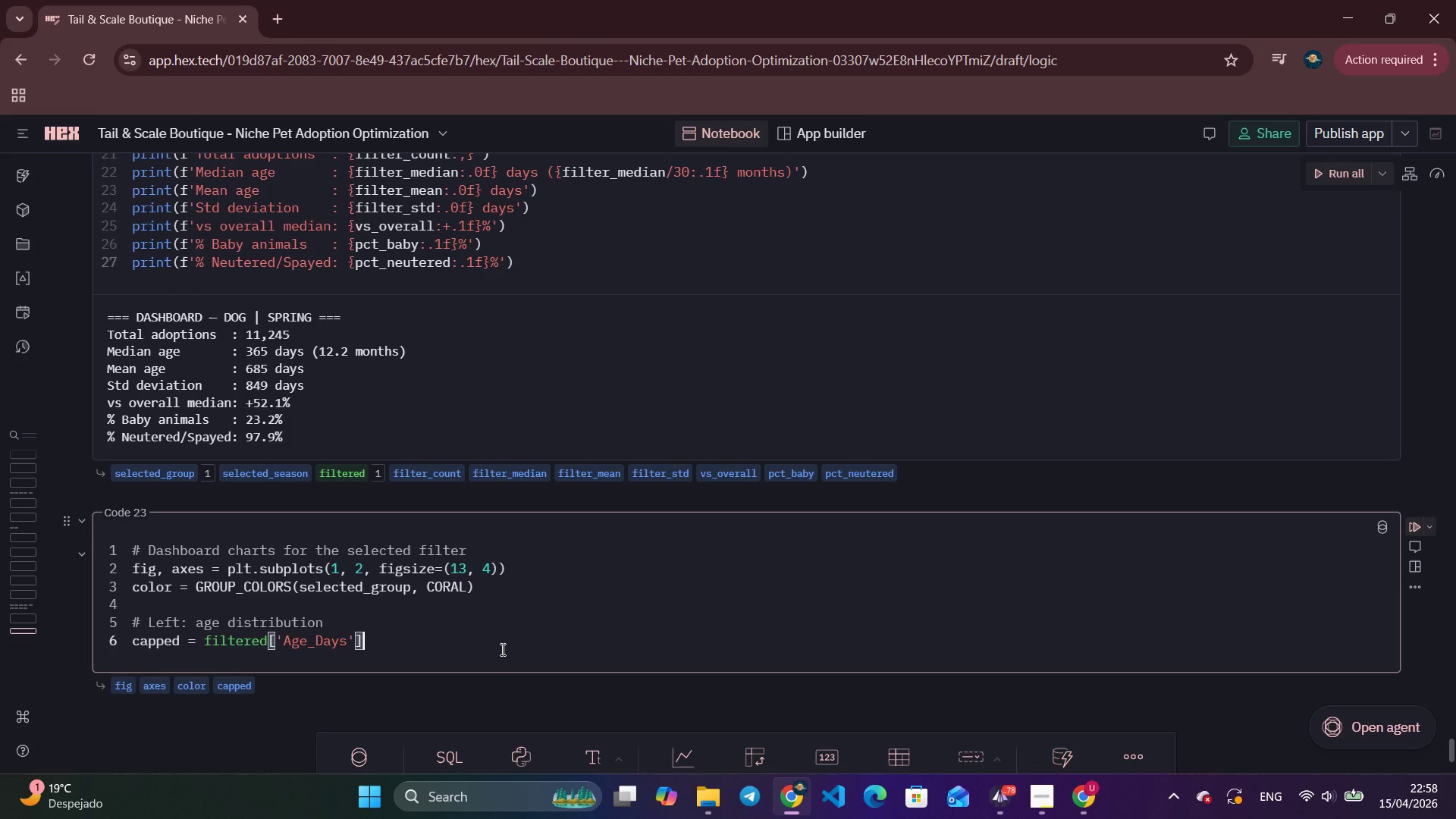 
key(ArrowRight)
 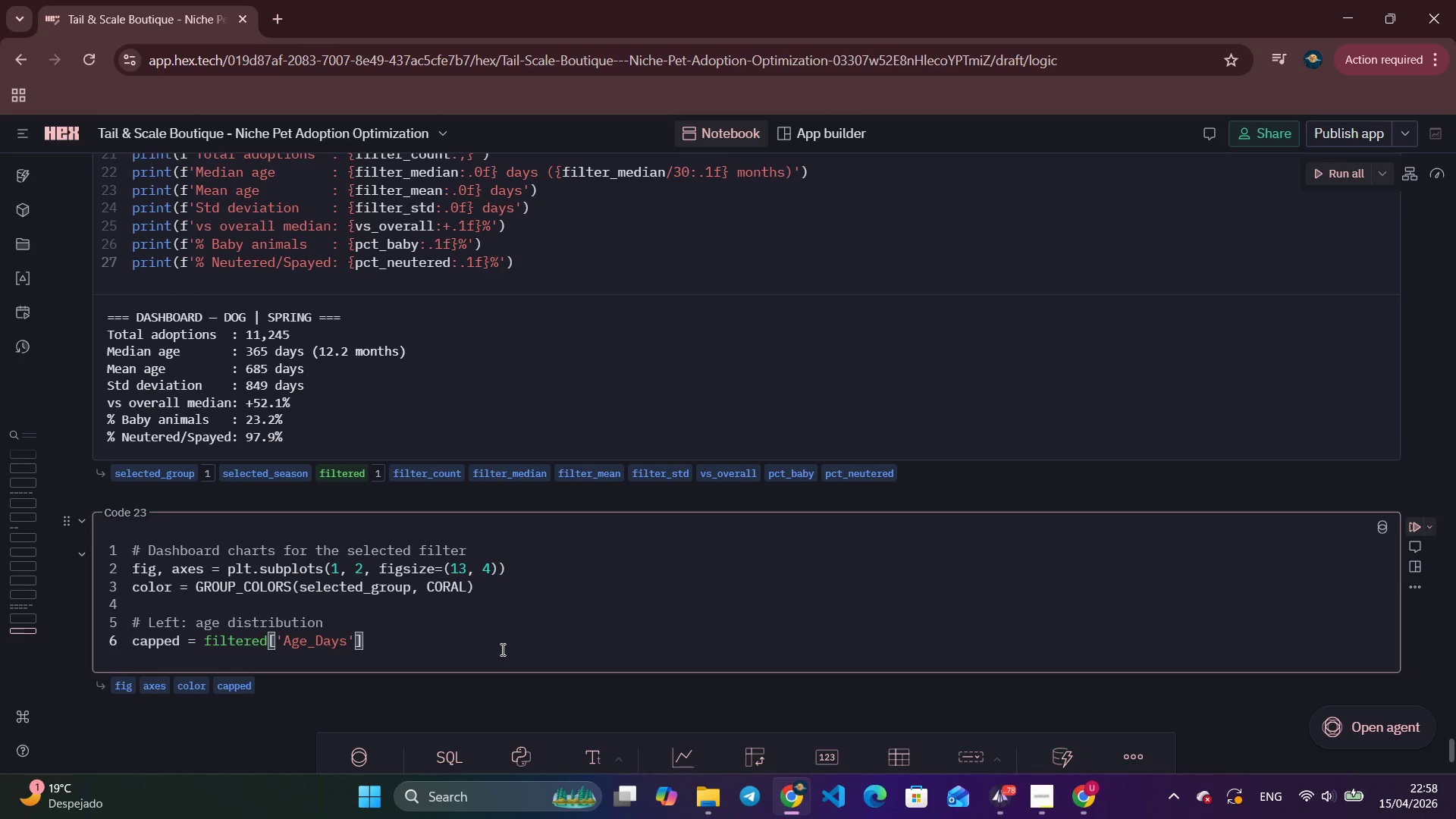 
key(ArrowRight)
 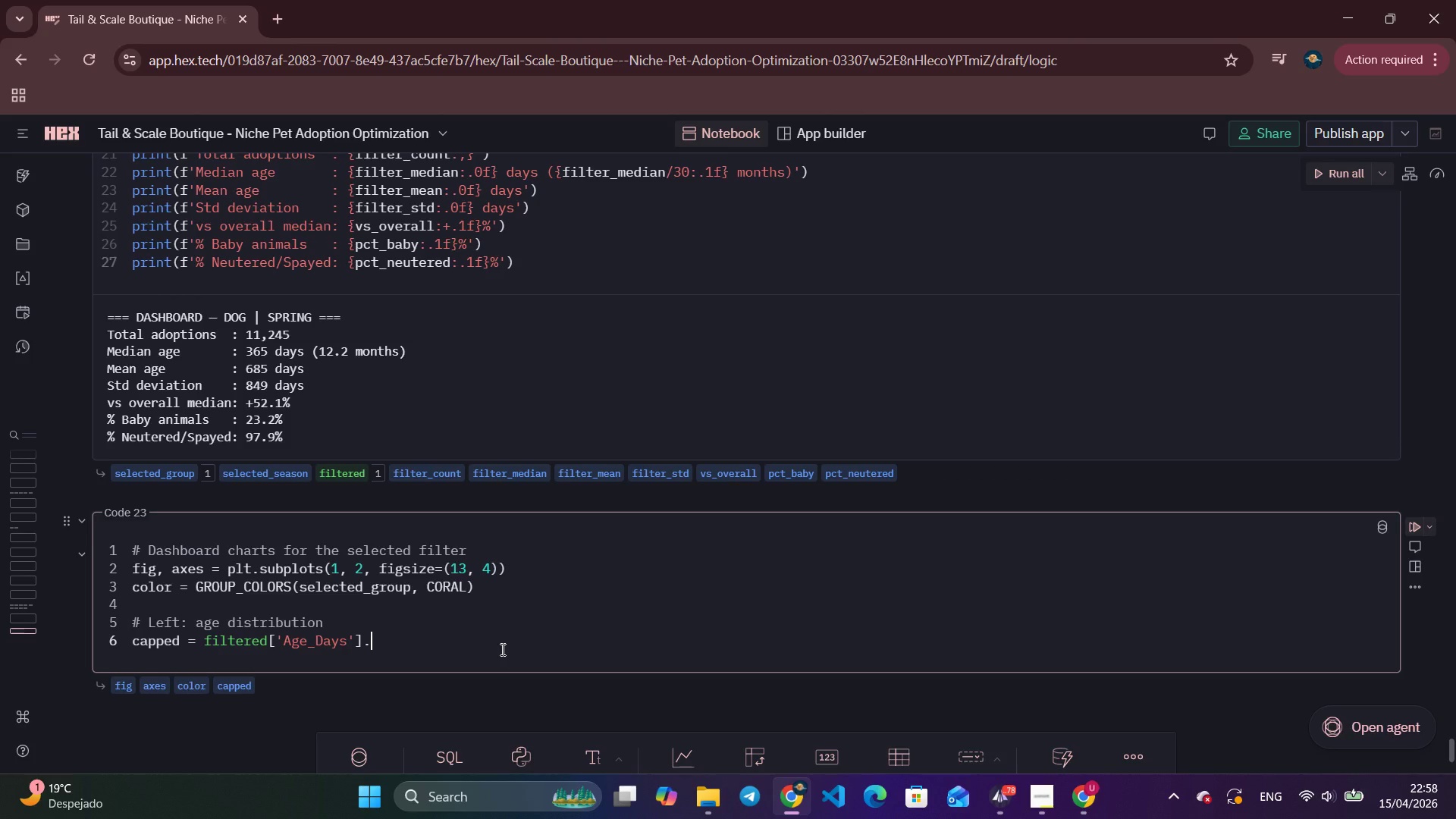 
type(.clip(upper+)
key(Backspace)
type(=AGE)
 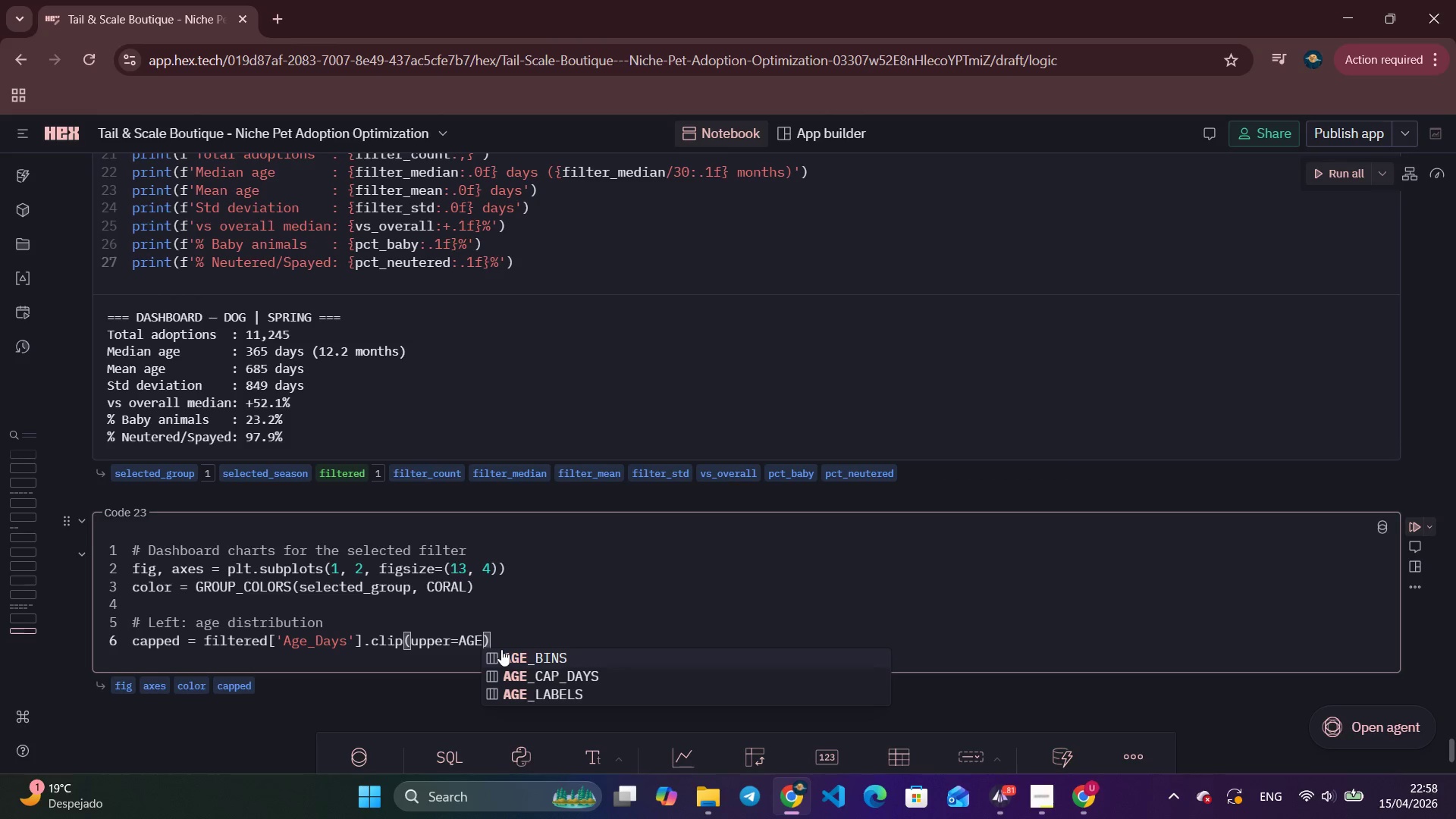 
key(ArrowDown)
 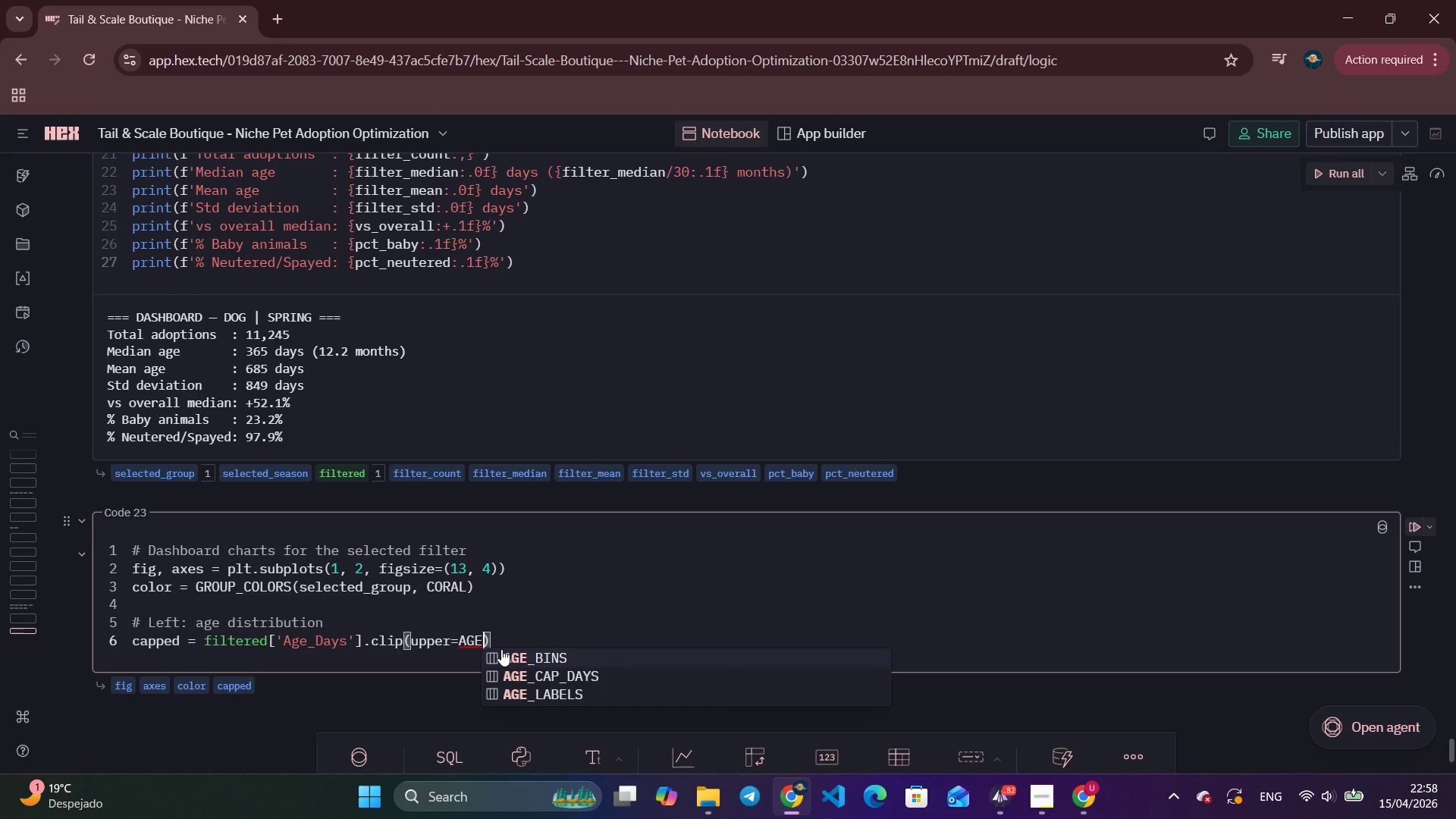 
key(ArrowUp)
 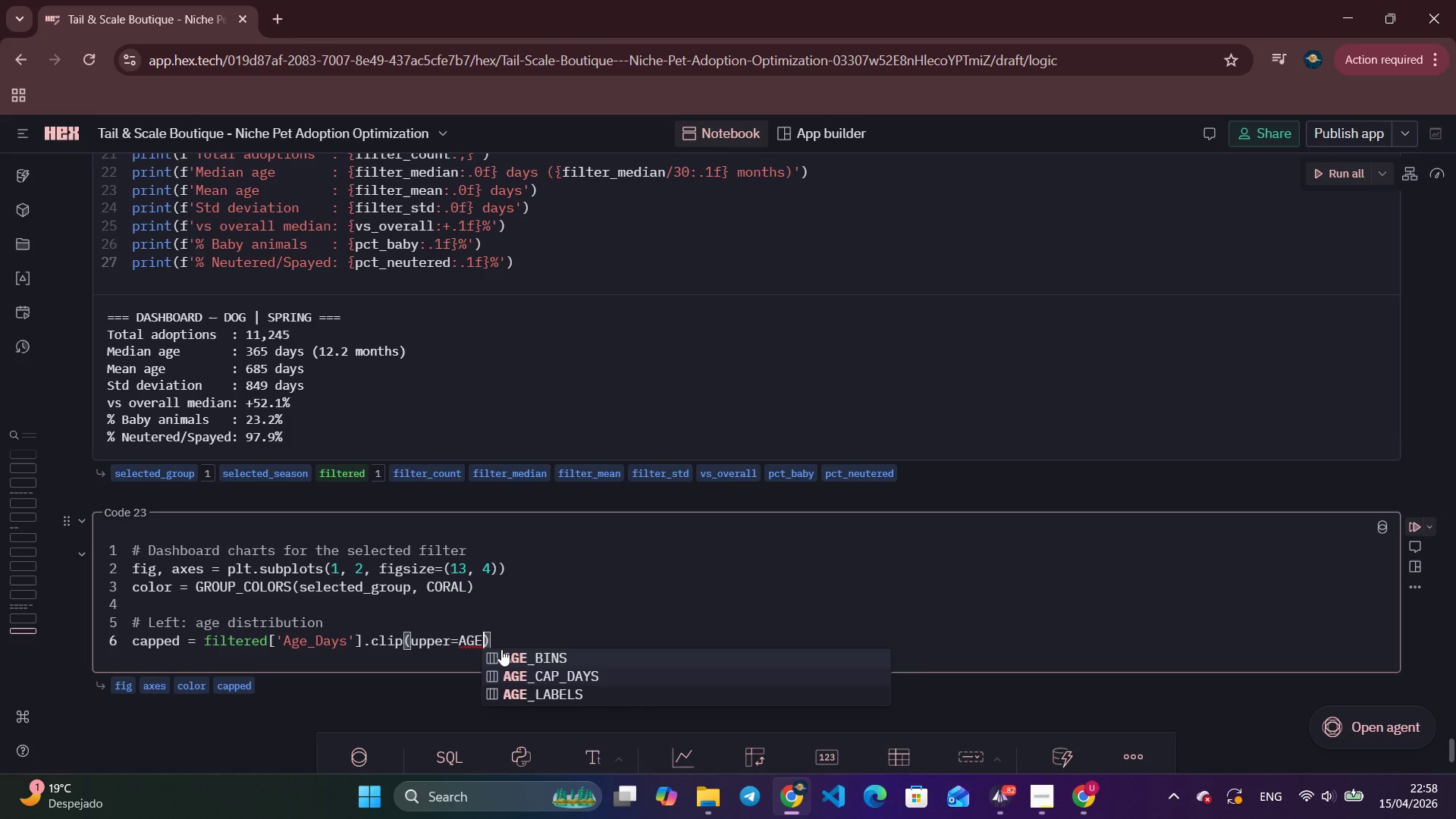 
key(ArrowDown)
 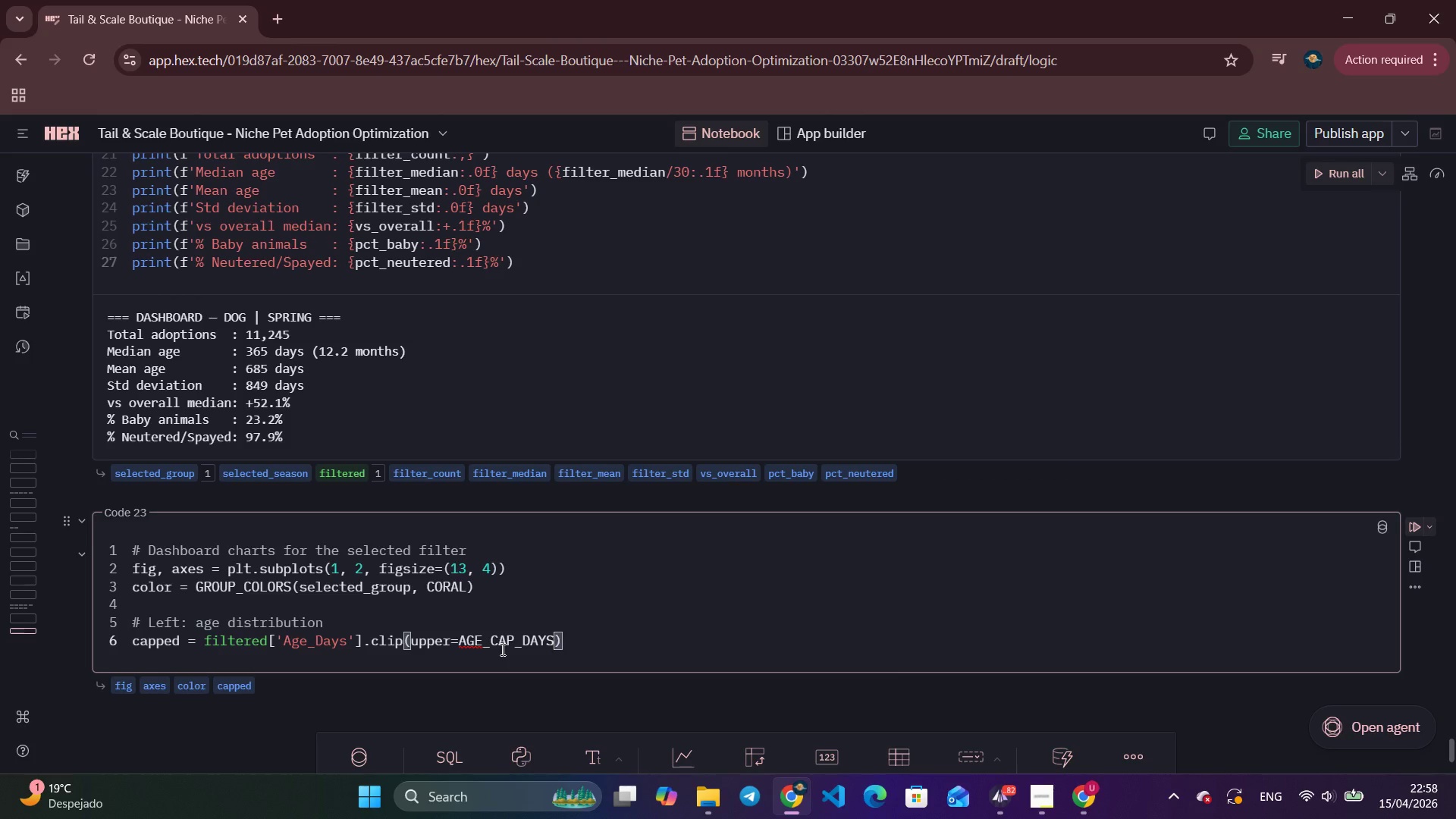 
key(Enter)
 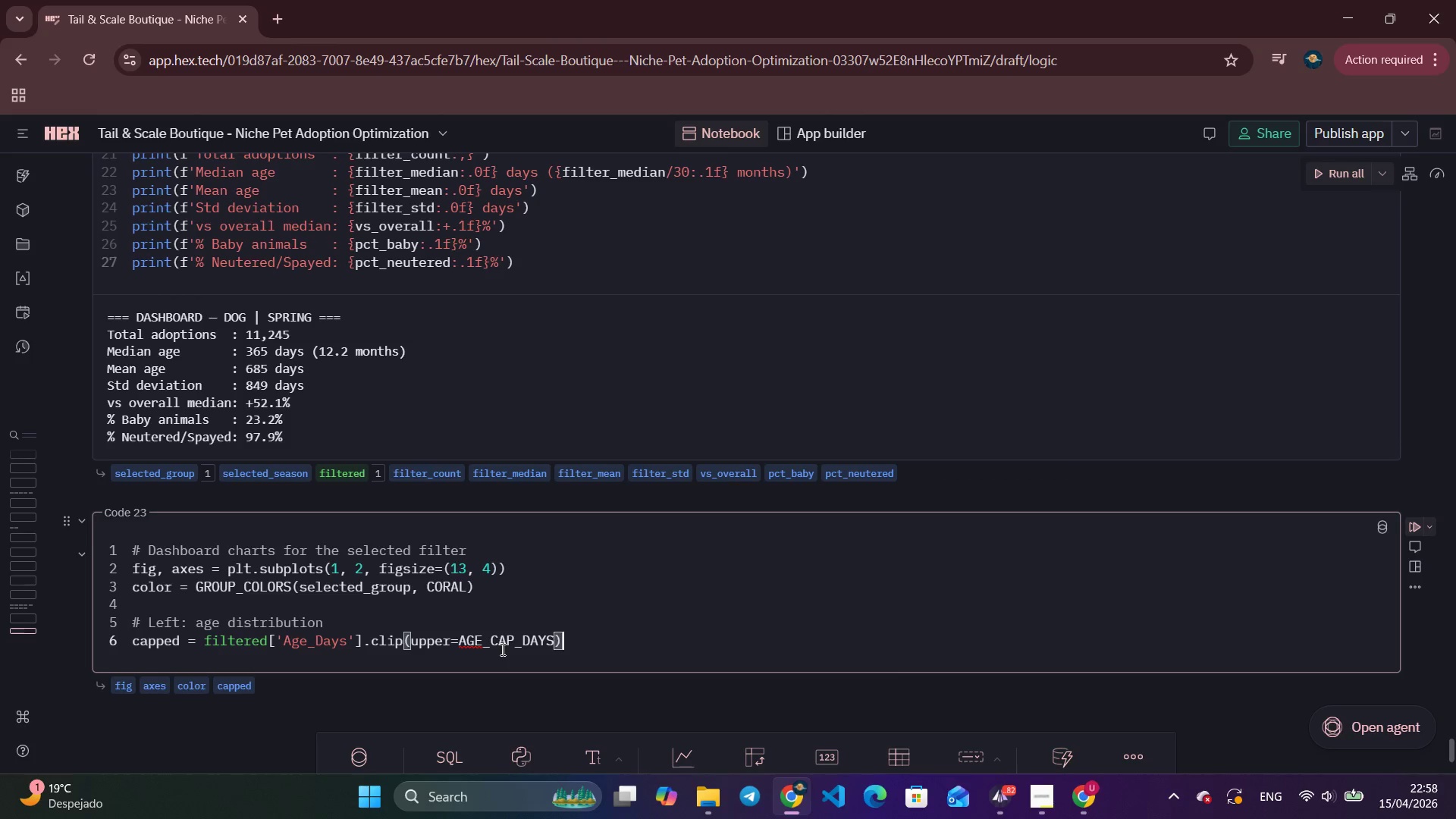 
key(ArrowRight)
 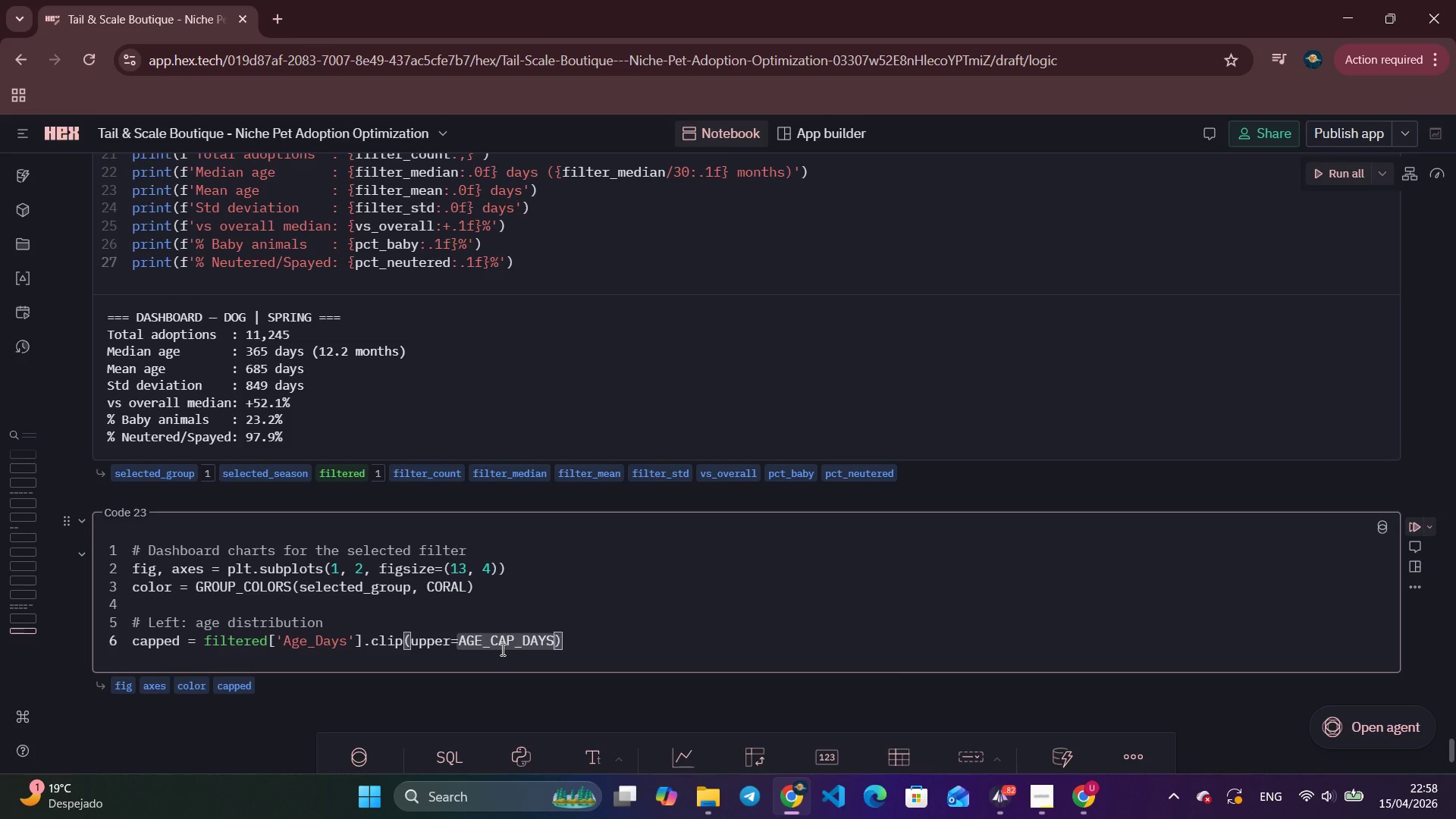 
key(Alt+Tab)
 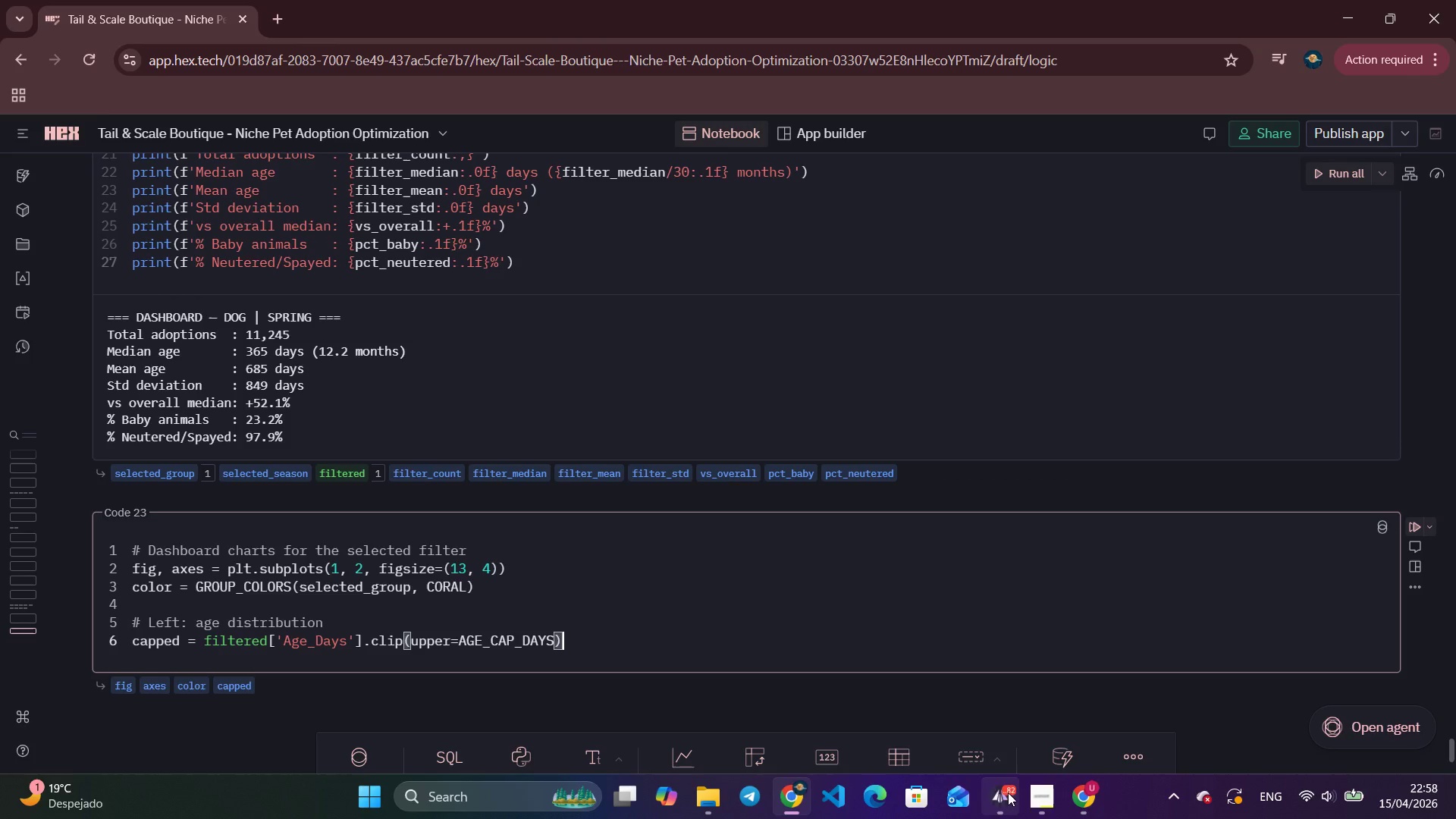 
left_click([996, 789])
 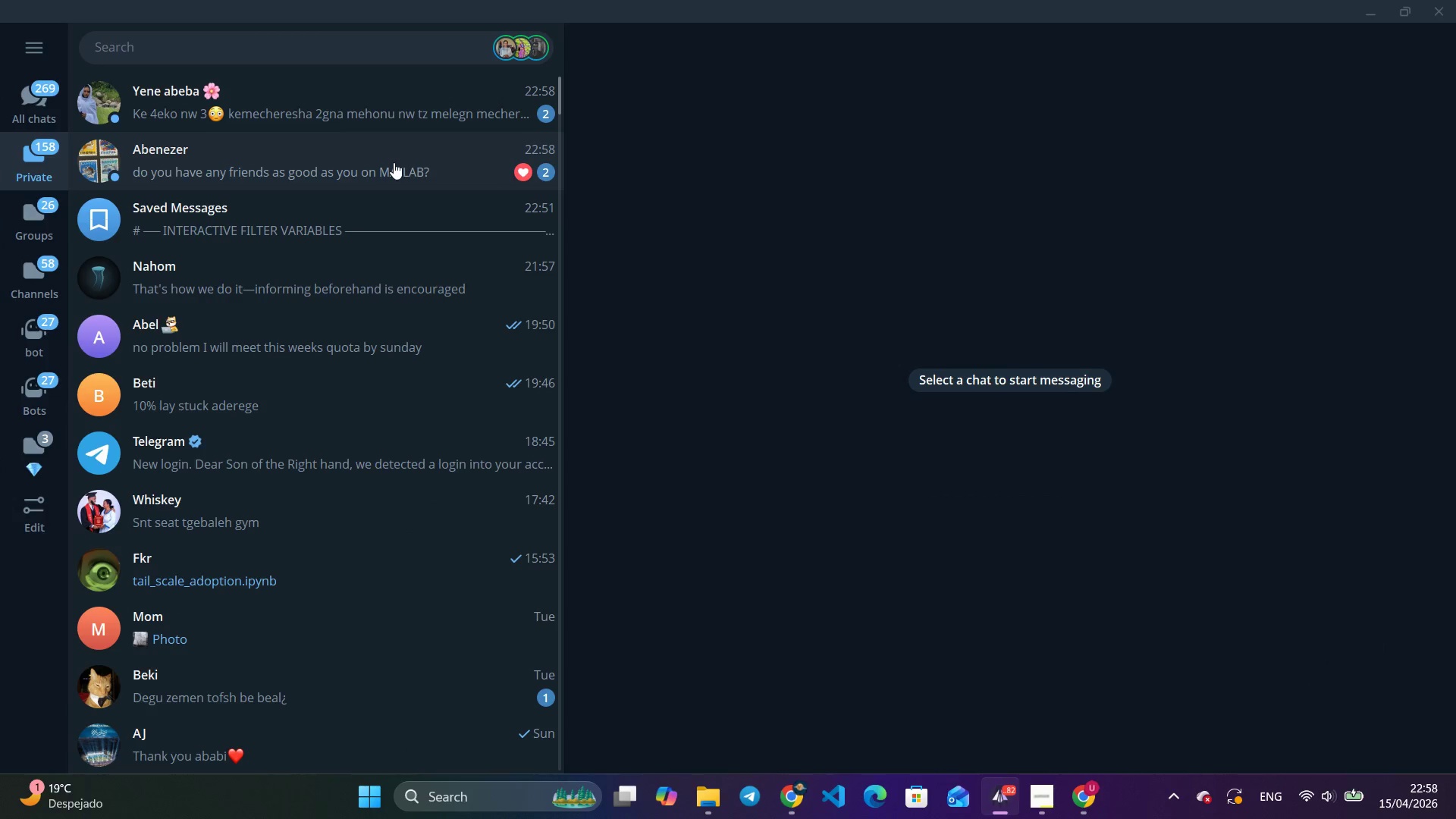 
left_click([394, 162])
 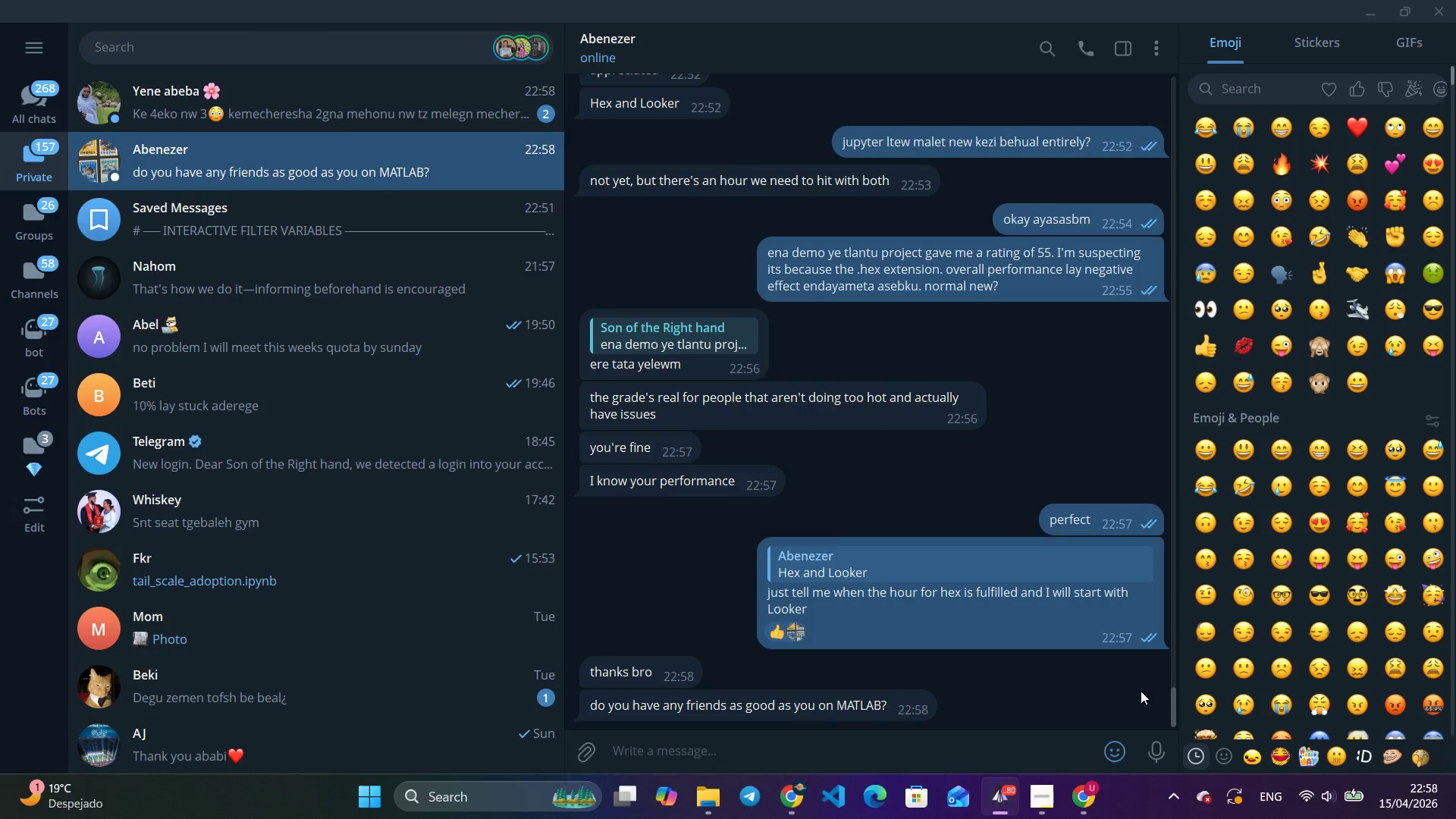 
wait(6.86)
 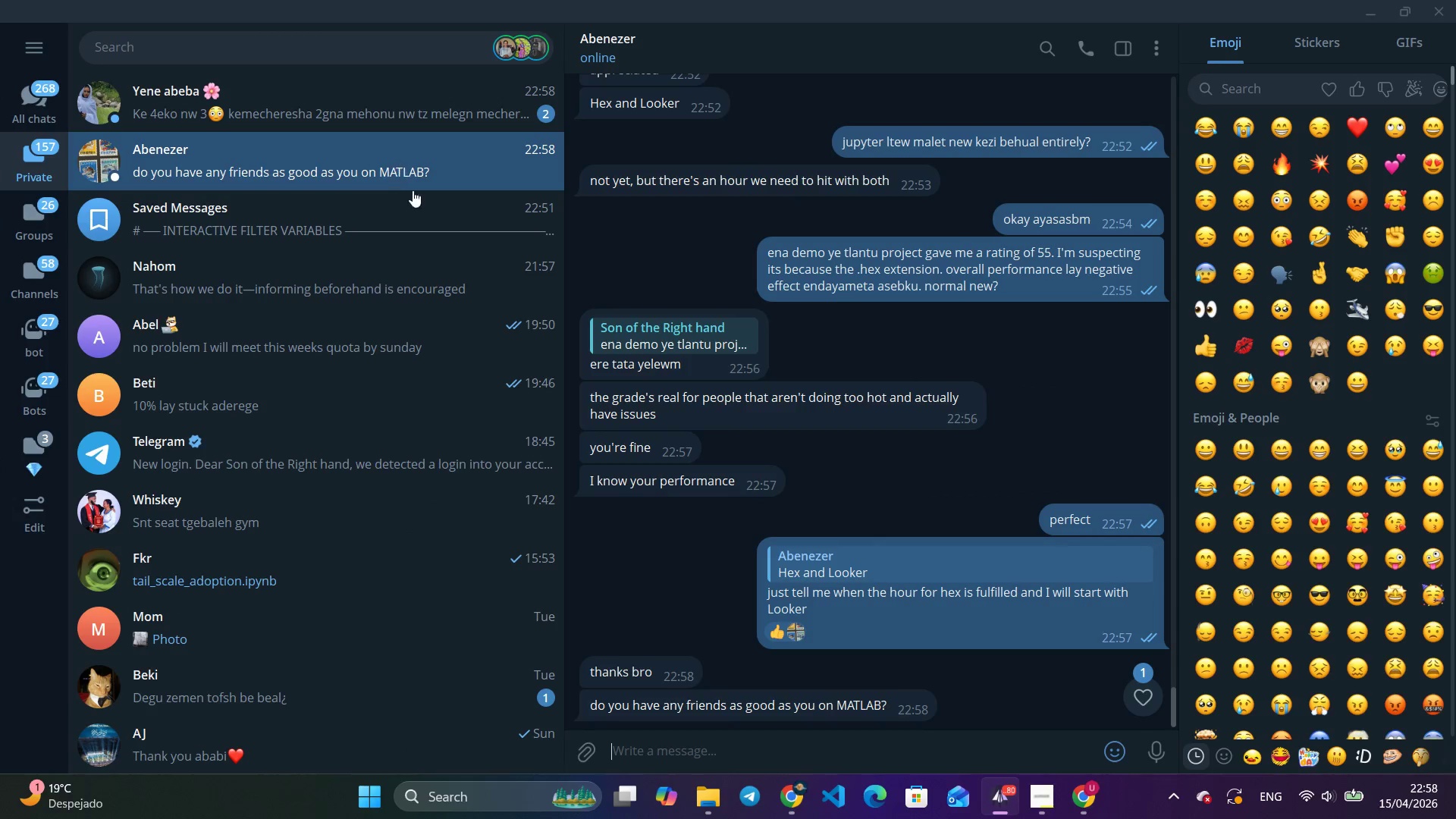 
scroll: coordinate [940, 563], scroll_direction: down, amount: 2.0
 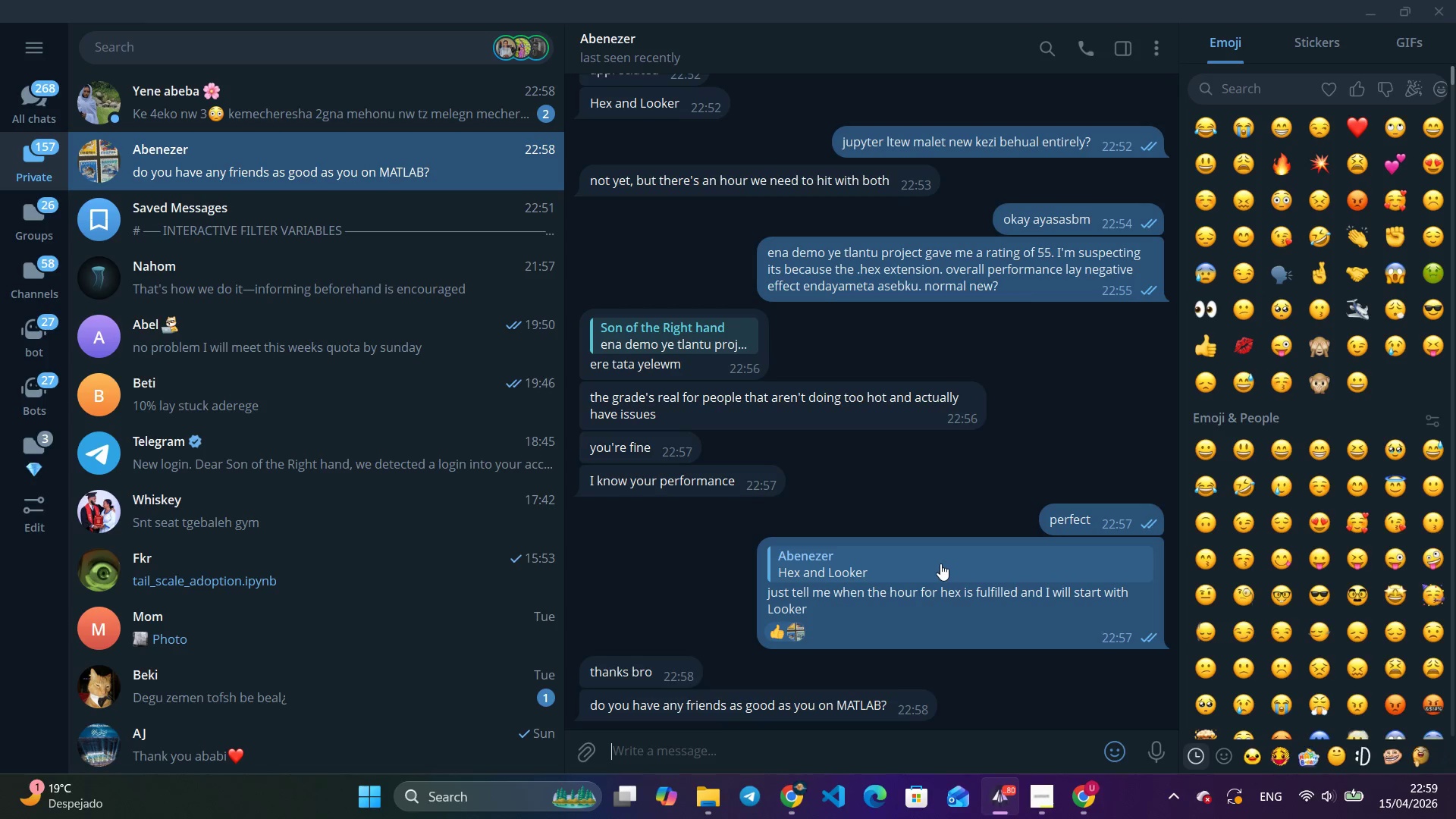 
wait(12.78)
 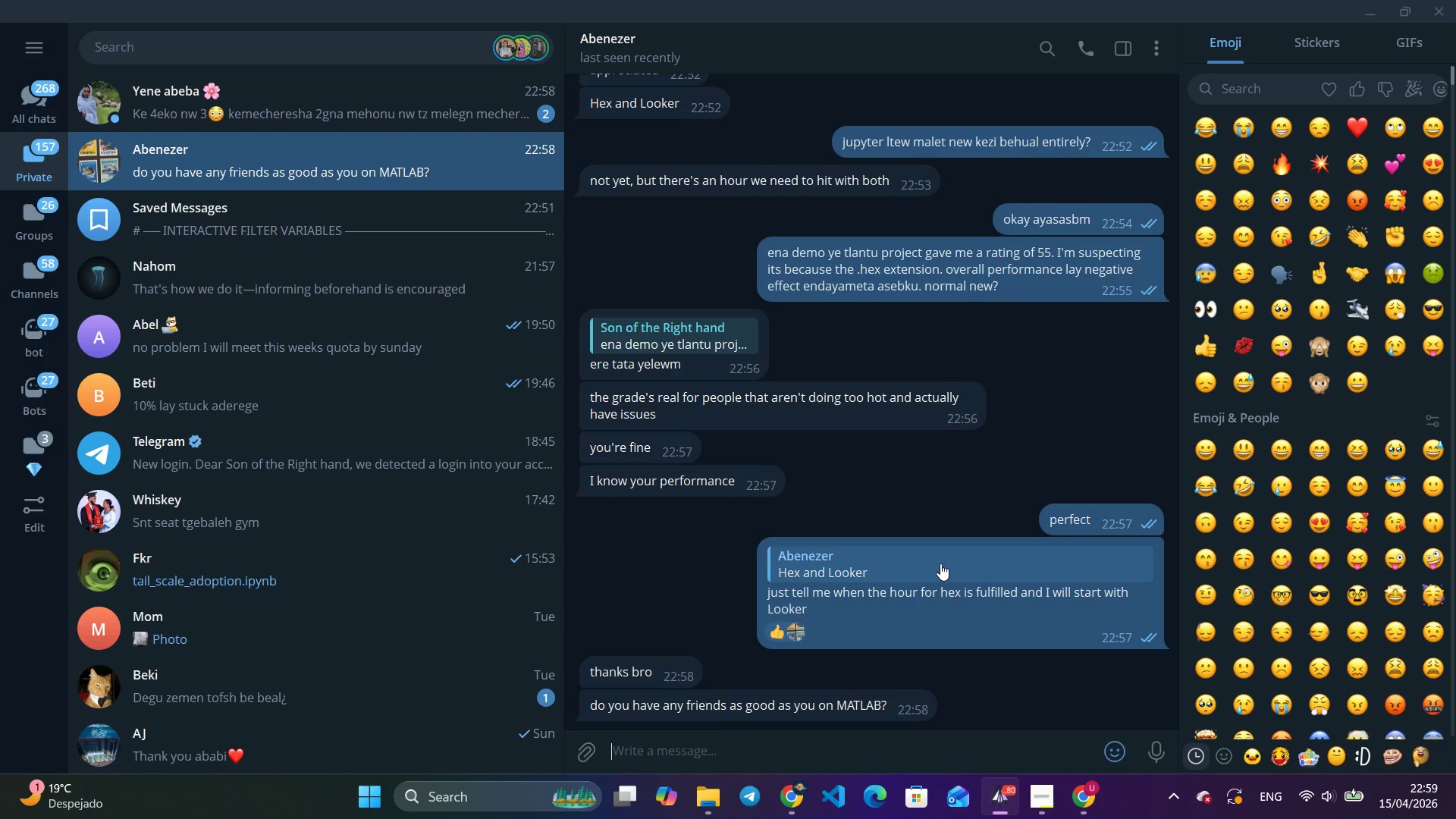 
type(Yes I have a friend. )
 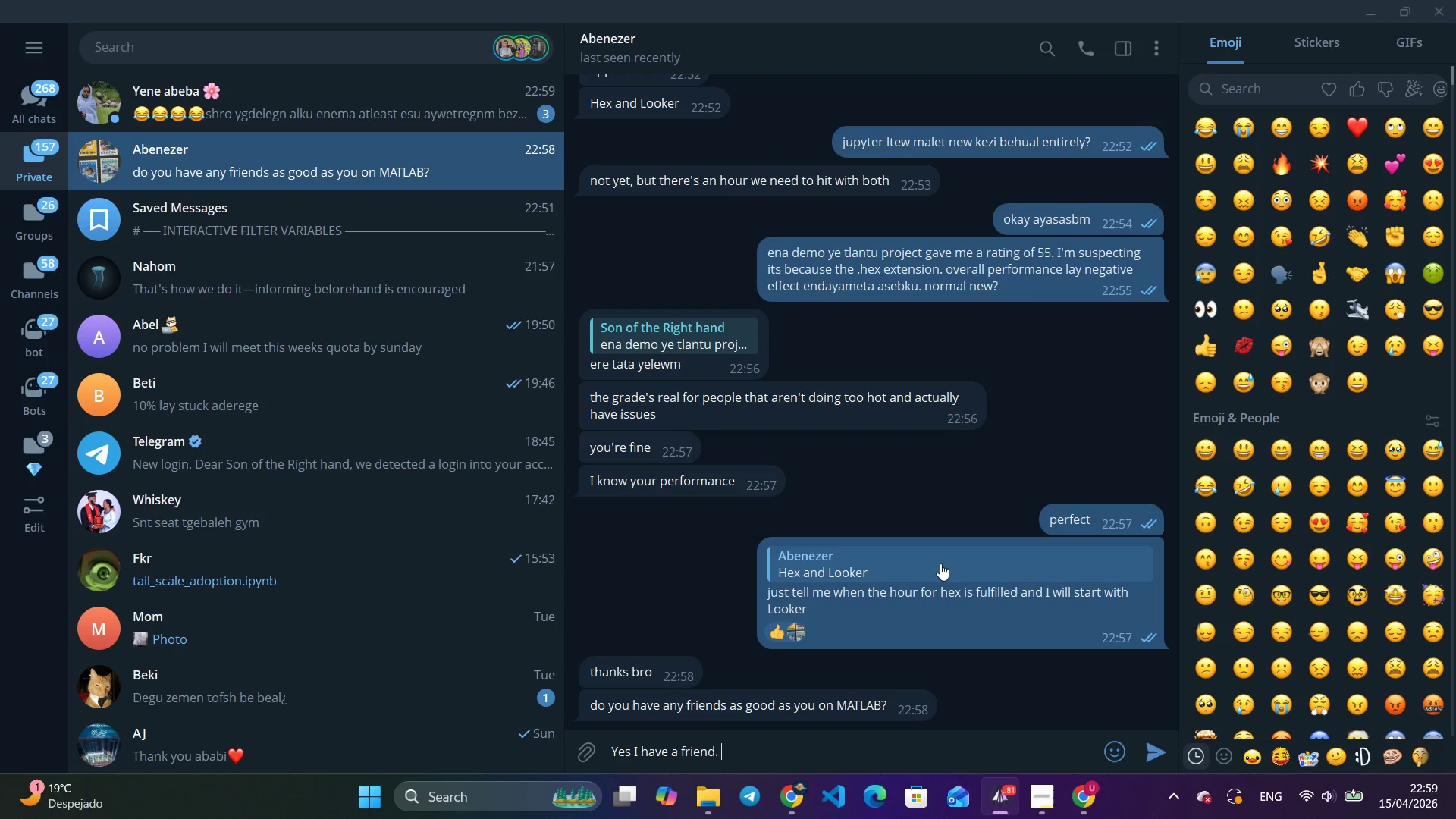 
wait(8.72)
 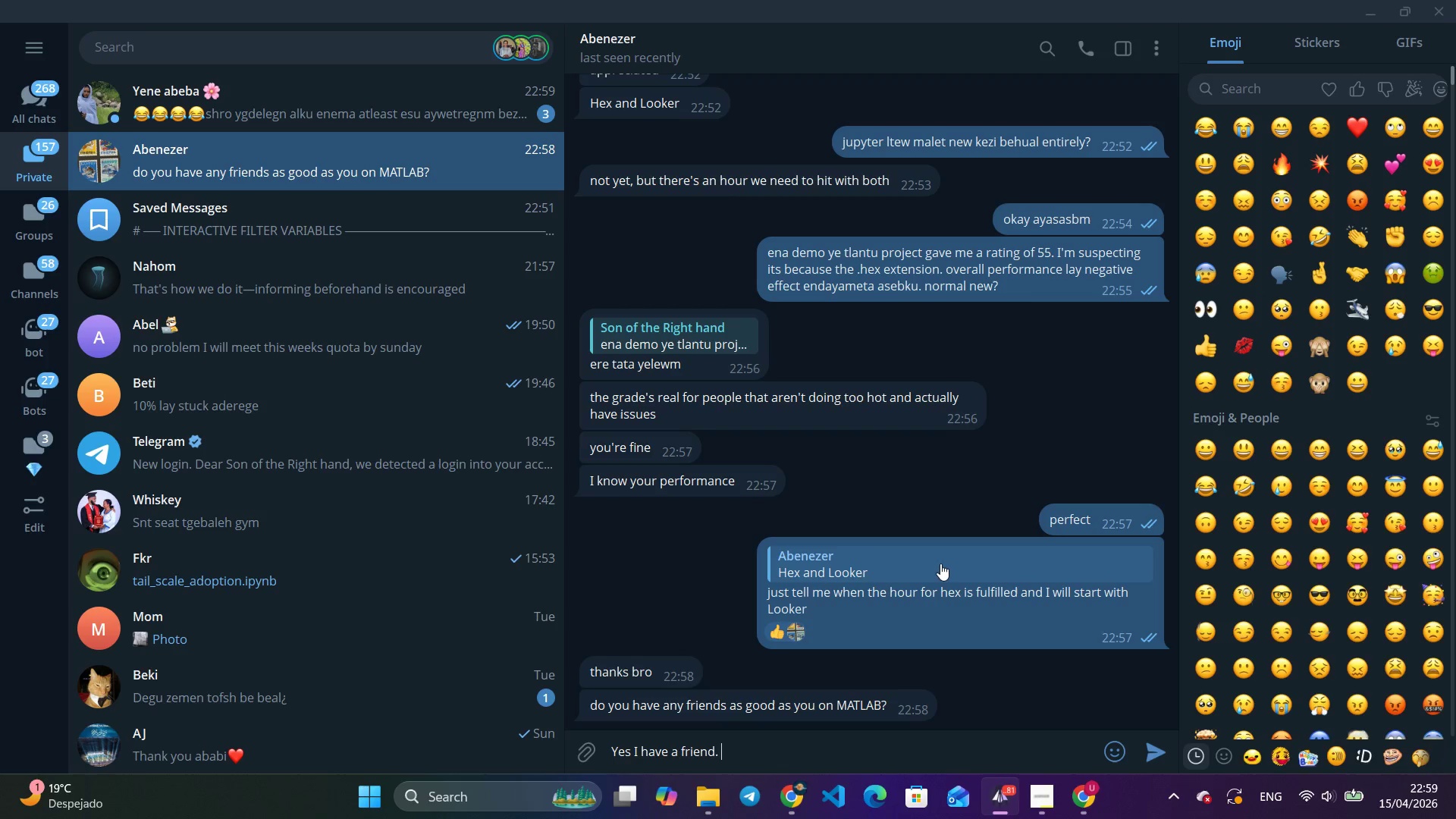 
type(lngerew sra )
key(Backspace)
key(Backspace)
key(Backspace)
key(Backspace)
type(teykew mesrt )
key(Backspace)
key(Backspace)
type(at endemifelg?)
 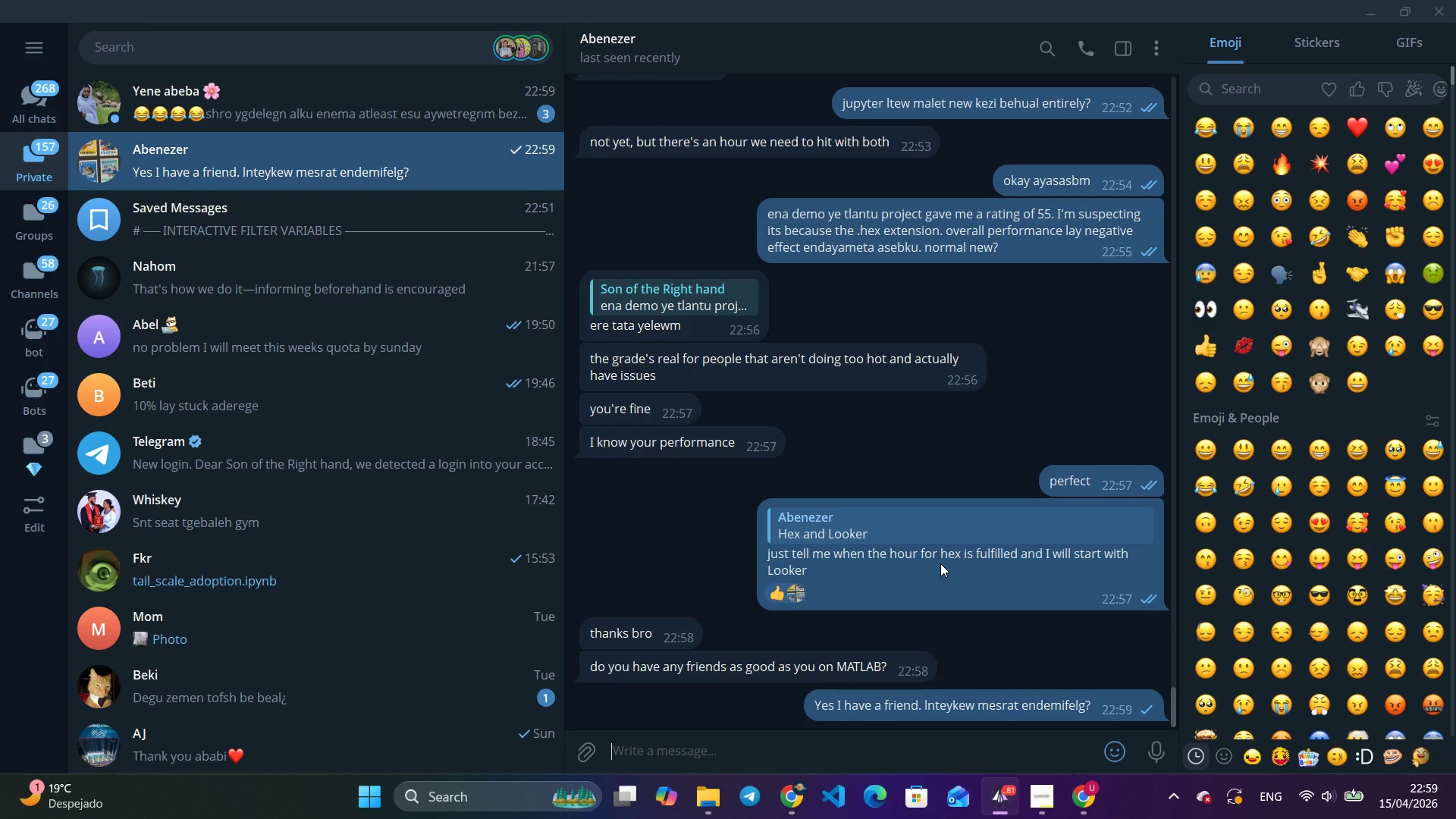 
key(Enter)
 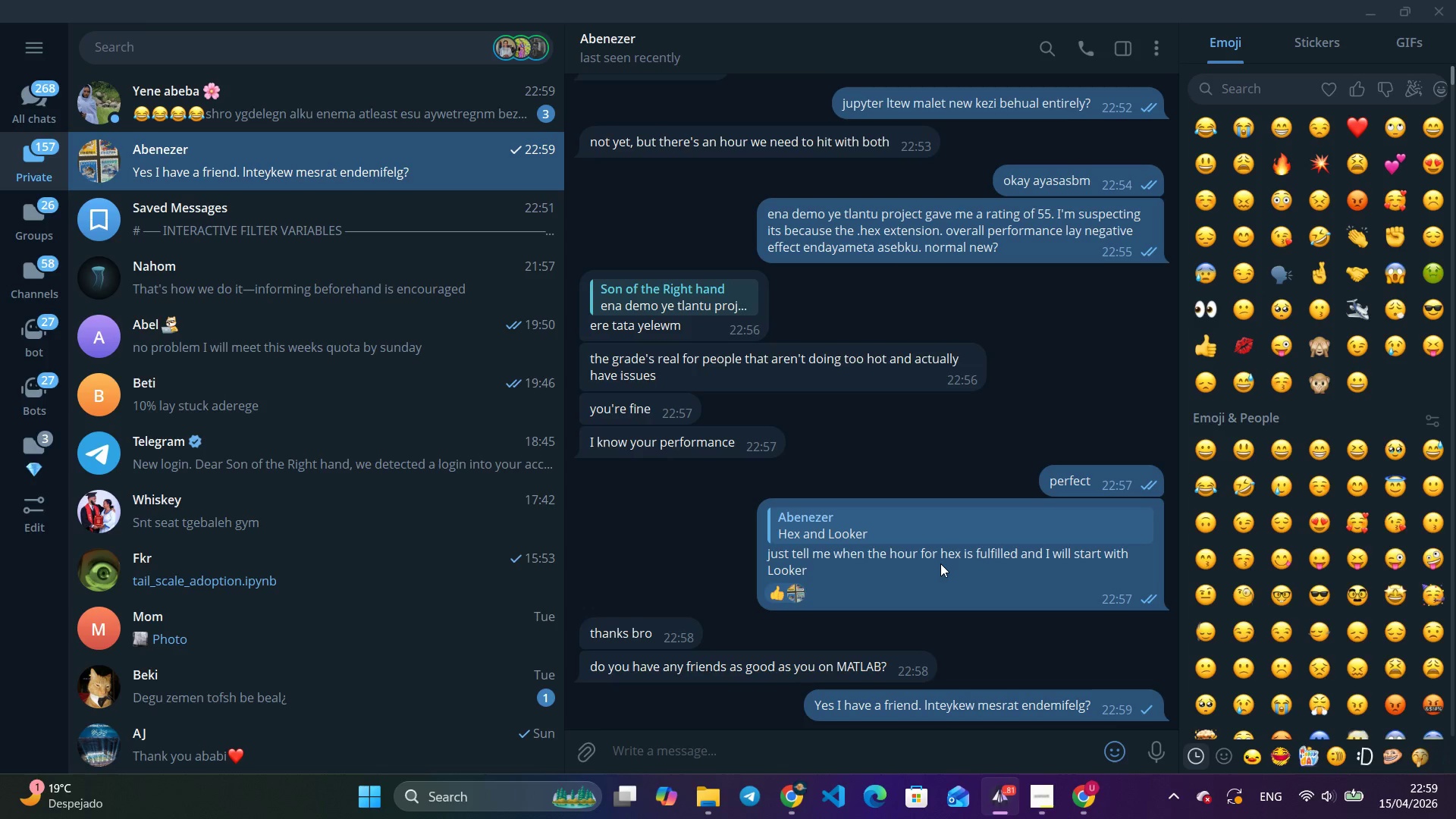 
key(ArrowUp)
 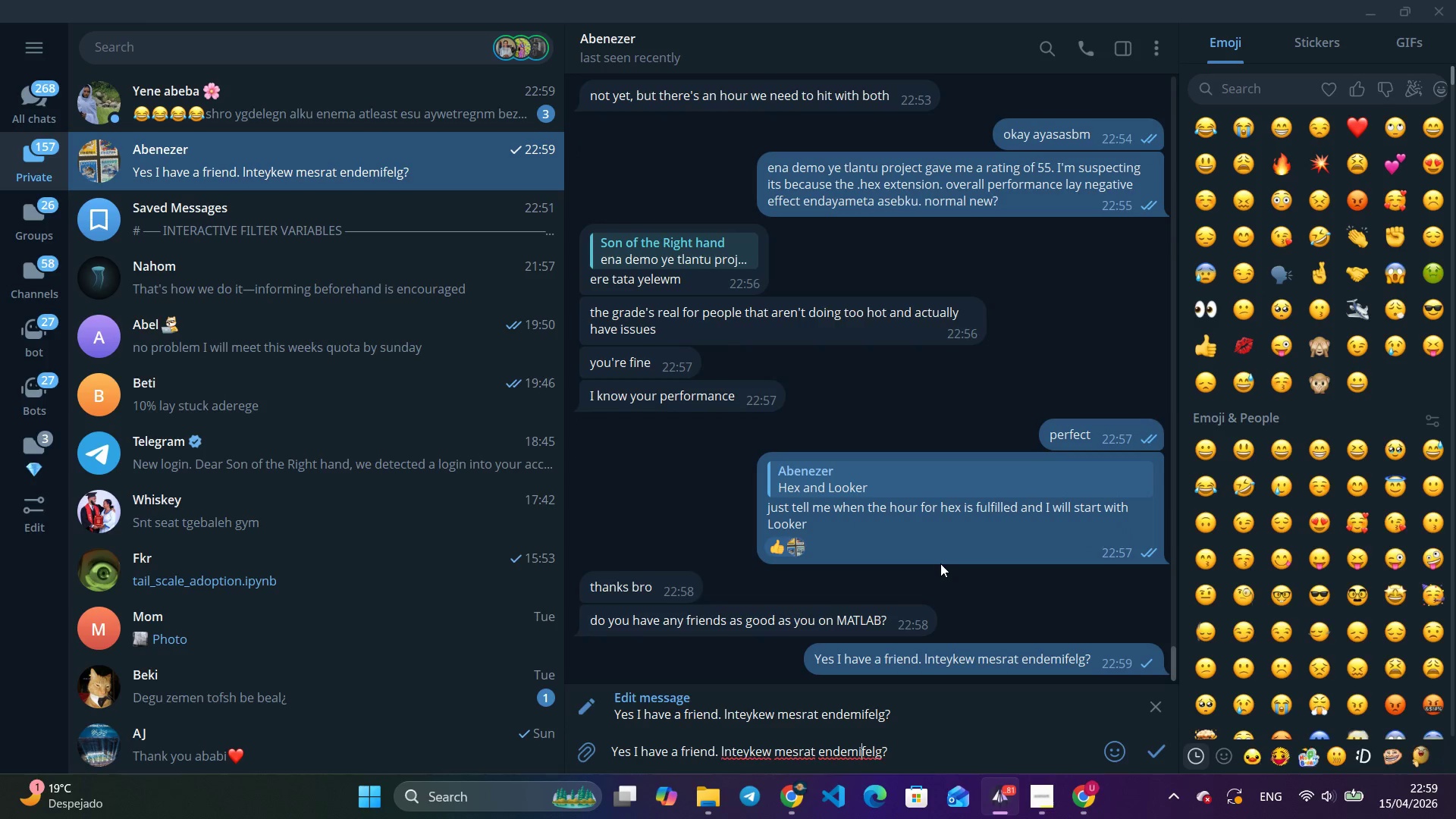 
hold_key(key=ArrowLeft, duration=0.98)
 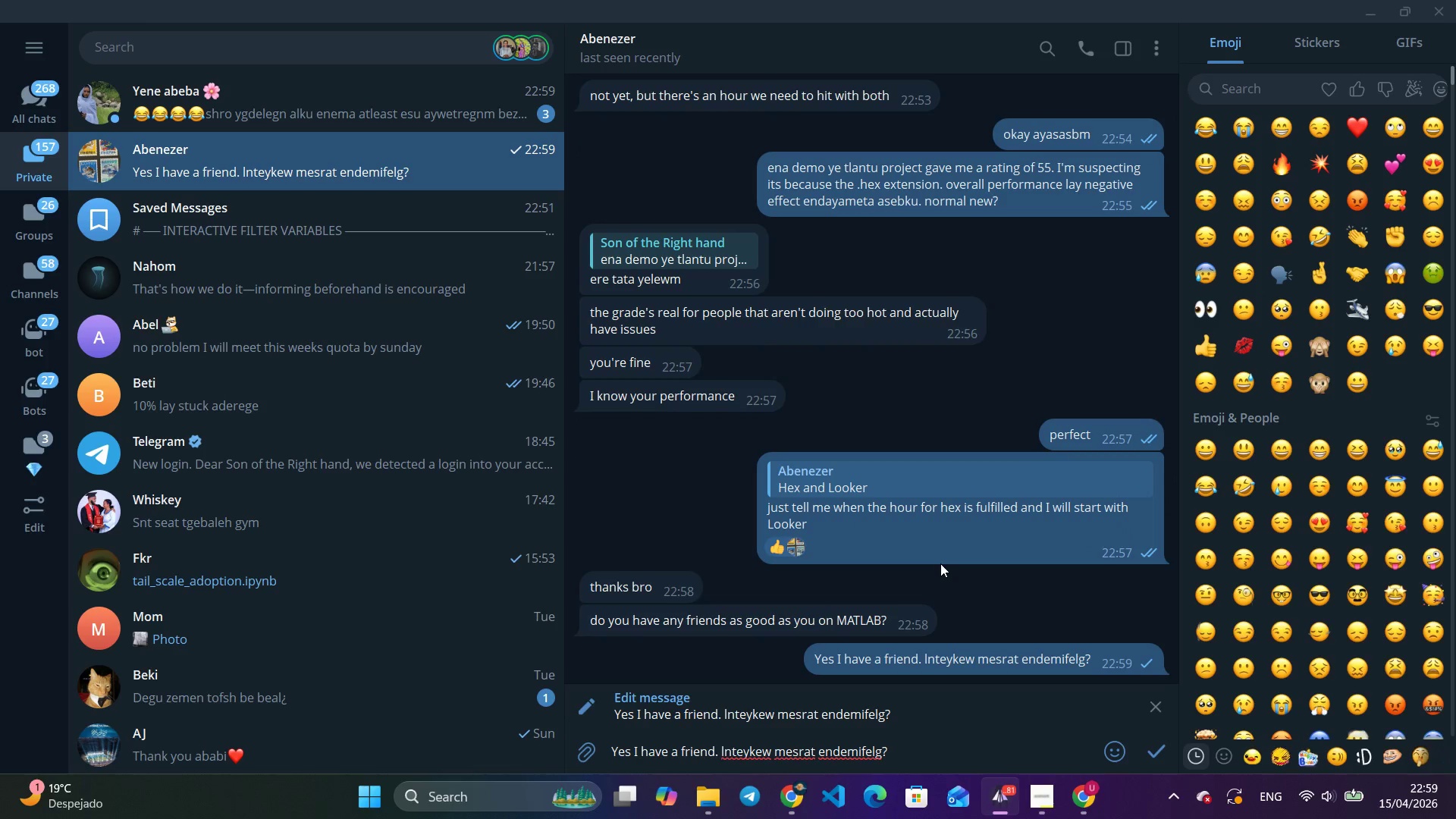 
key(ArrowLeft)
 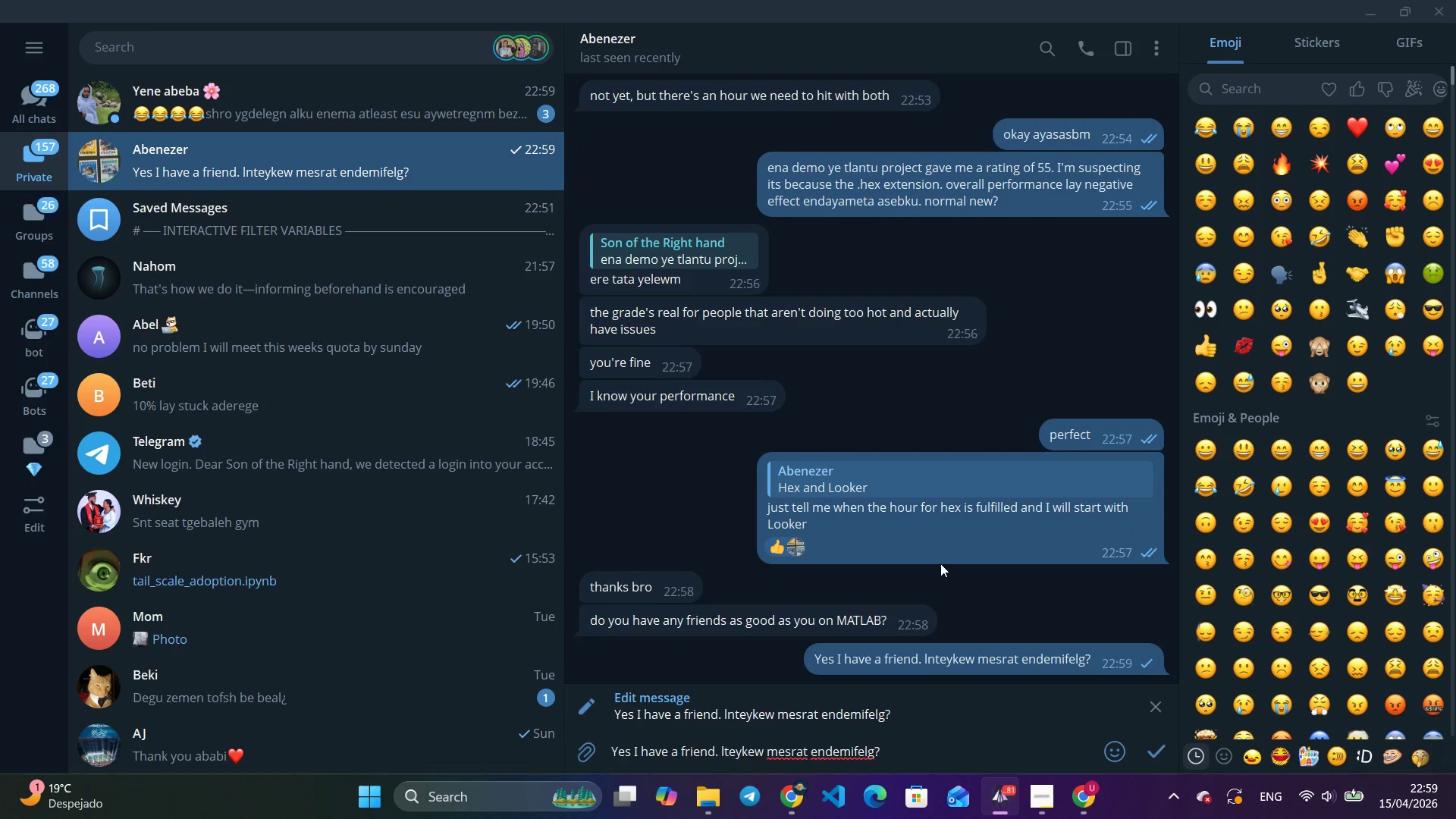 
key(Backspace)
 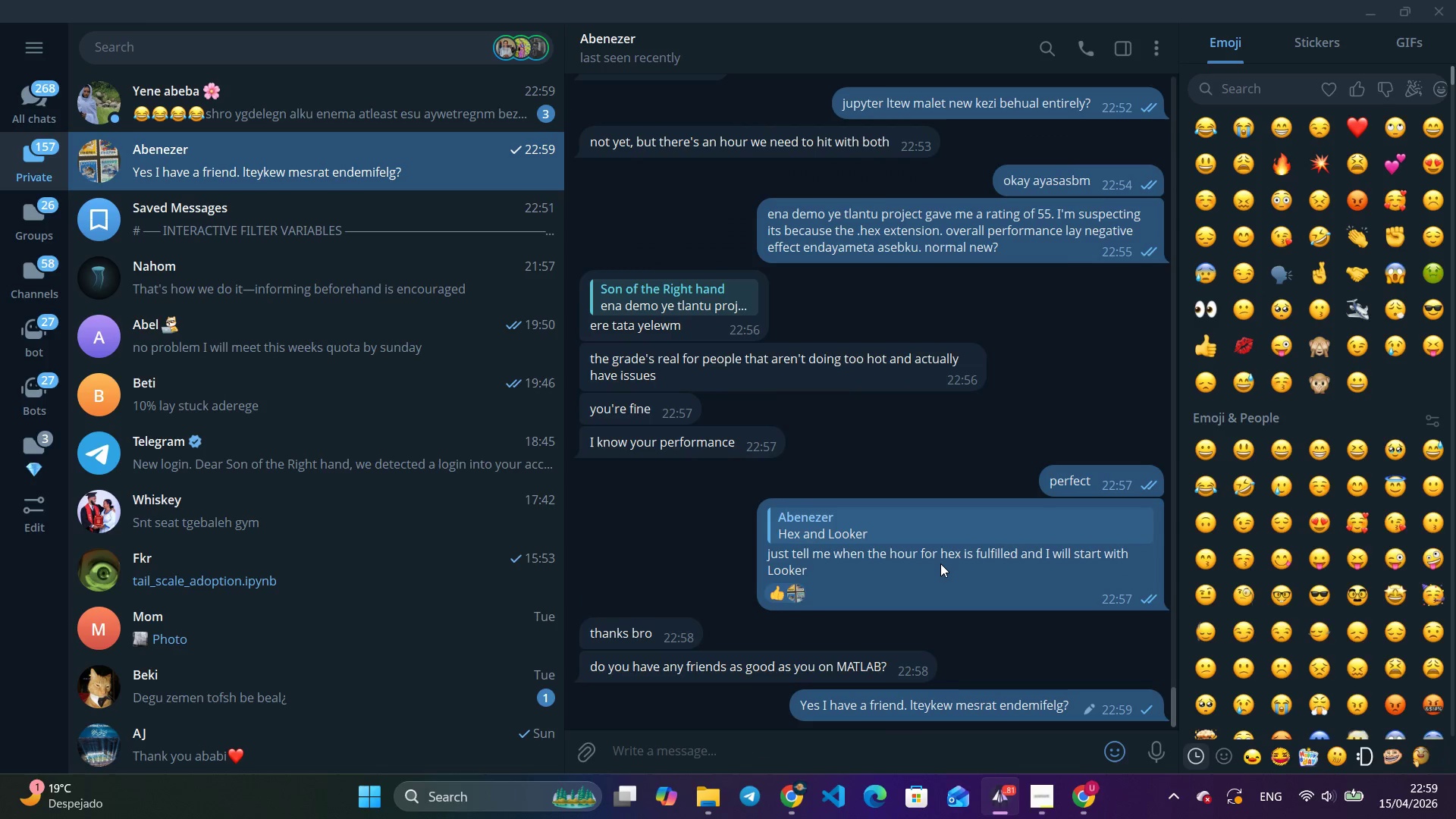 
key(Enter)
 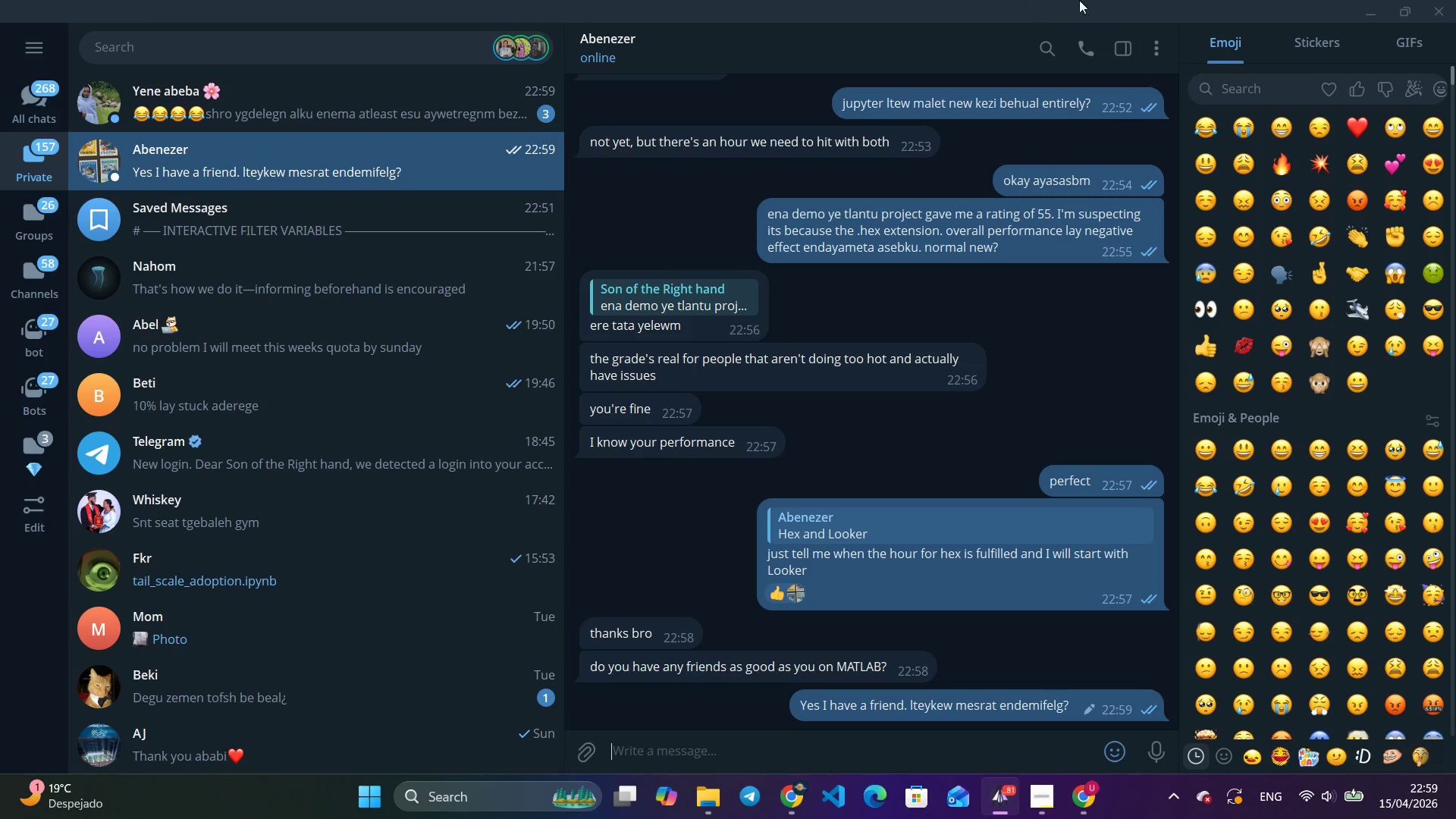 
wait(10.75)
 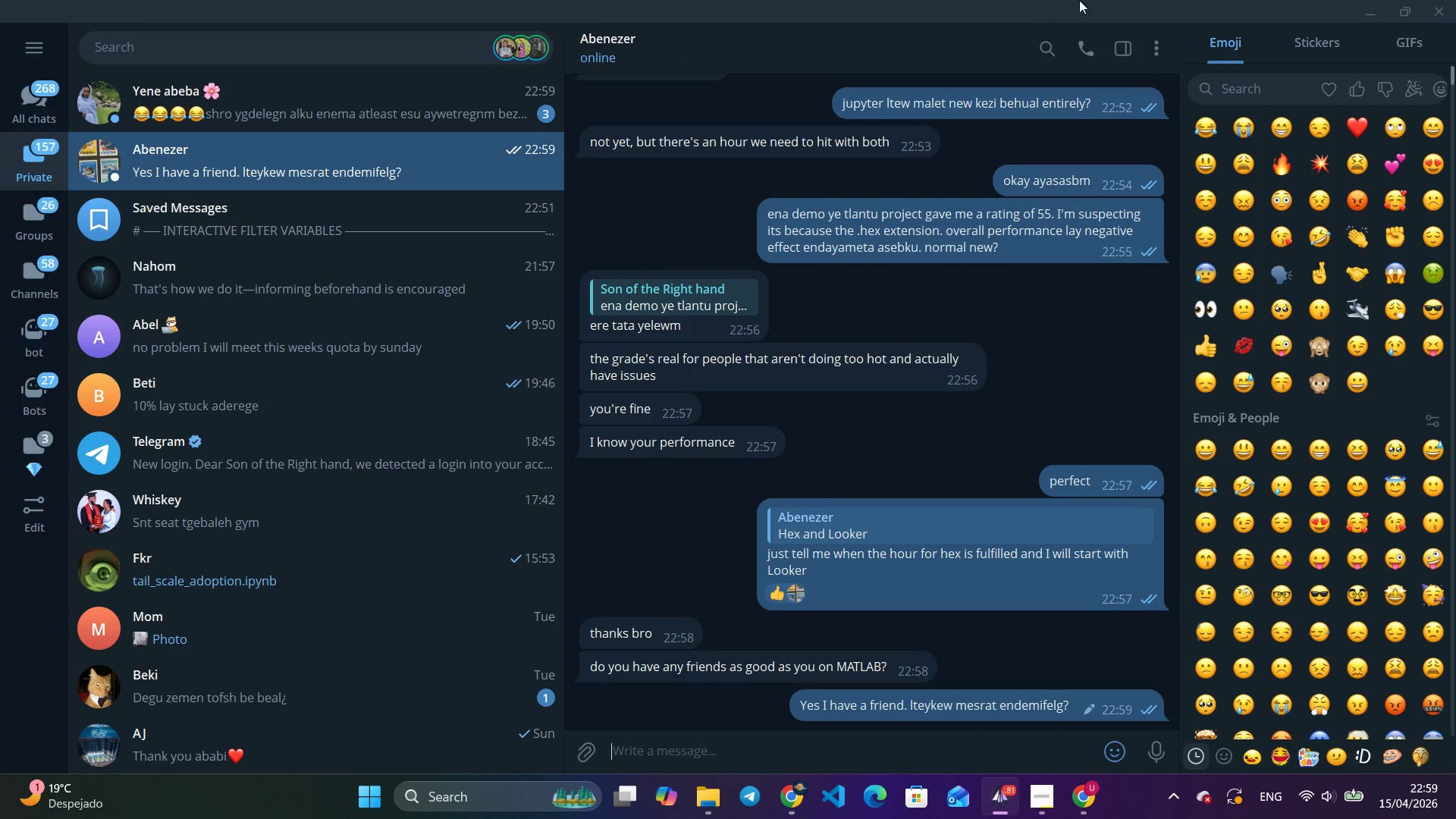 
key(Enter)
 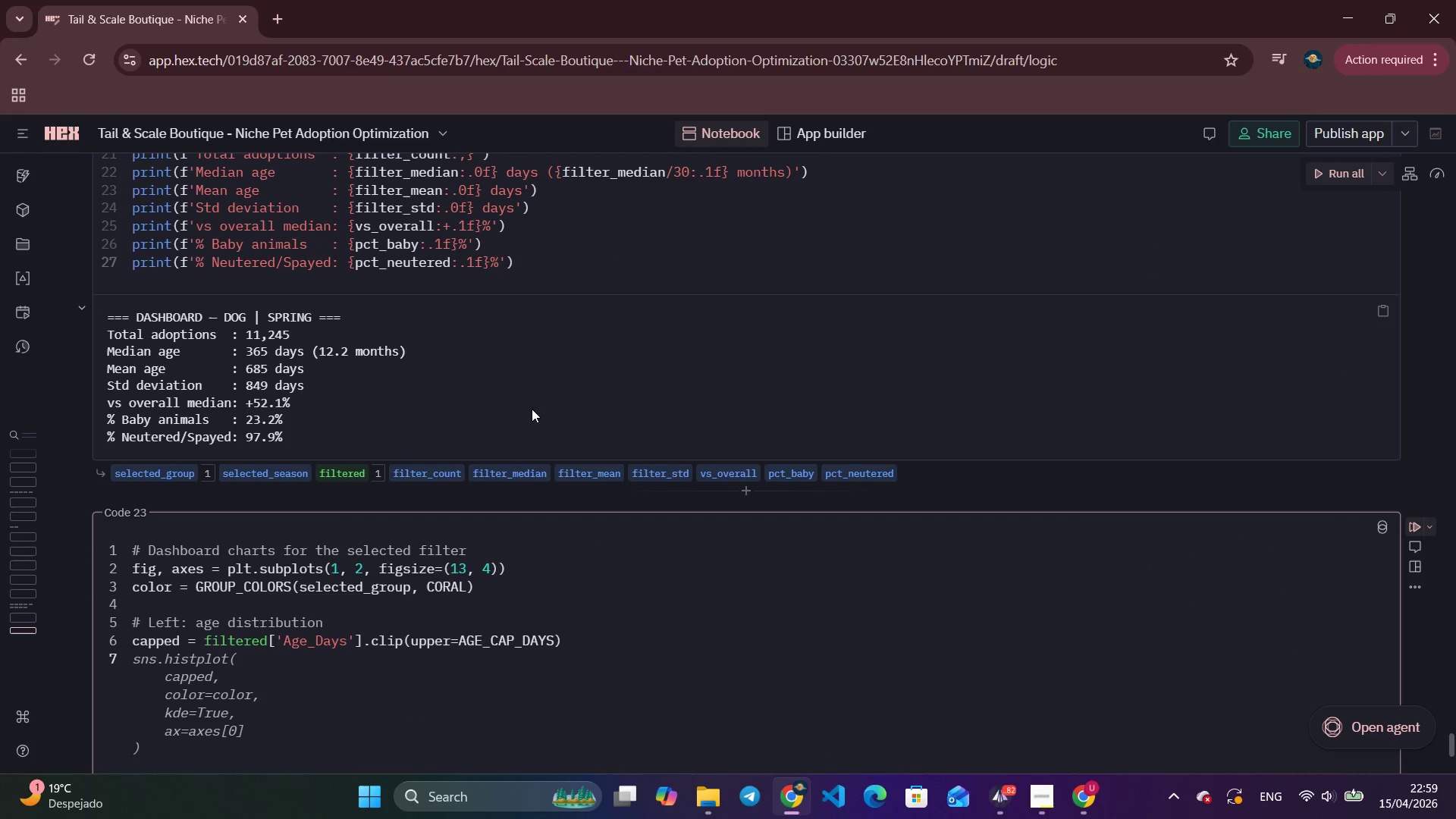 
type(axes[0)
 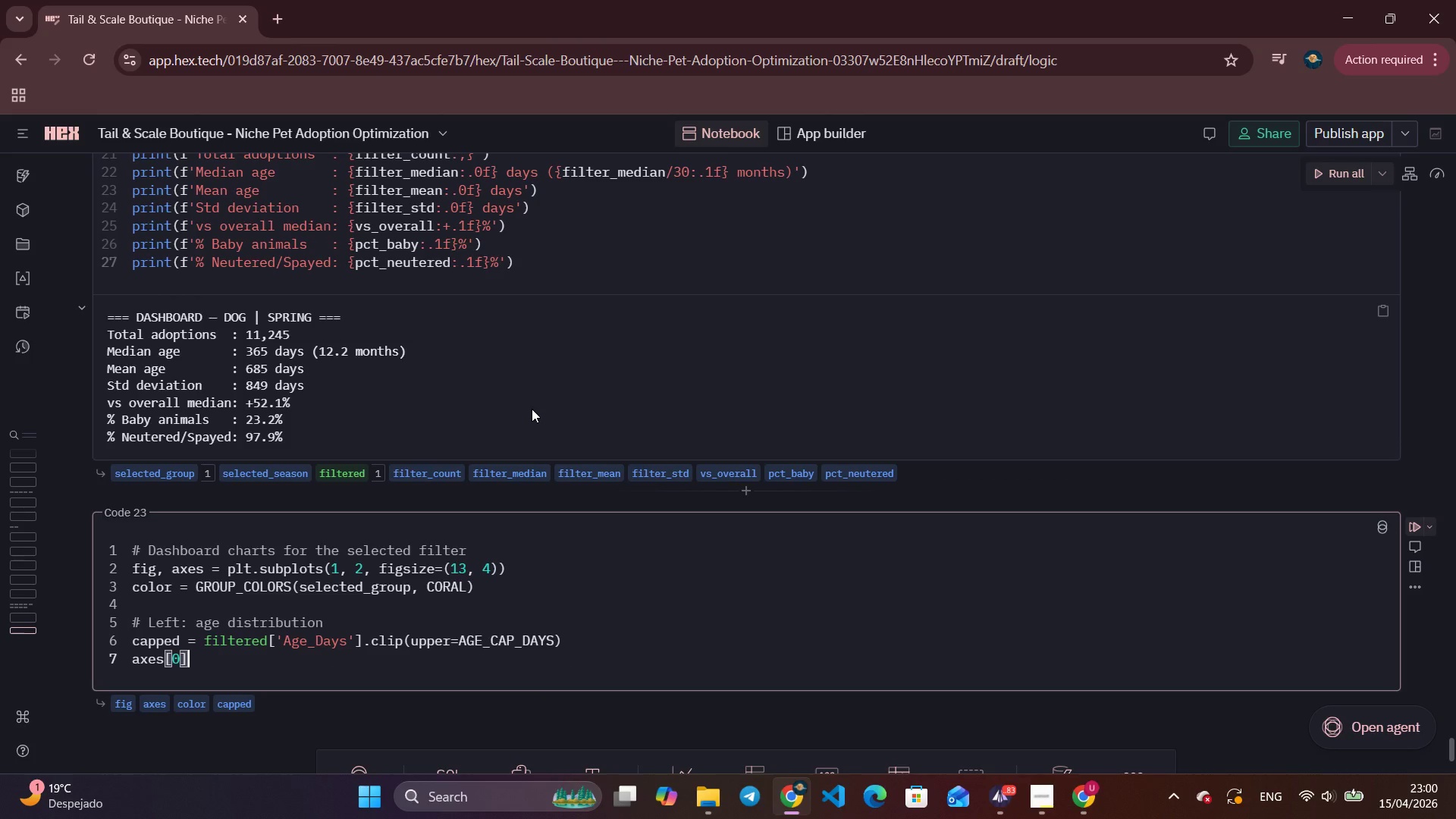 
key(ArrowRight)
 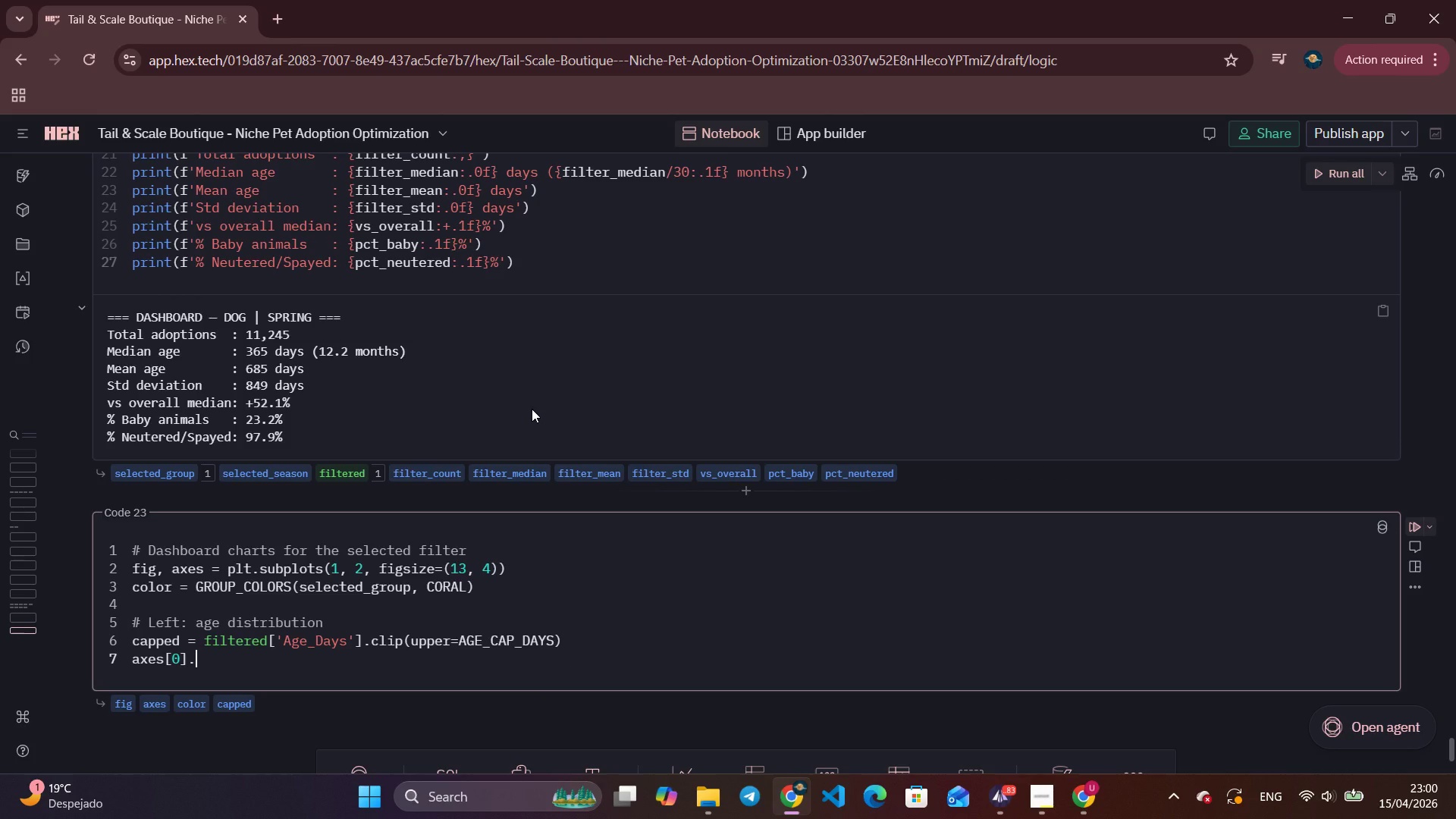 
type(.hist(capped,bins30)
key(Backspace)
key(Backspace)
type(=30)
 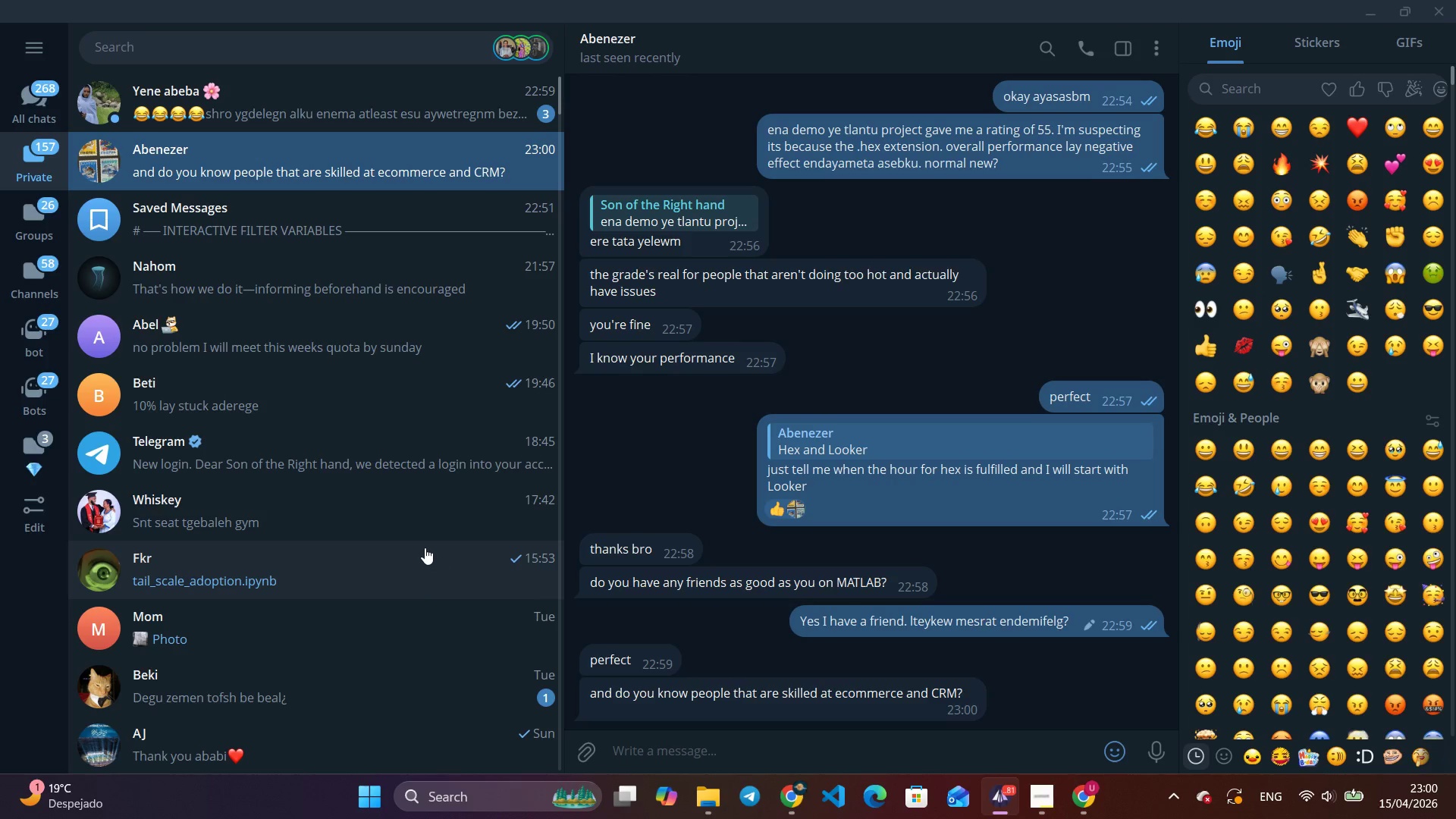 
wait(12.2)
 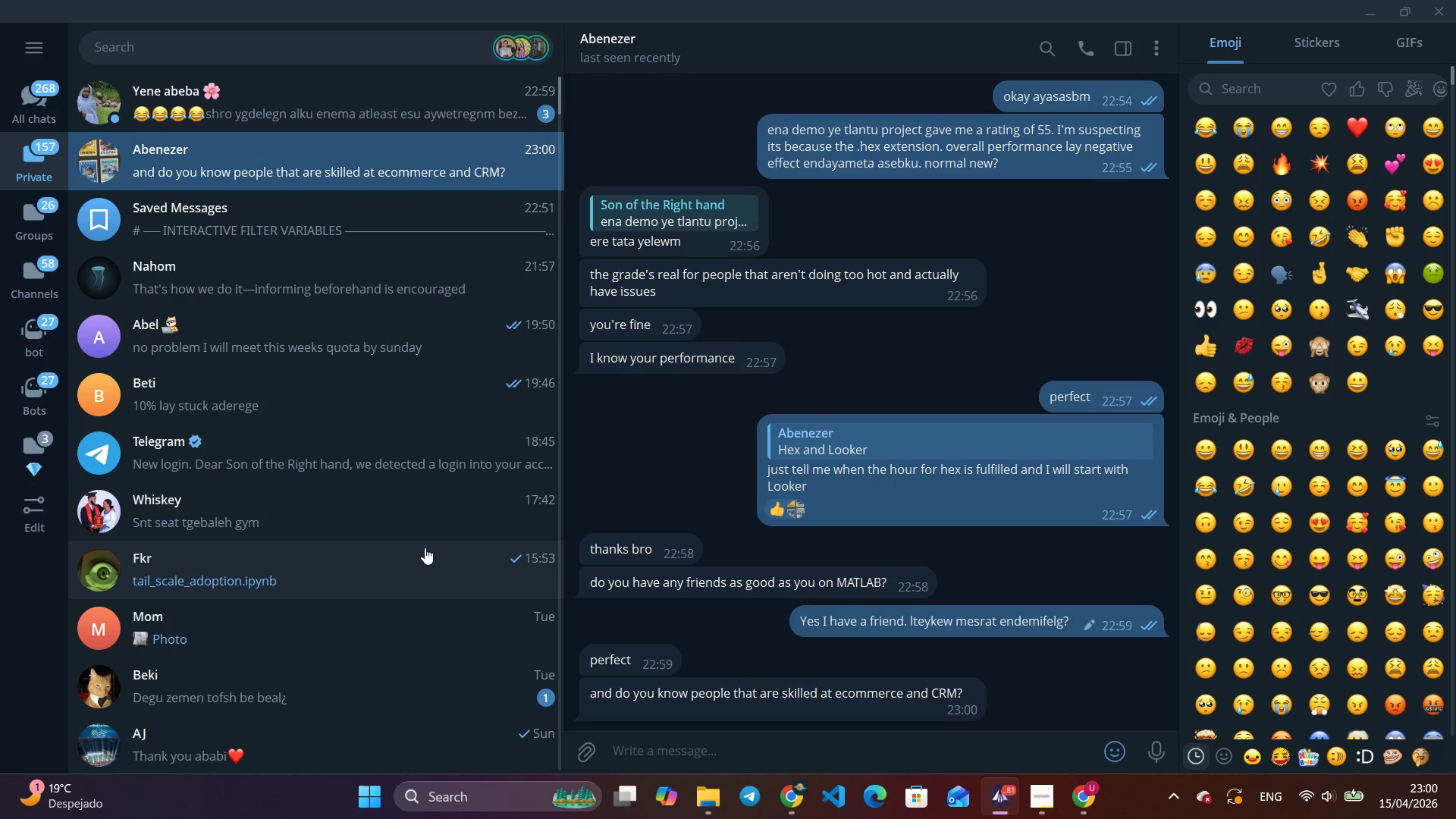 
scroll: coordinate [322, 511], scroll_direction: down, amount: 3.0
 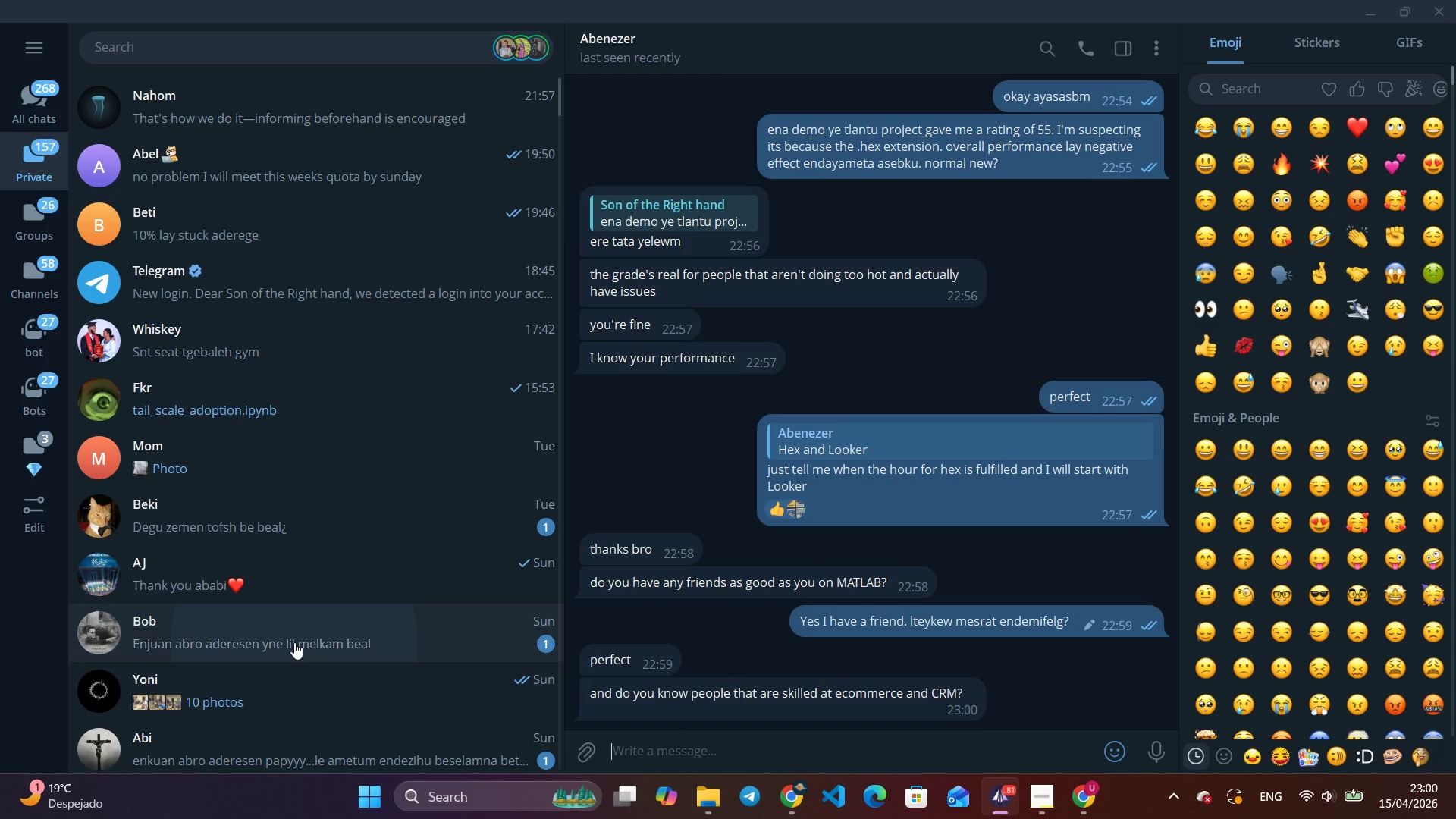 
left_click([294, 642])
 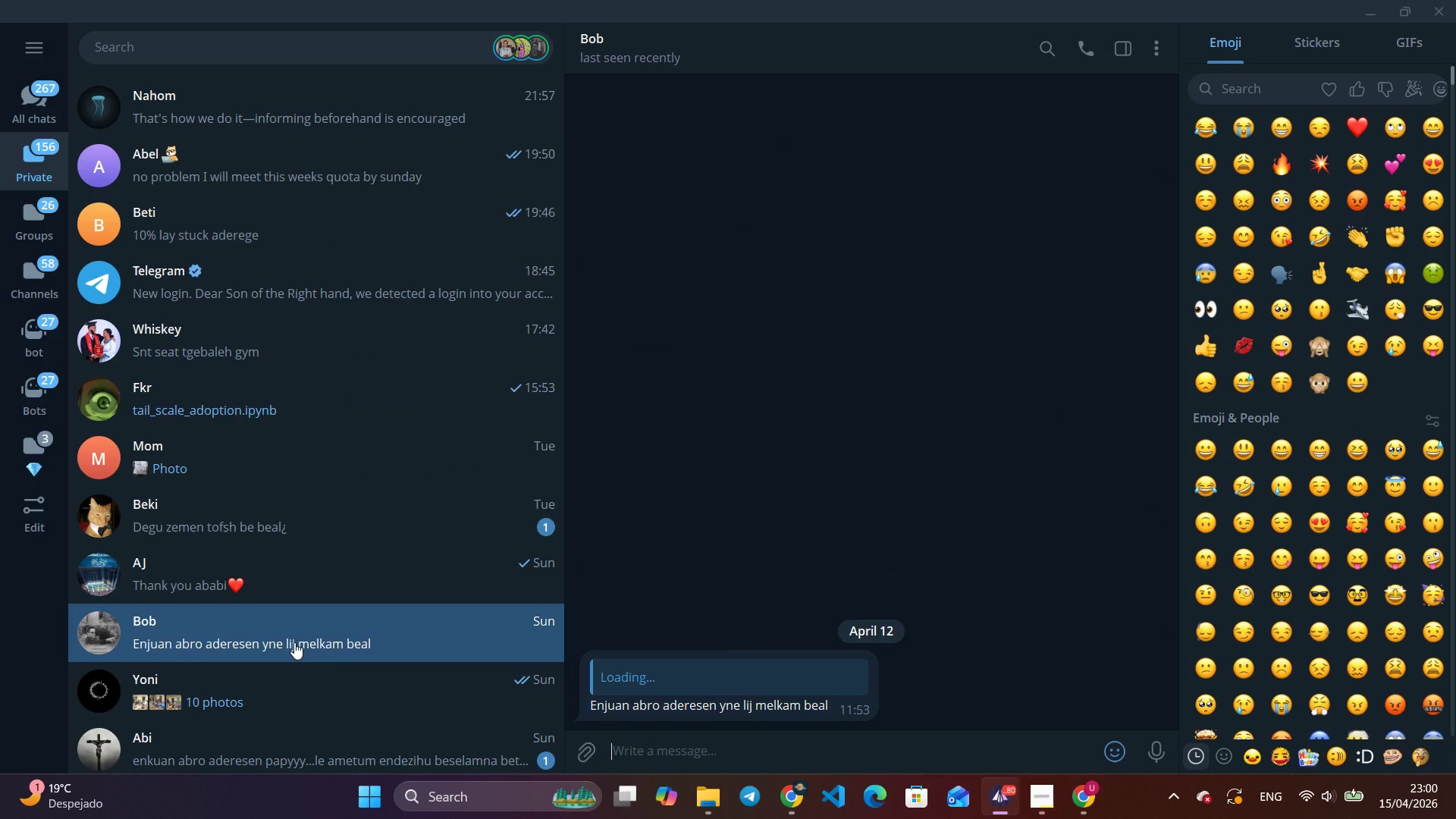 
type(bobbbbbbbbbbbb)
 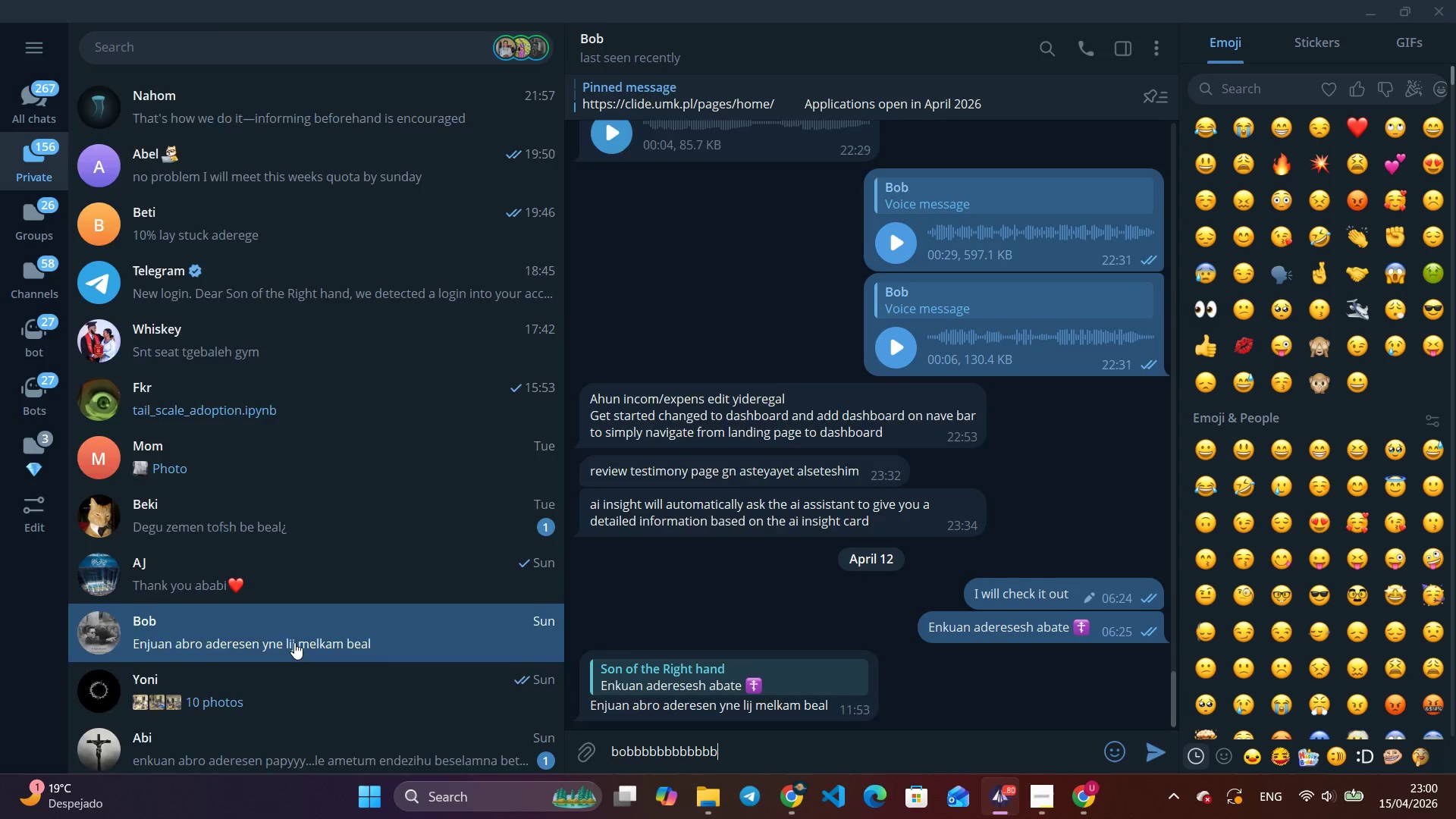 
key(Enter)
 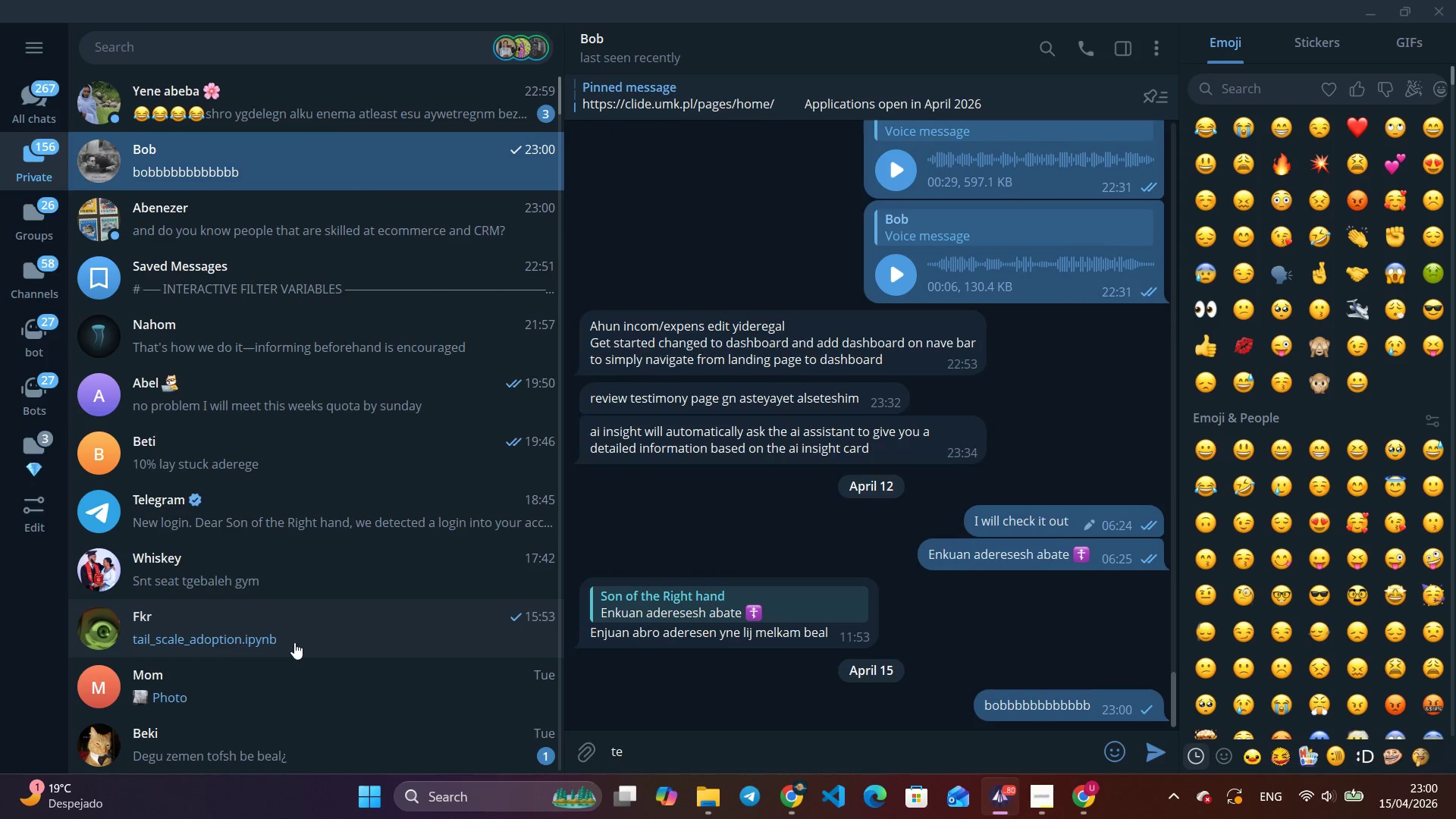 
type(tegntehal??)
 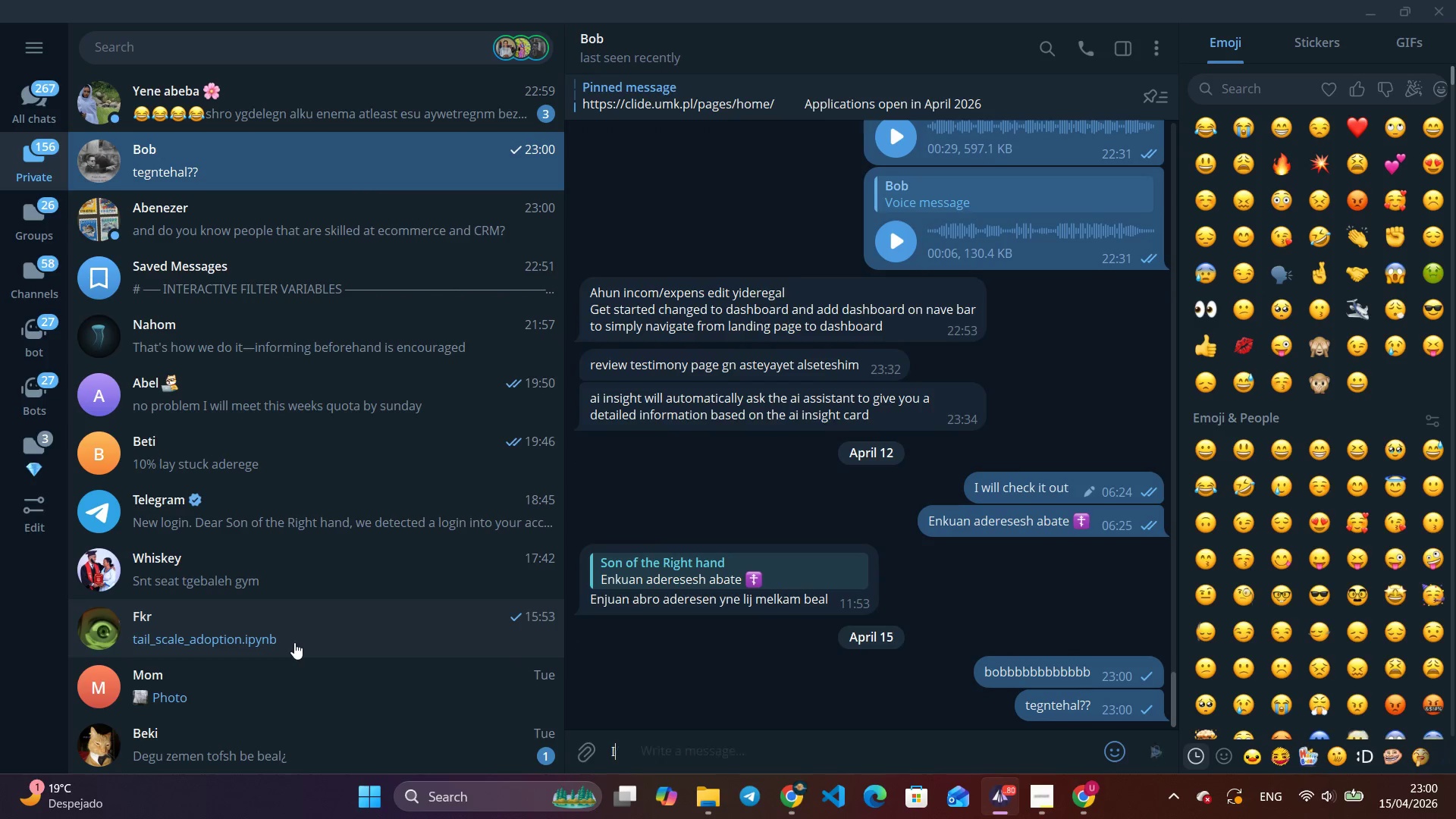 
 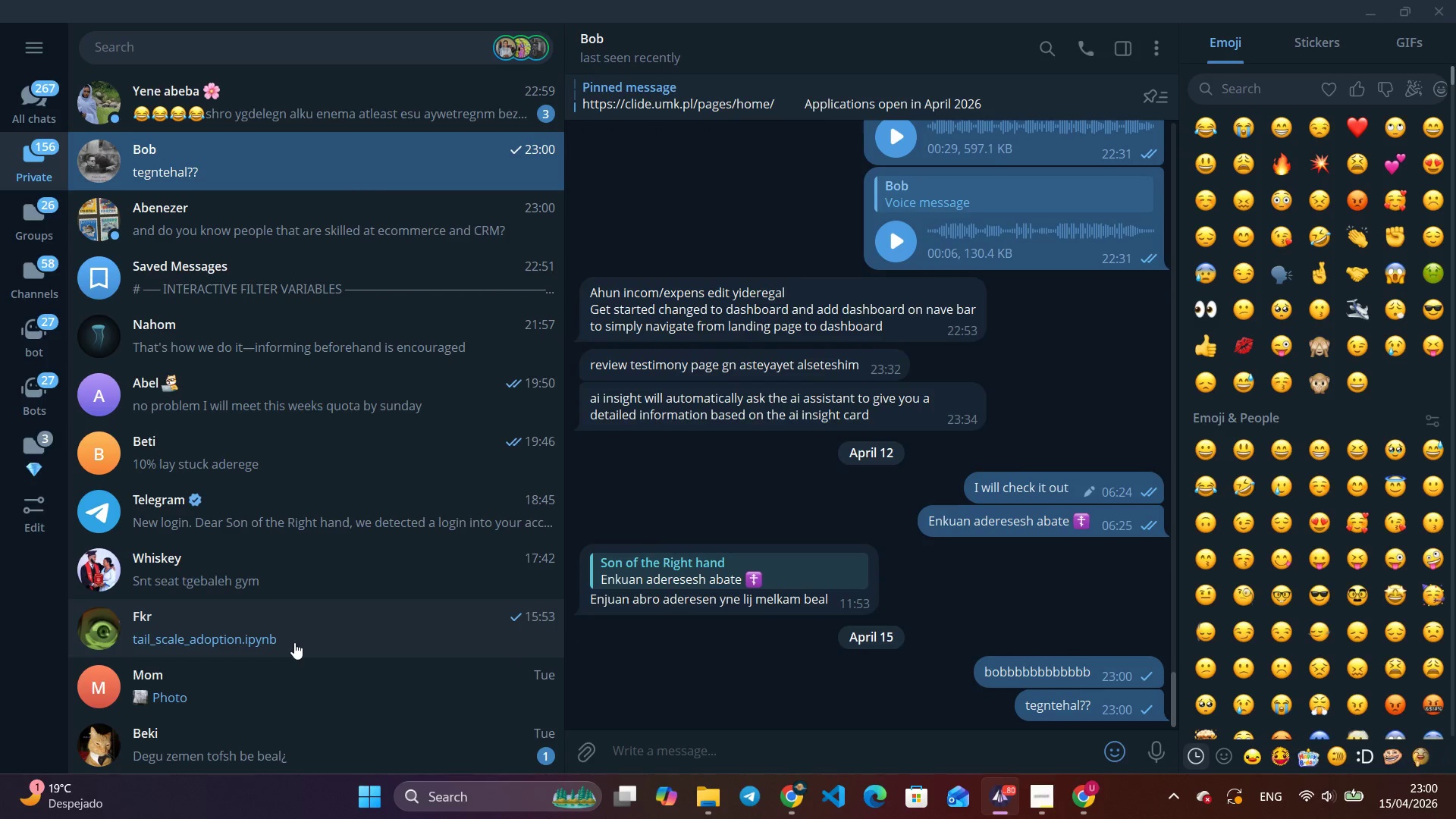 
key(Enter)
 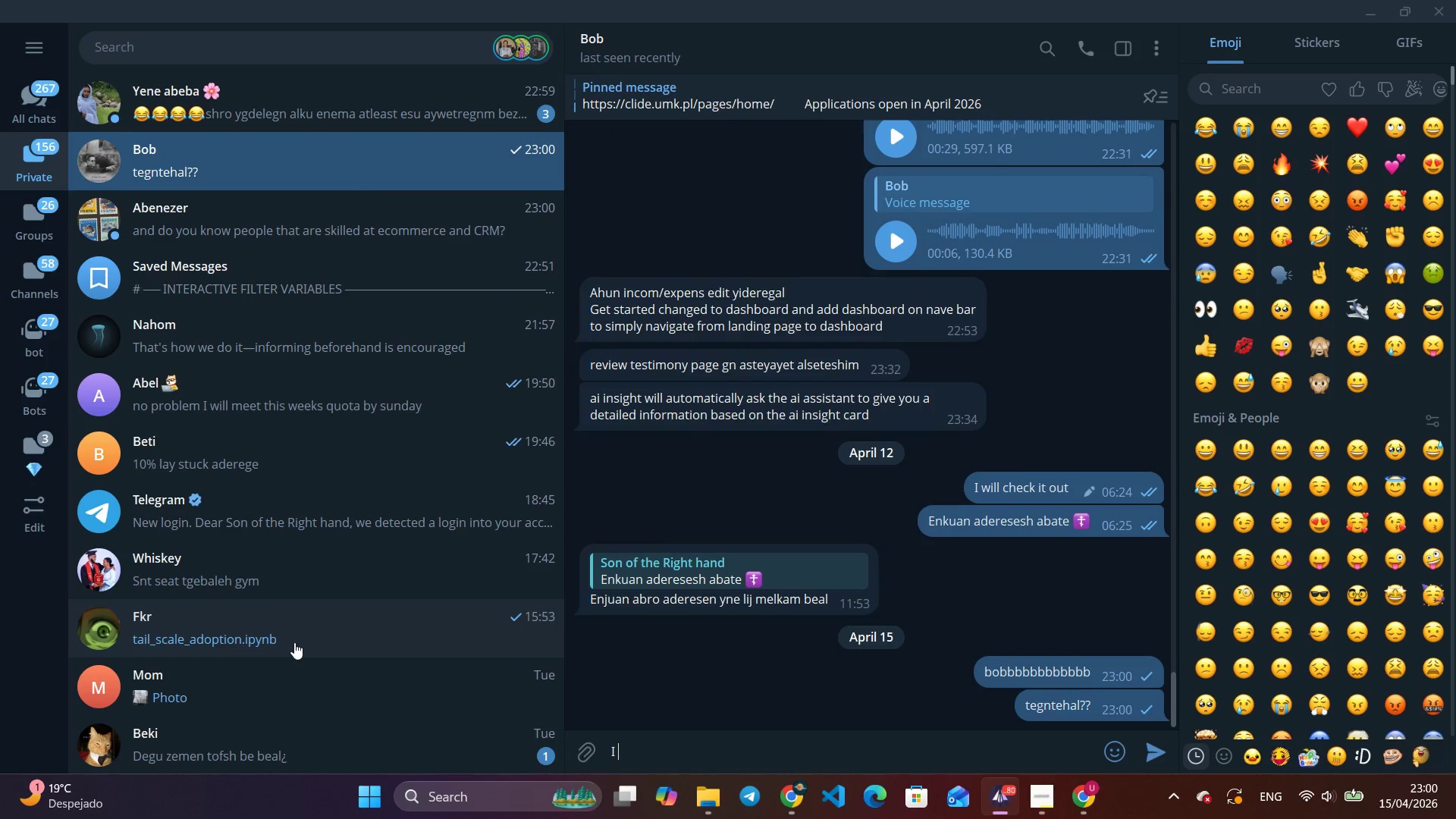 
type(I have surp)
 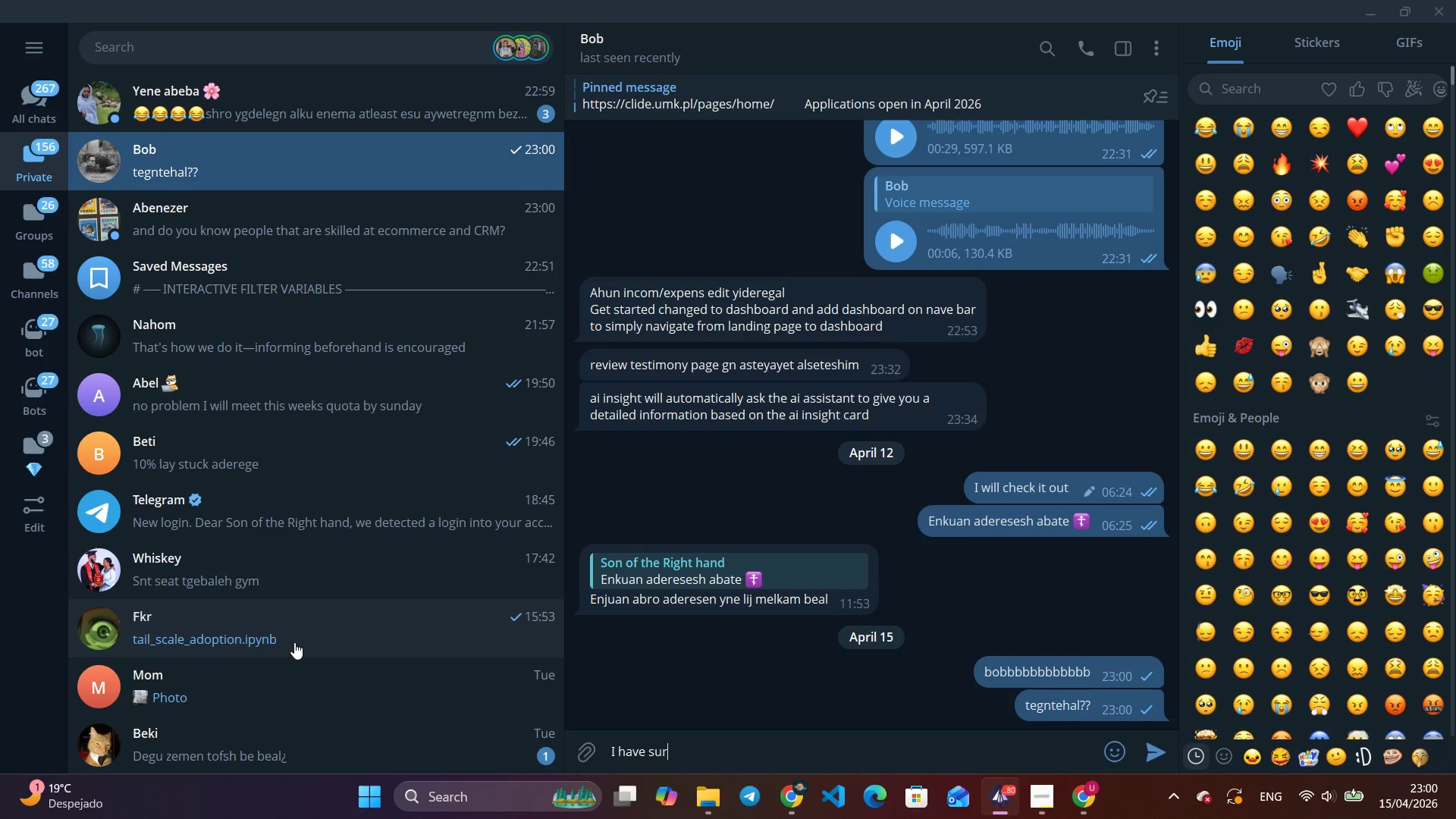 
hold_key(key=Backspace, duration=0.86)
 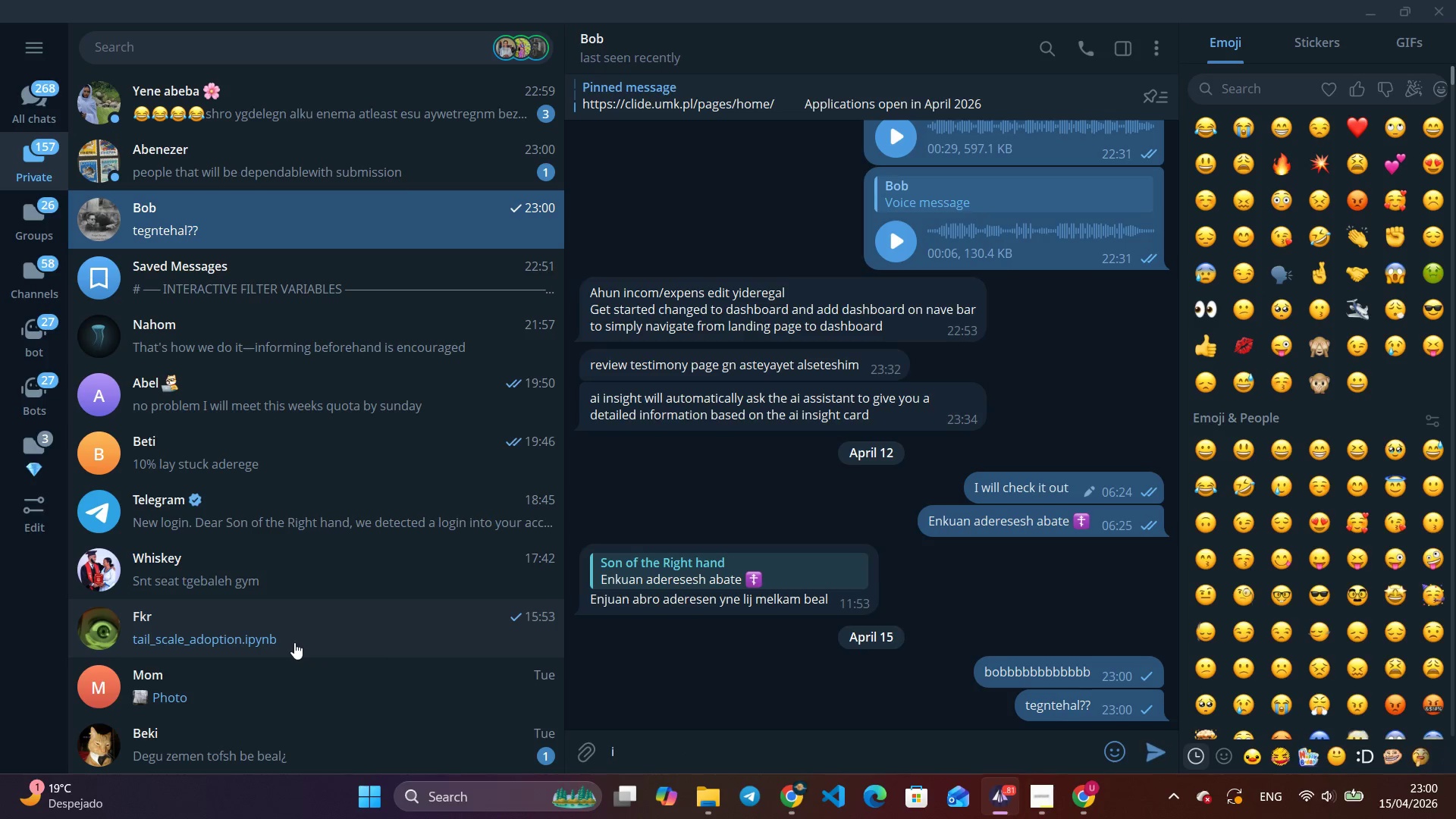 
type(i )
key(Backspace)
key(Backspace)
type(I have good news mn)
key(Backspace)
type(am)
key(Backspace)
type(n)
 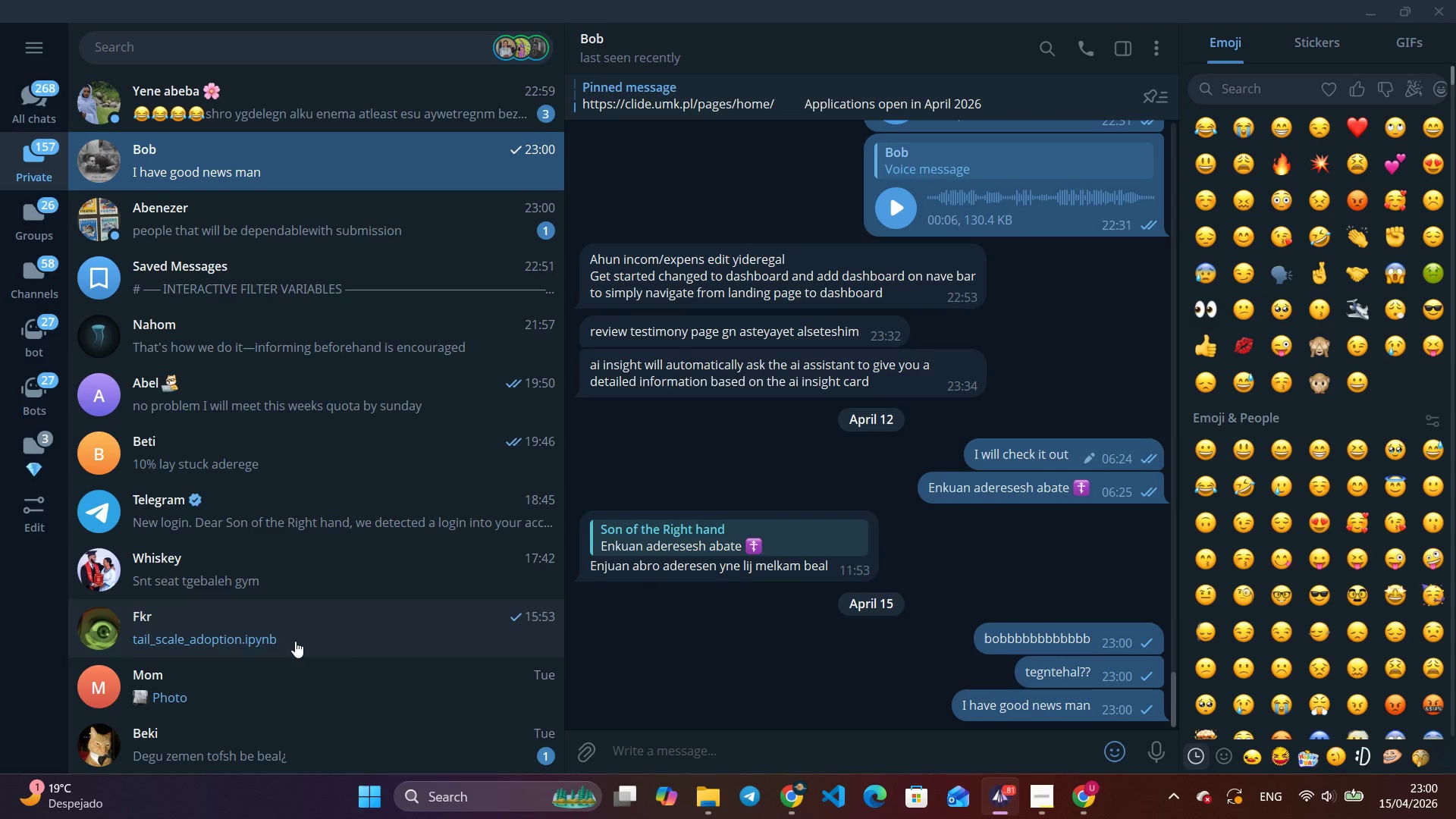 
 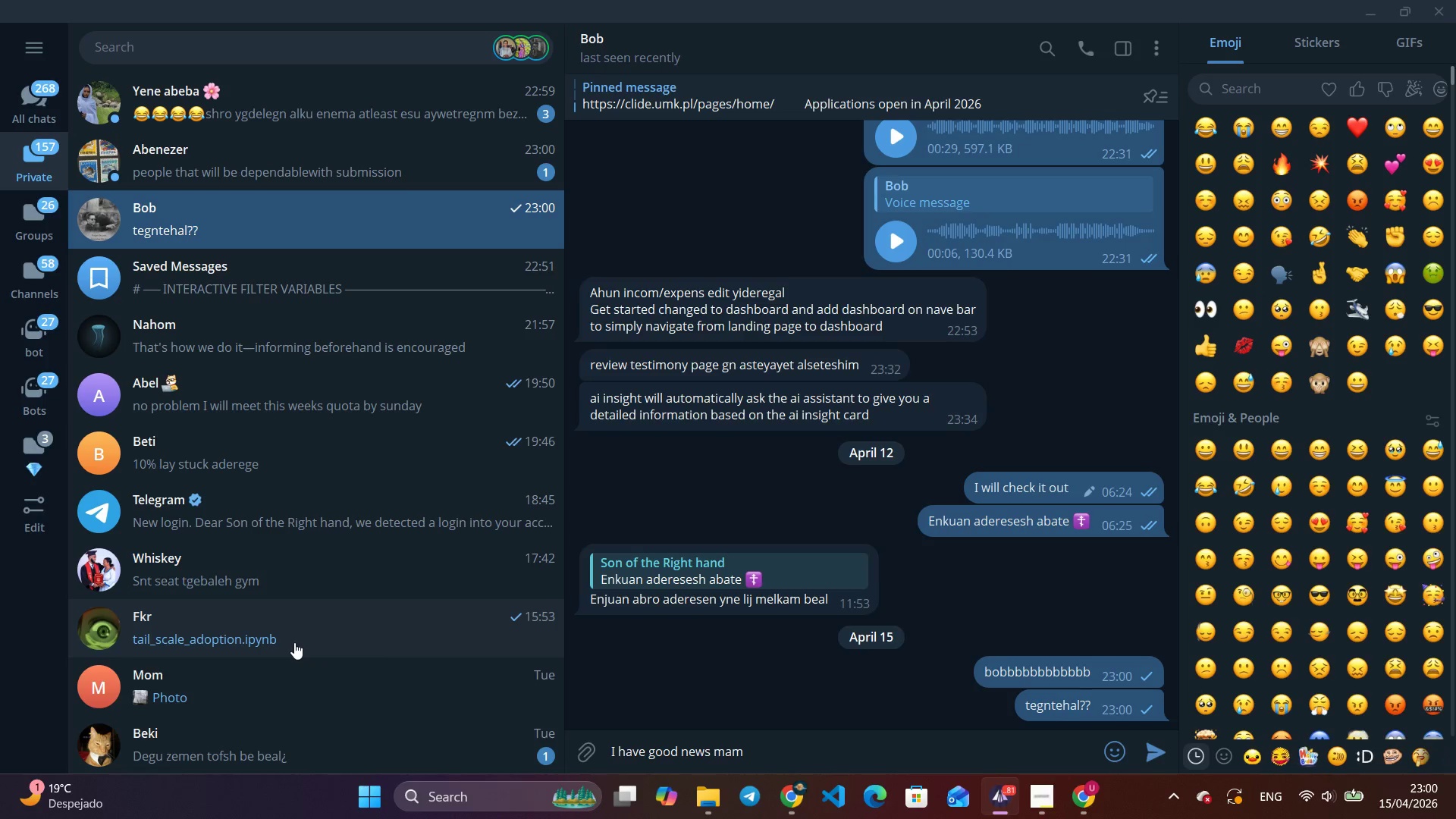 
key(Enter)
 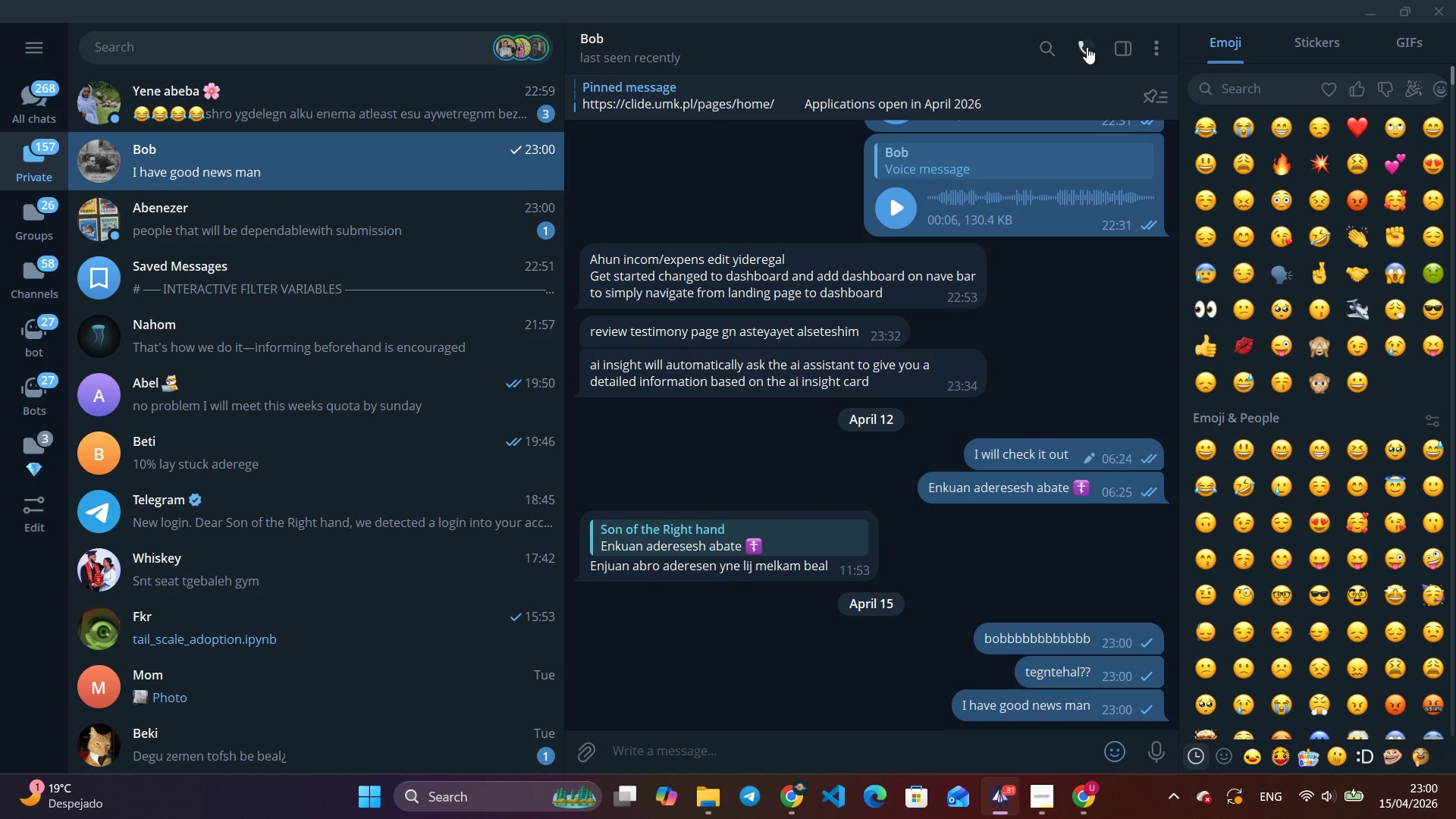 
left_click([1087, 47])
 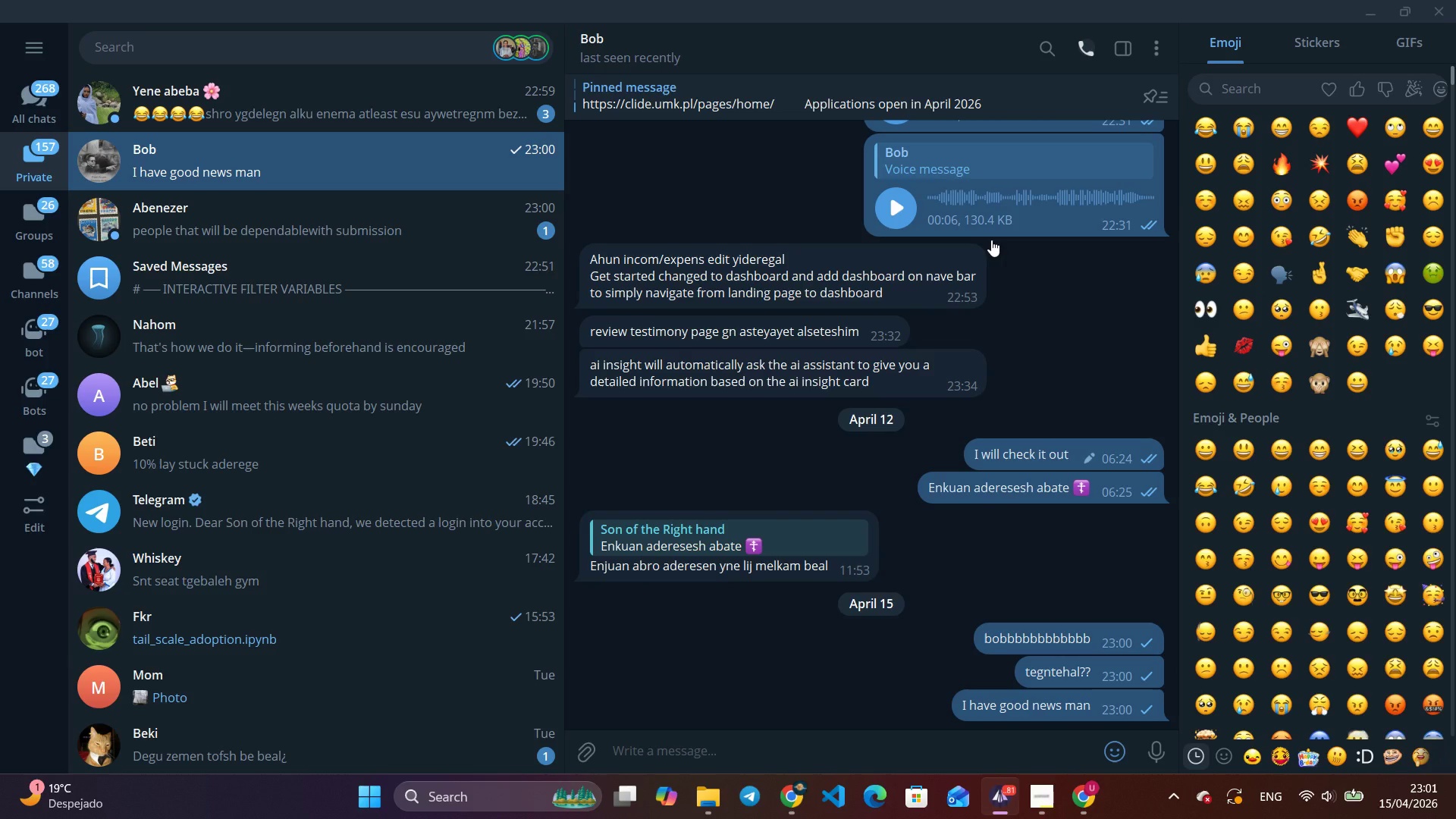 
wait(13.36)
 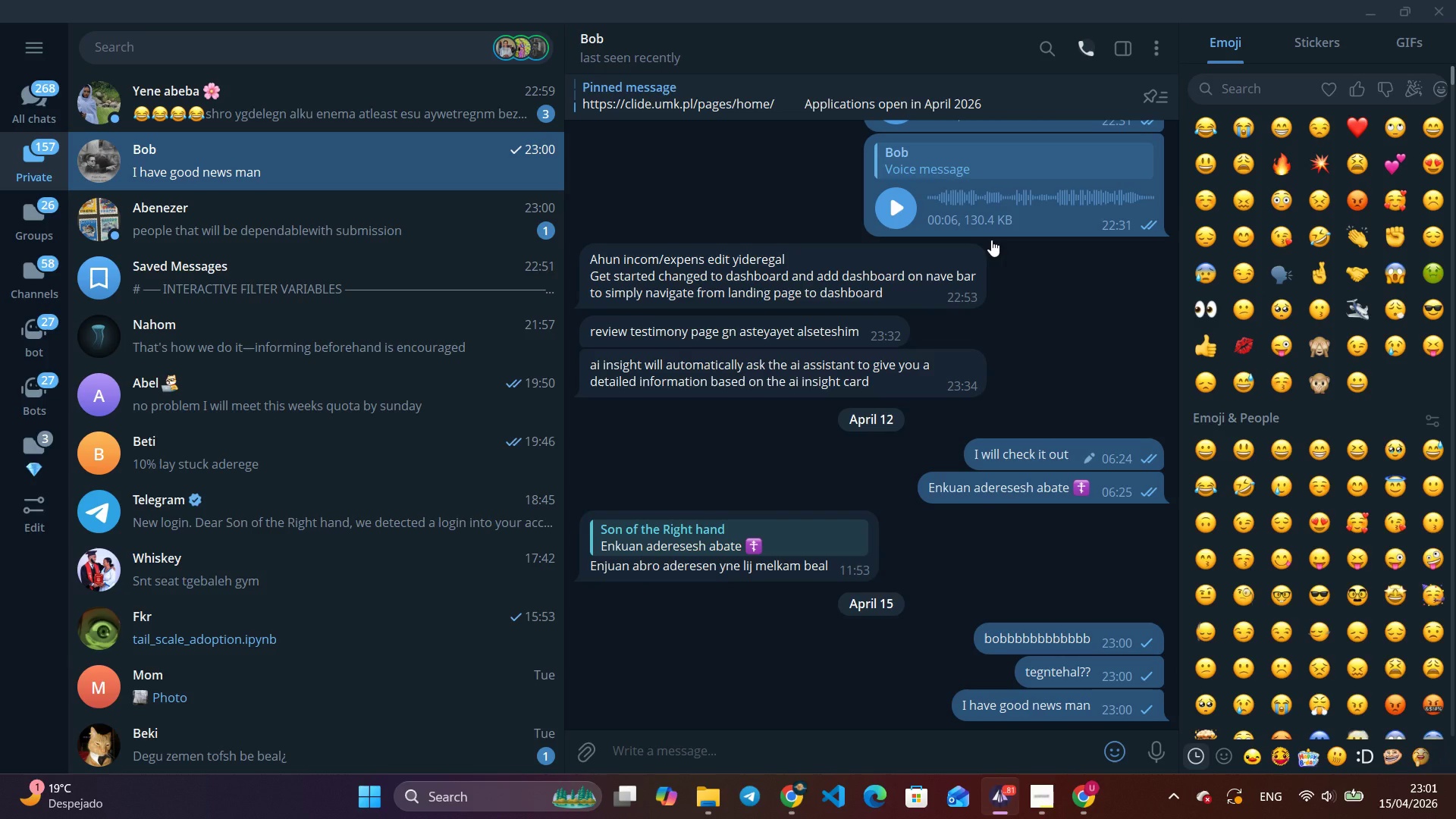 
mouse_move([784, 595])
 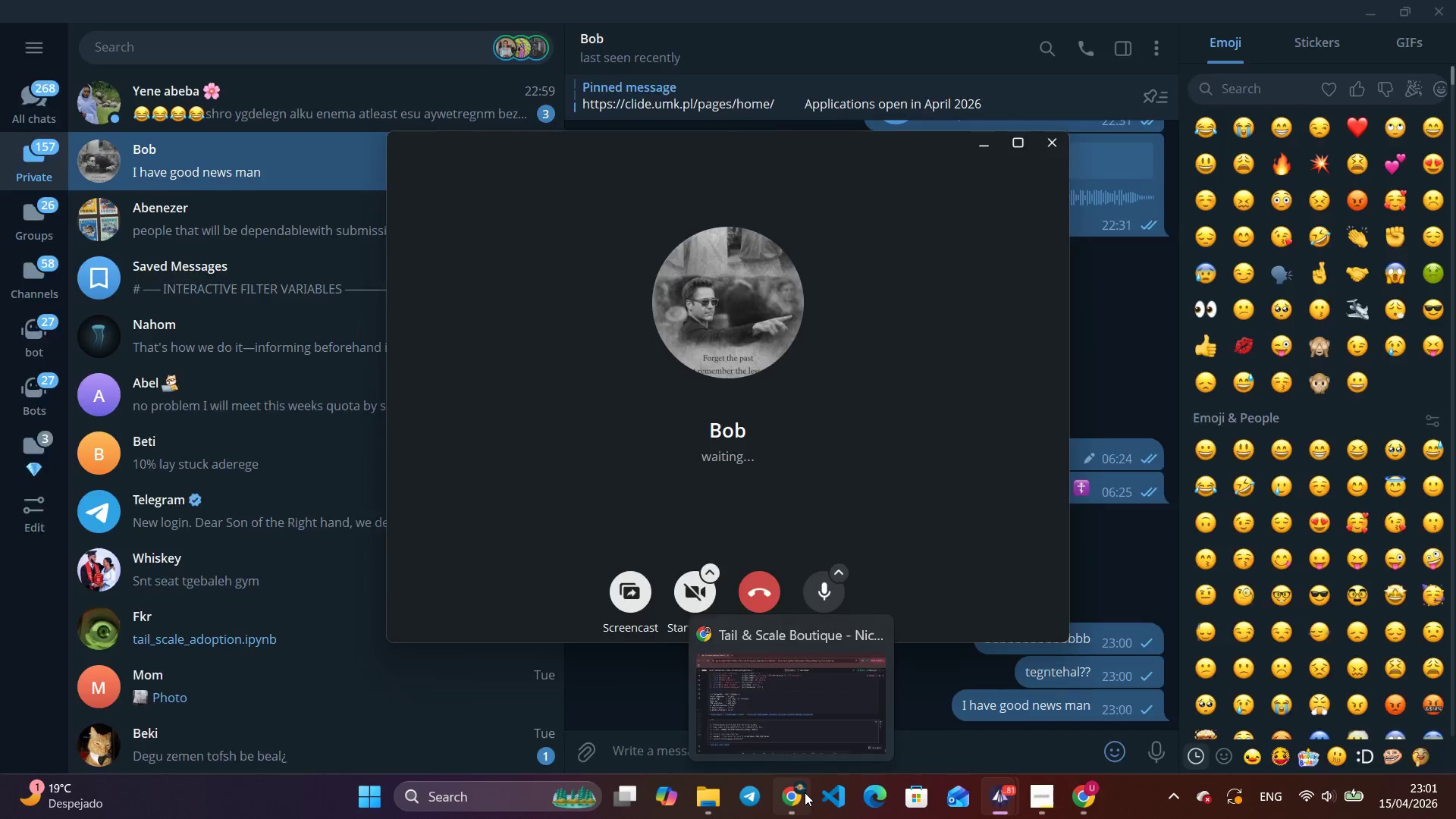 
left_click([805, 792])
 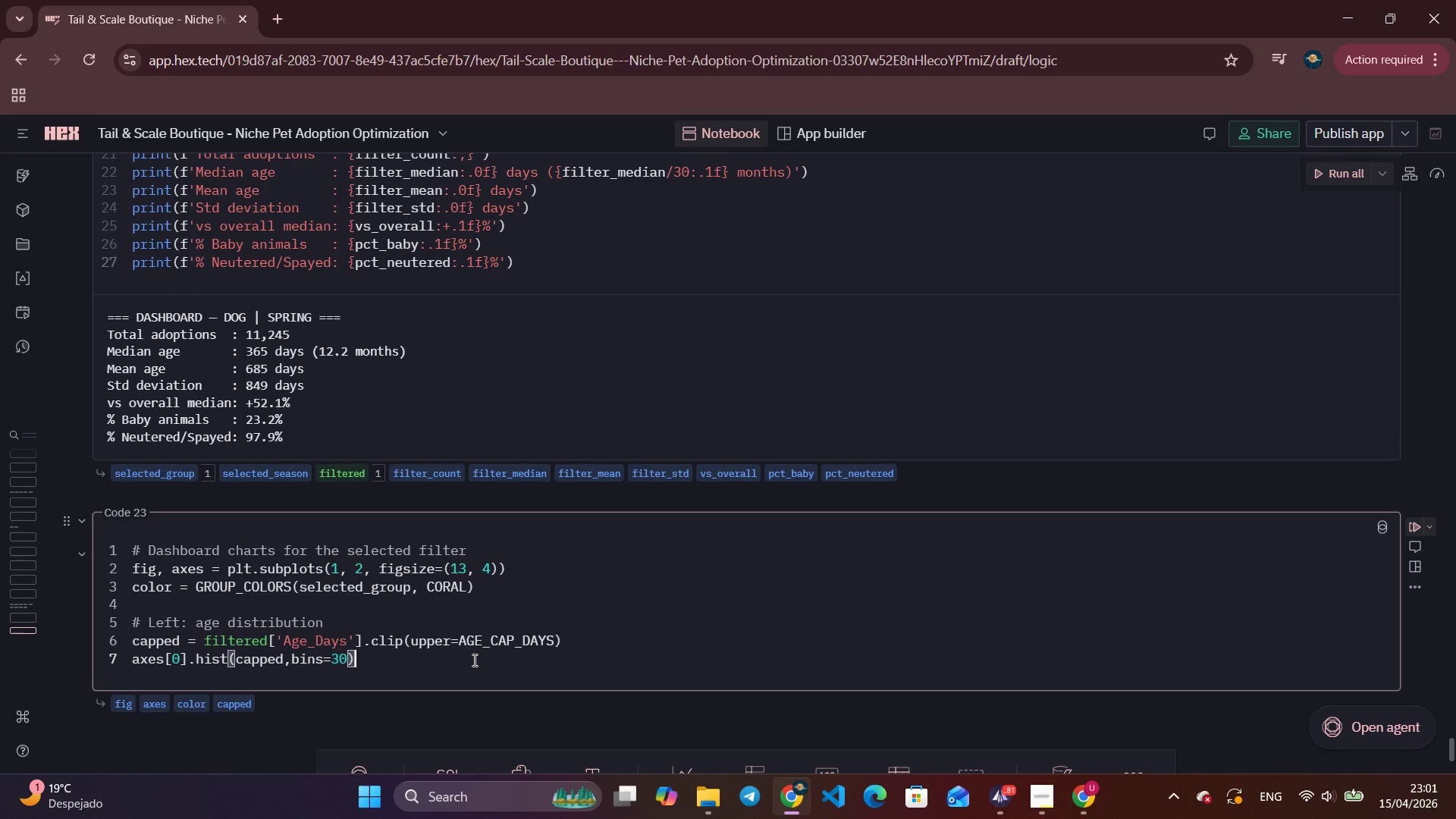 
left_click([473, 660])
 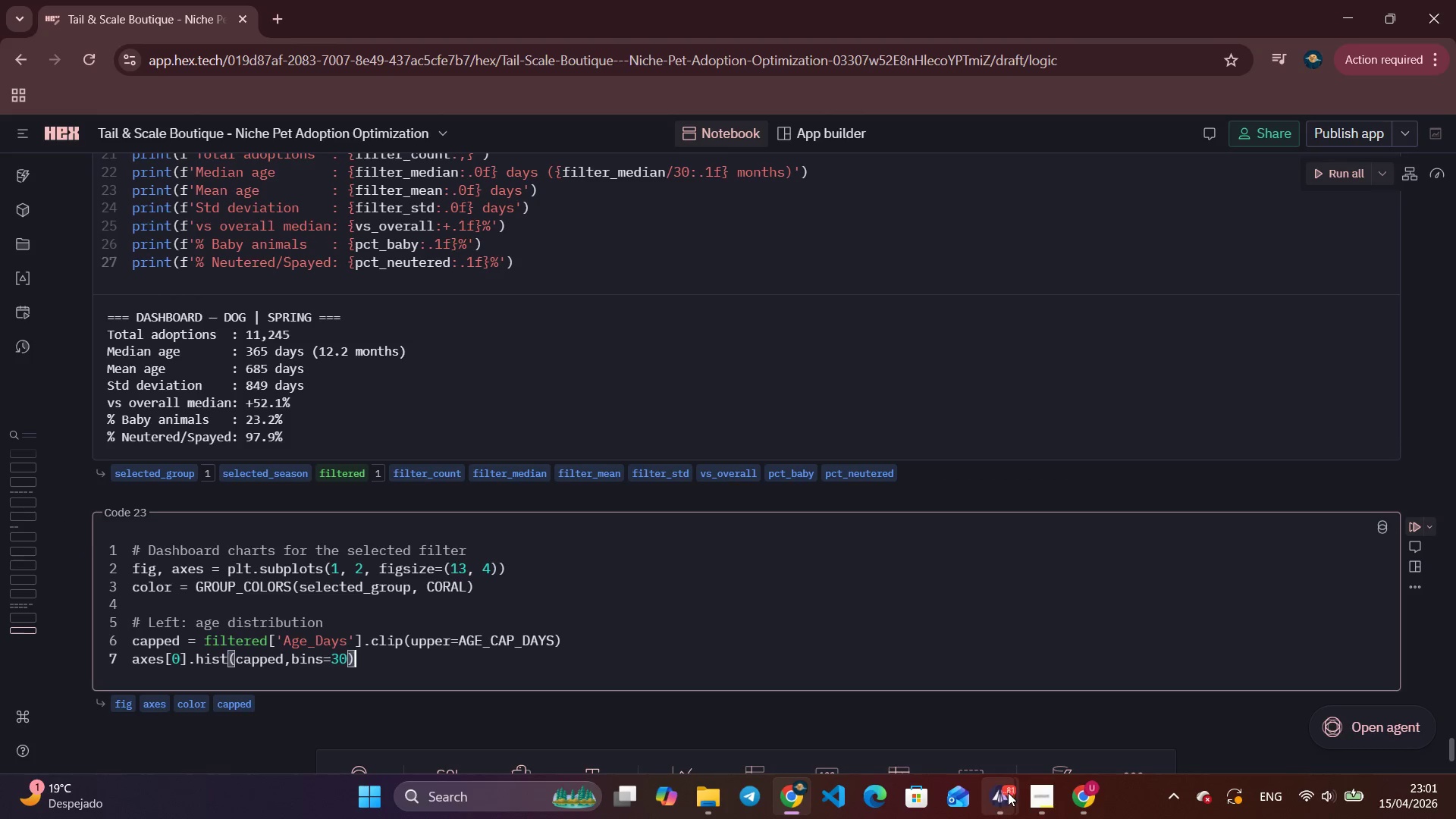 
mouse_move([1011, 776])
 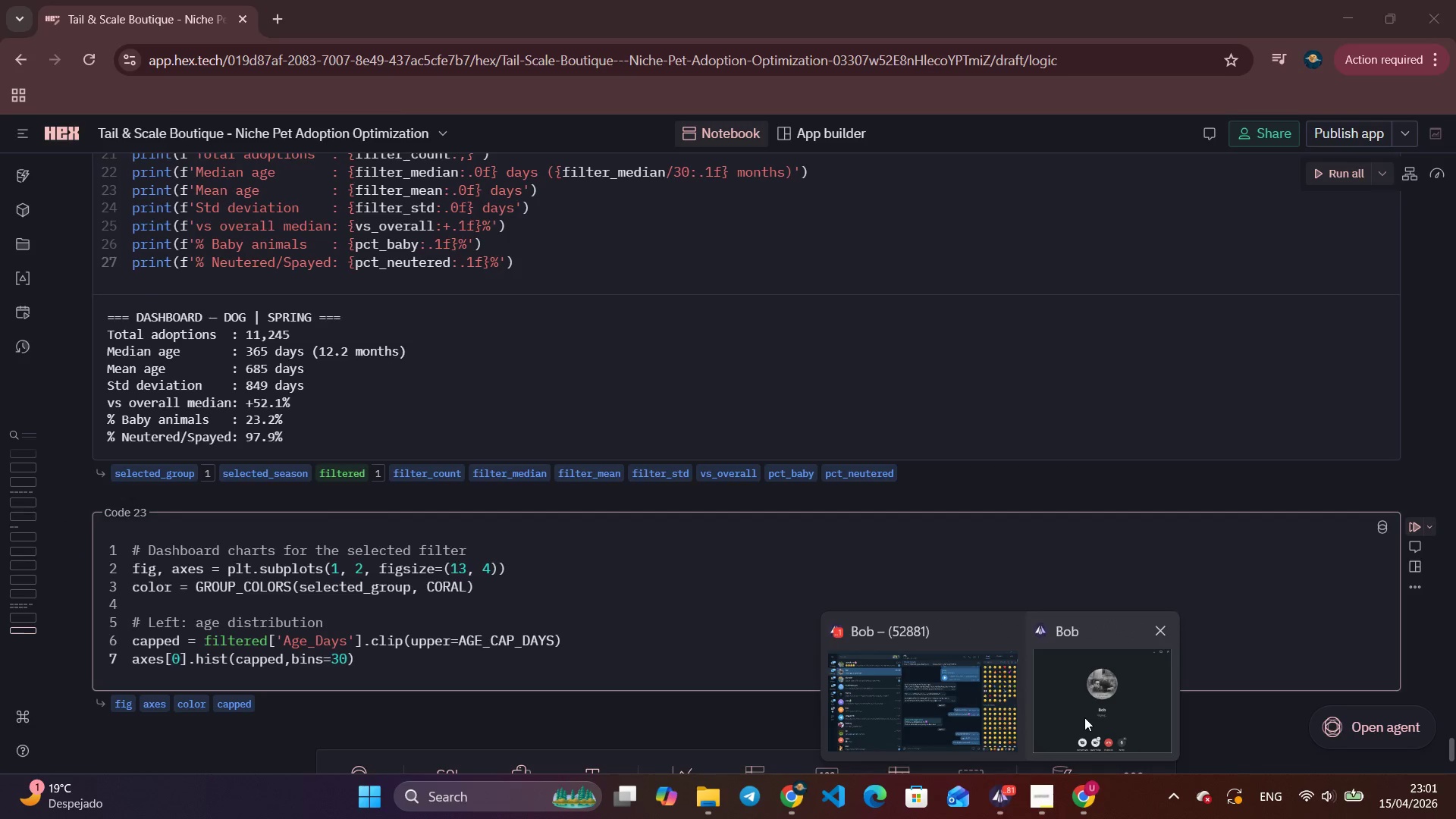 
left_click([1084, 717])
 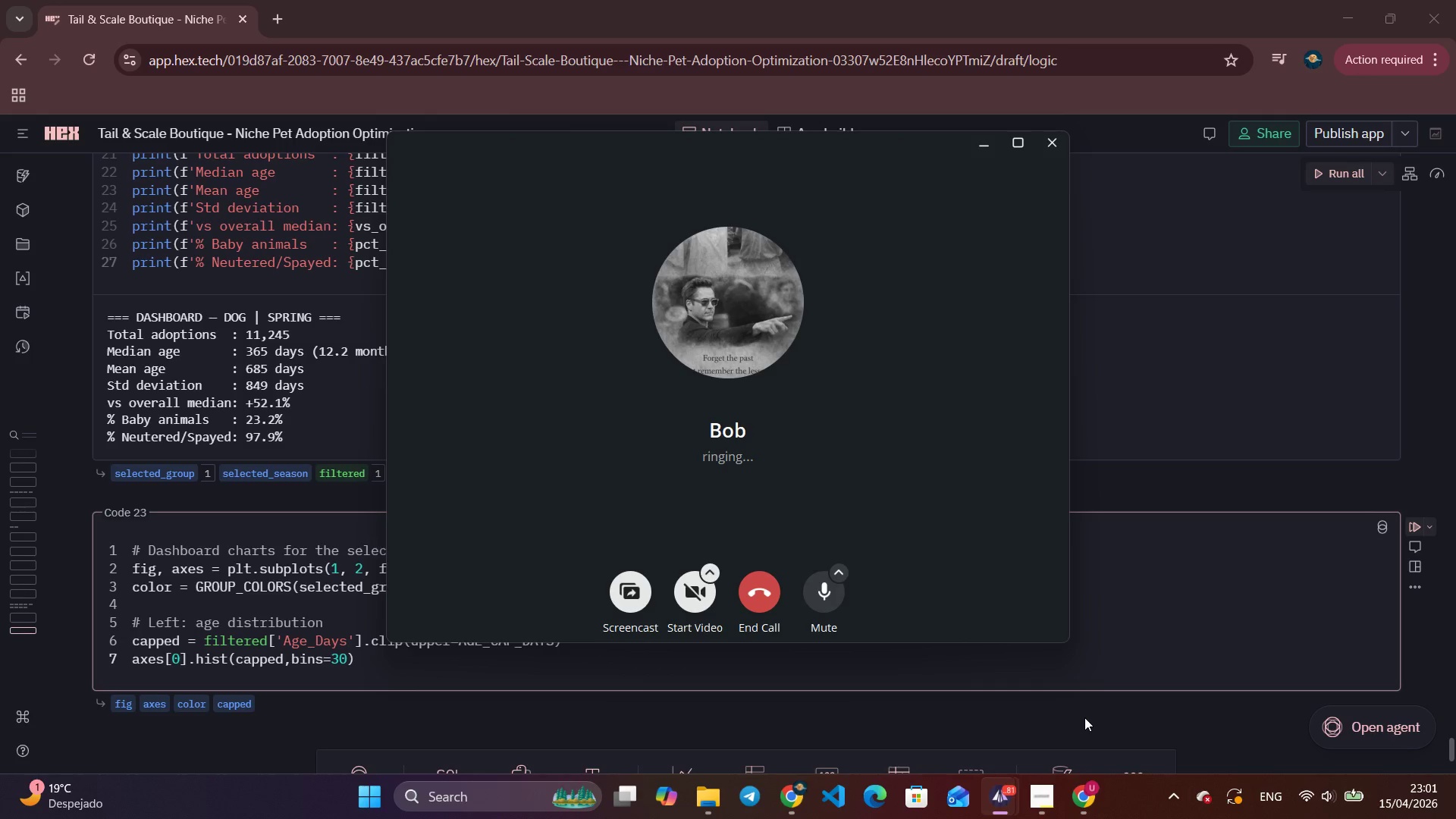 
wait(5.09)
 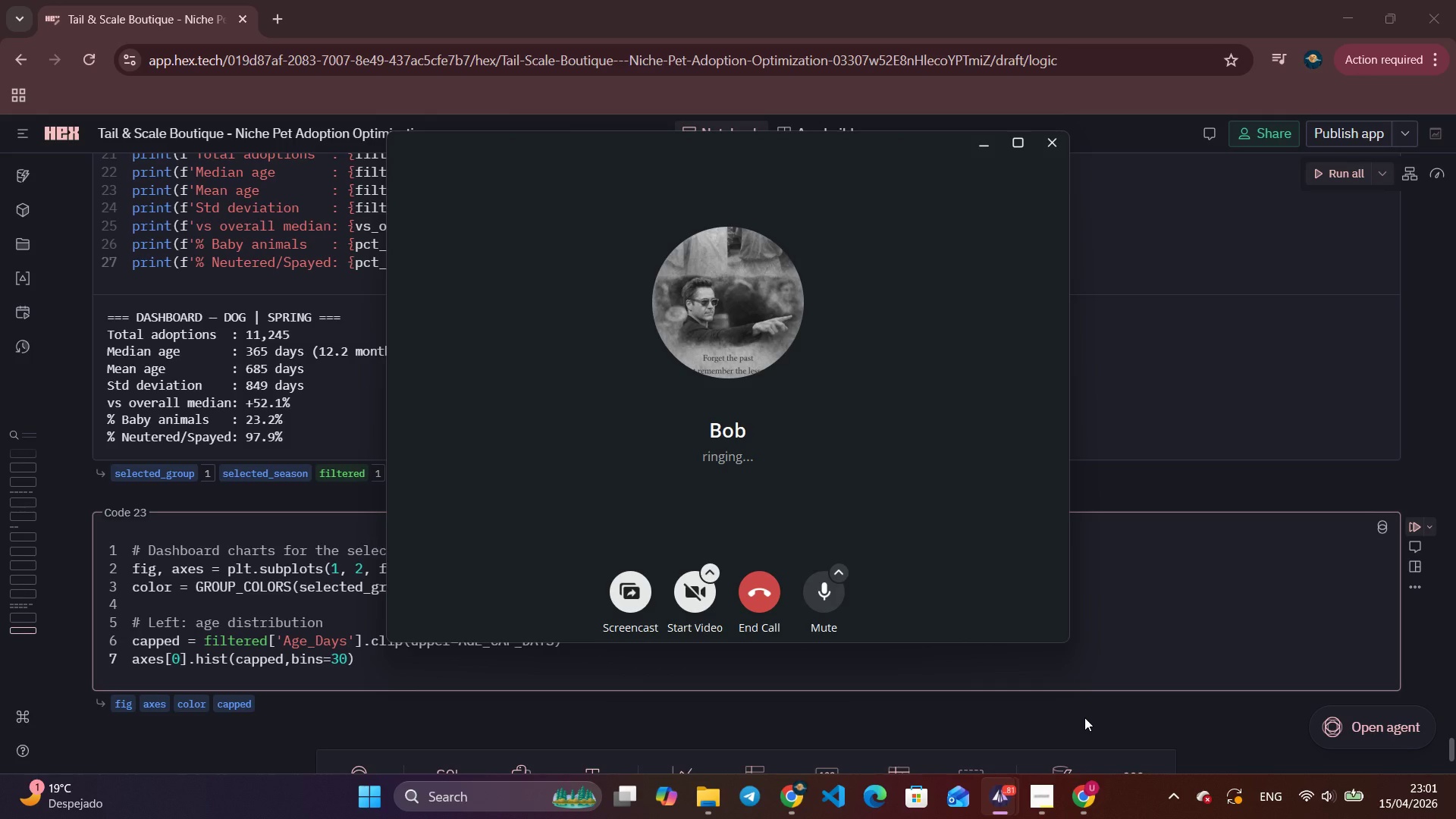 
left_click([1092, 808])
 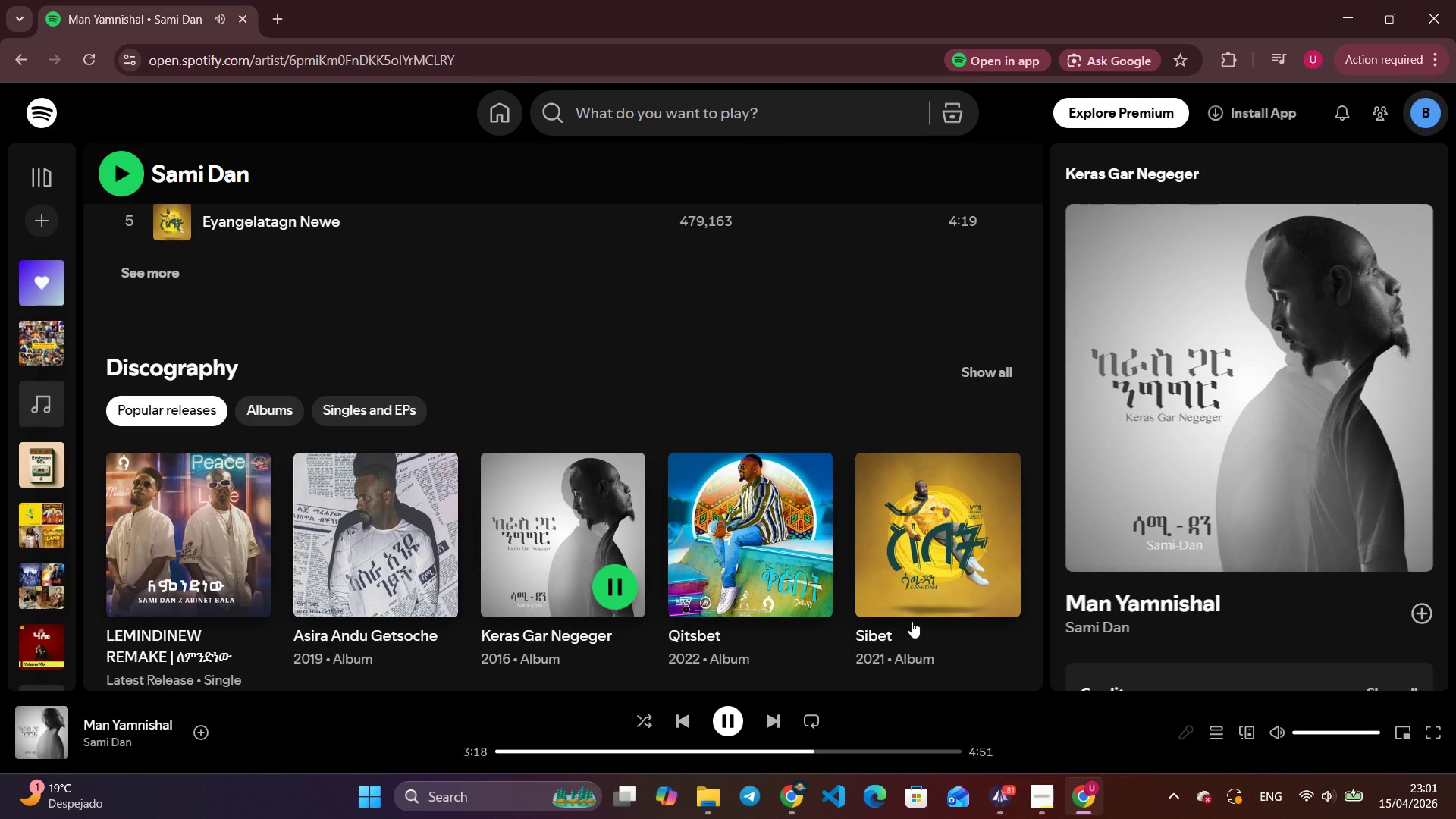 
wait(7.89)
 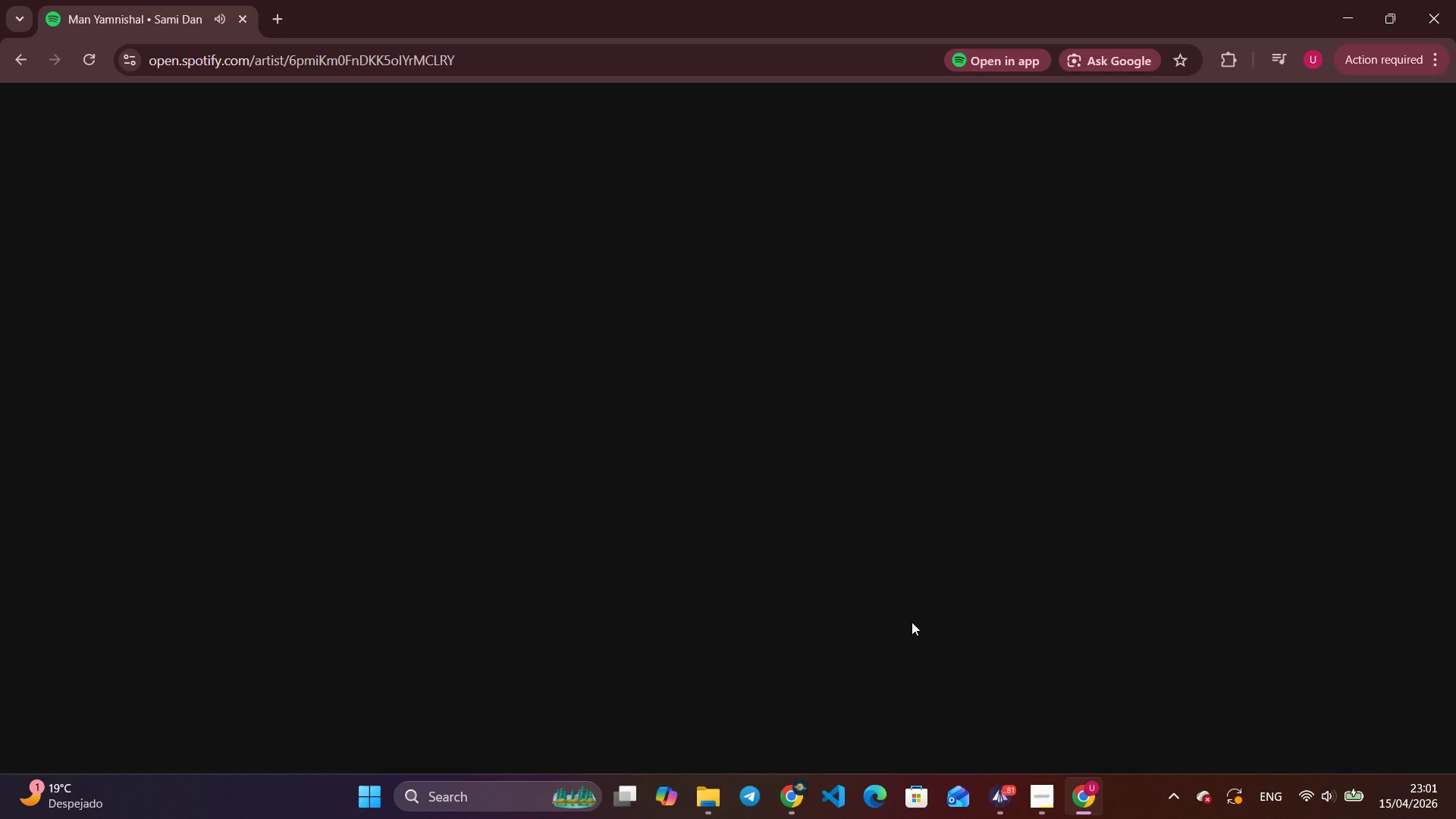 
left_click([727, 718])
 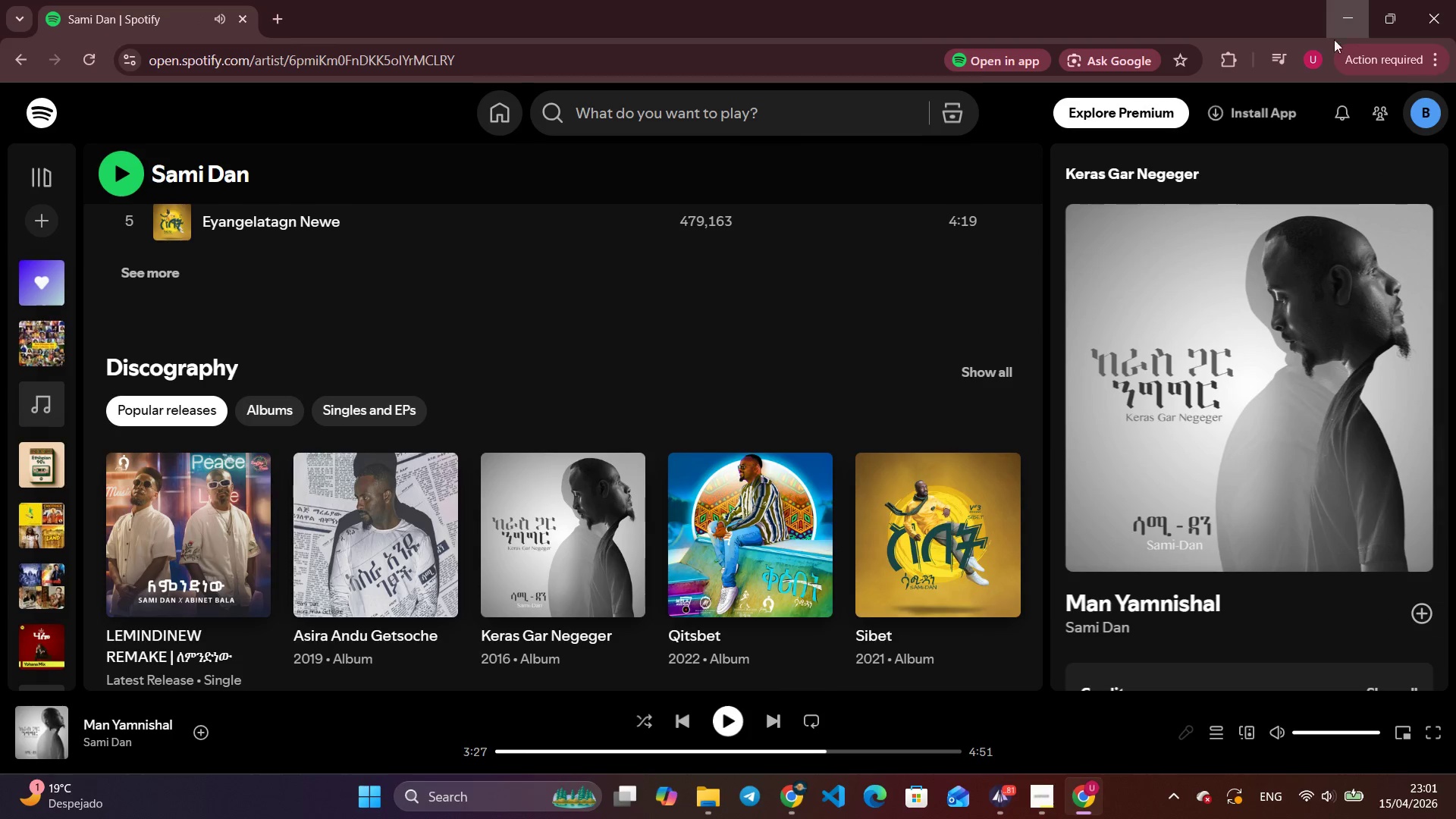 
left_click([1349, 14])
 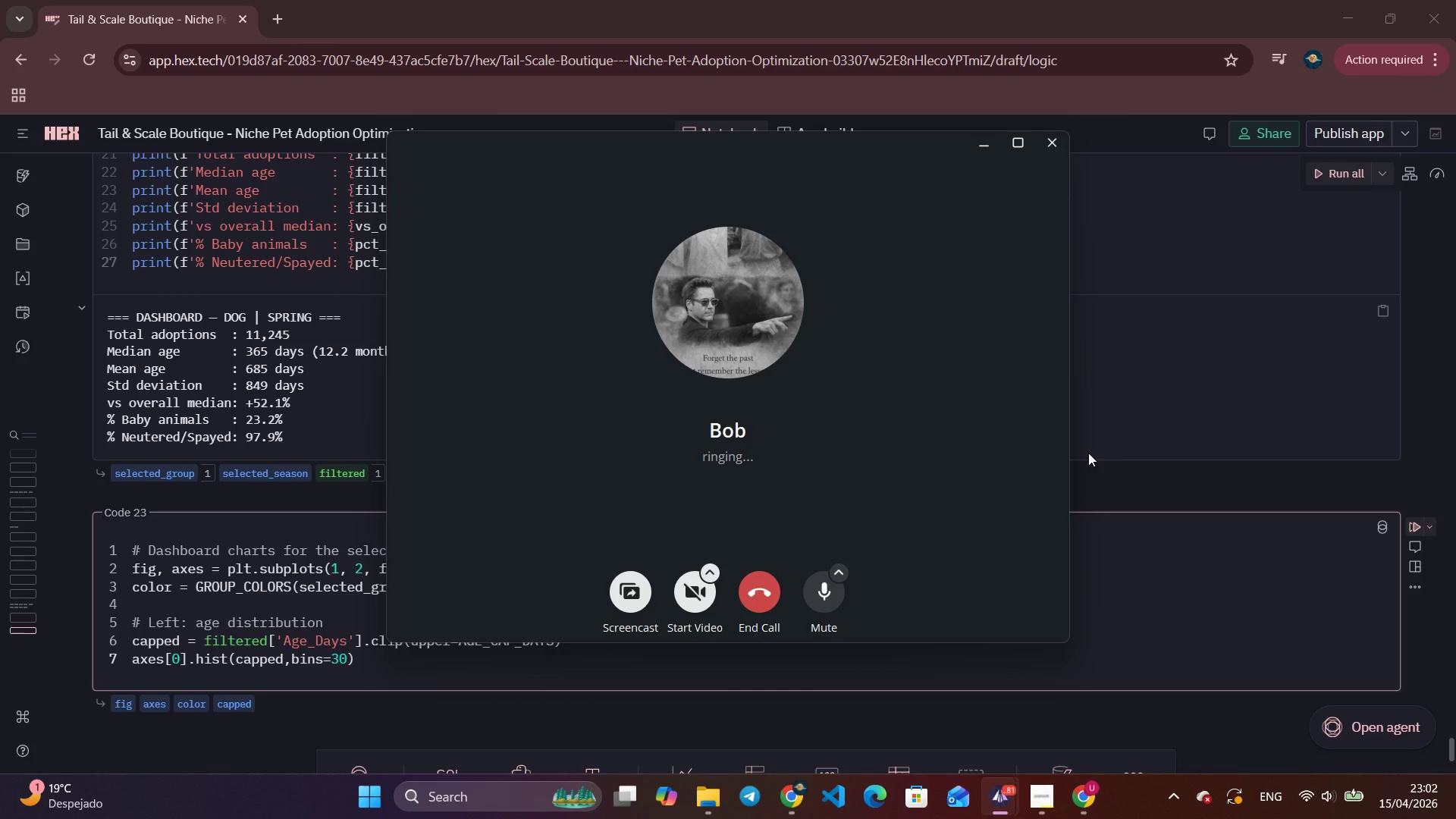 
wait(35.22)
 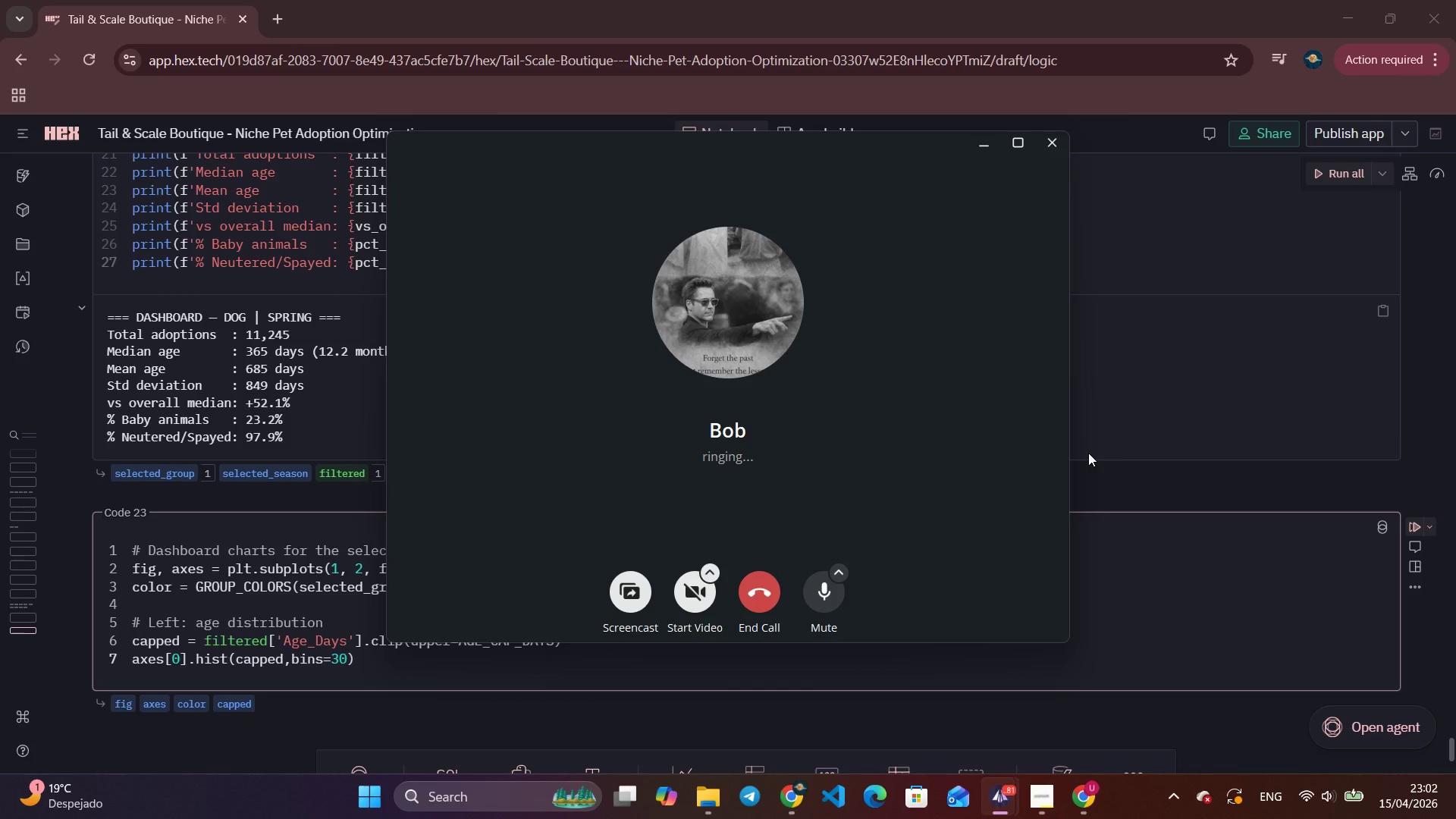 
left_click([767, 590])
 